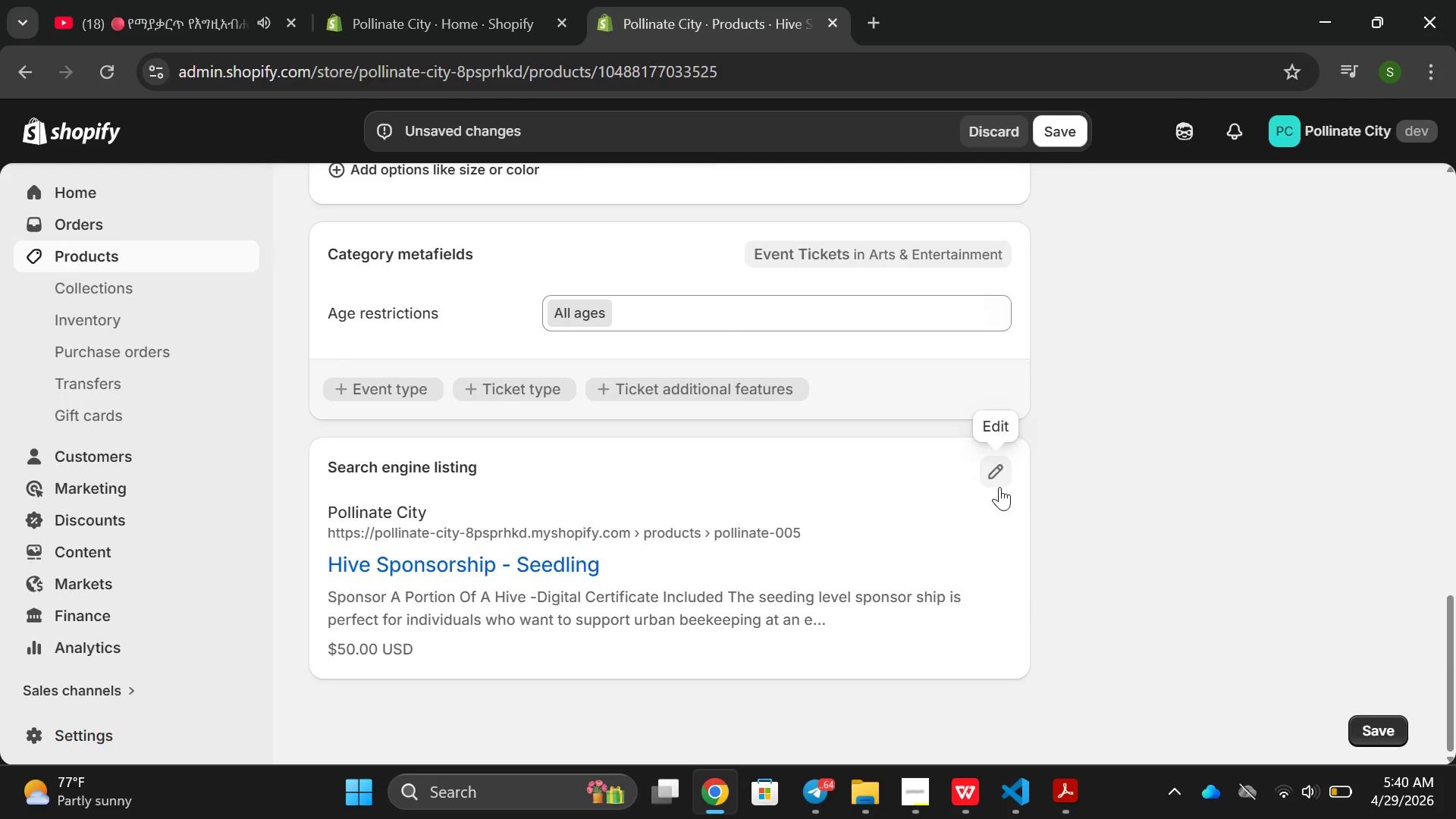 
left_click([997, 486])
 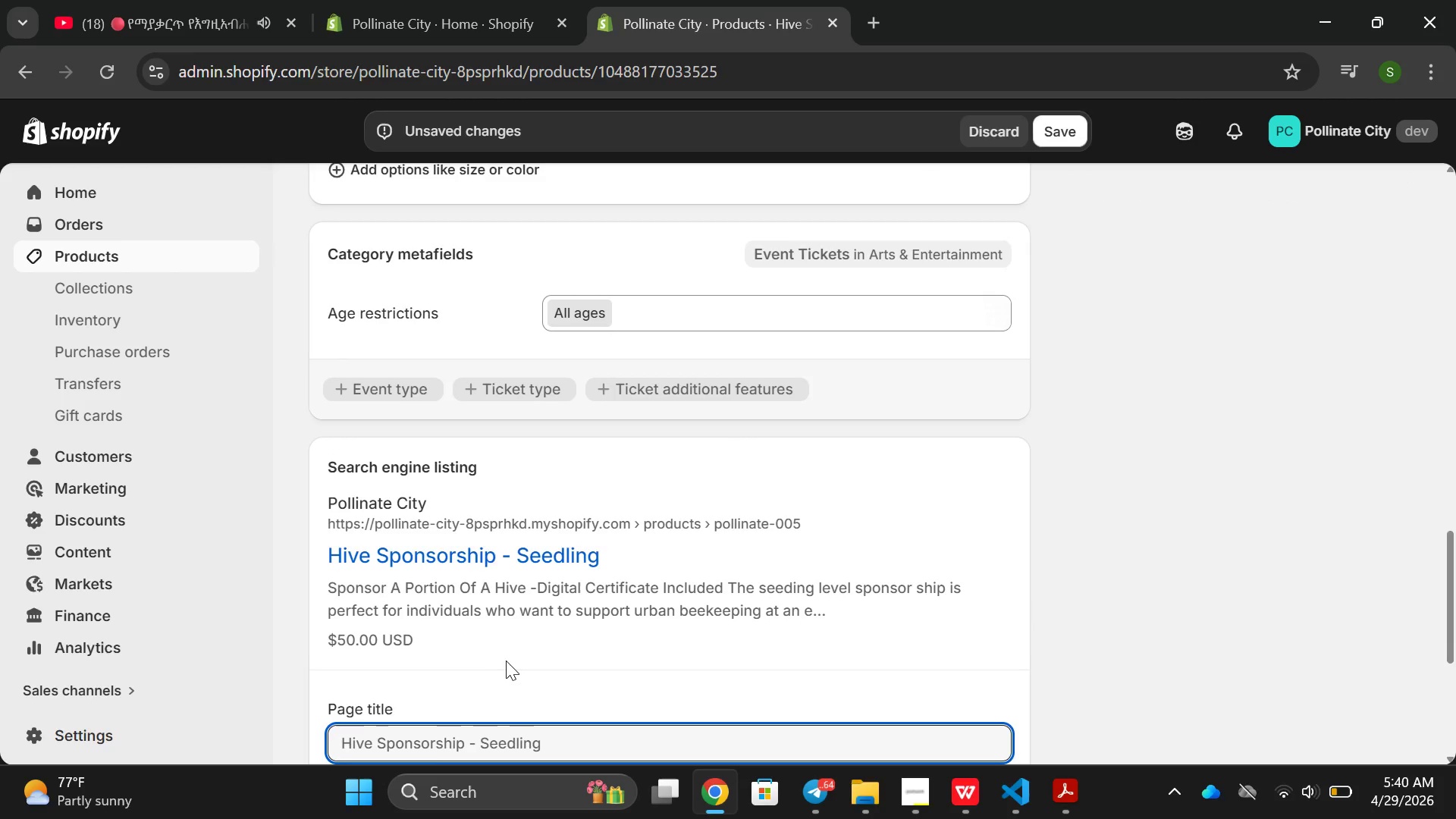 
scroll: coordinate [511, 664], scroll_direction: down, amount: 2.0
 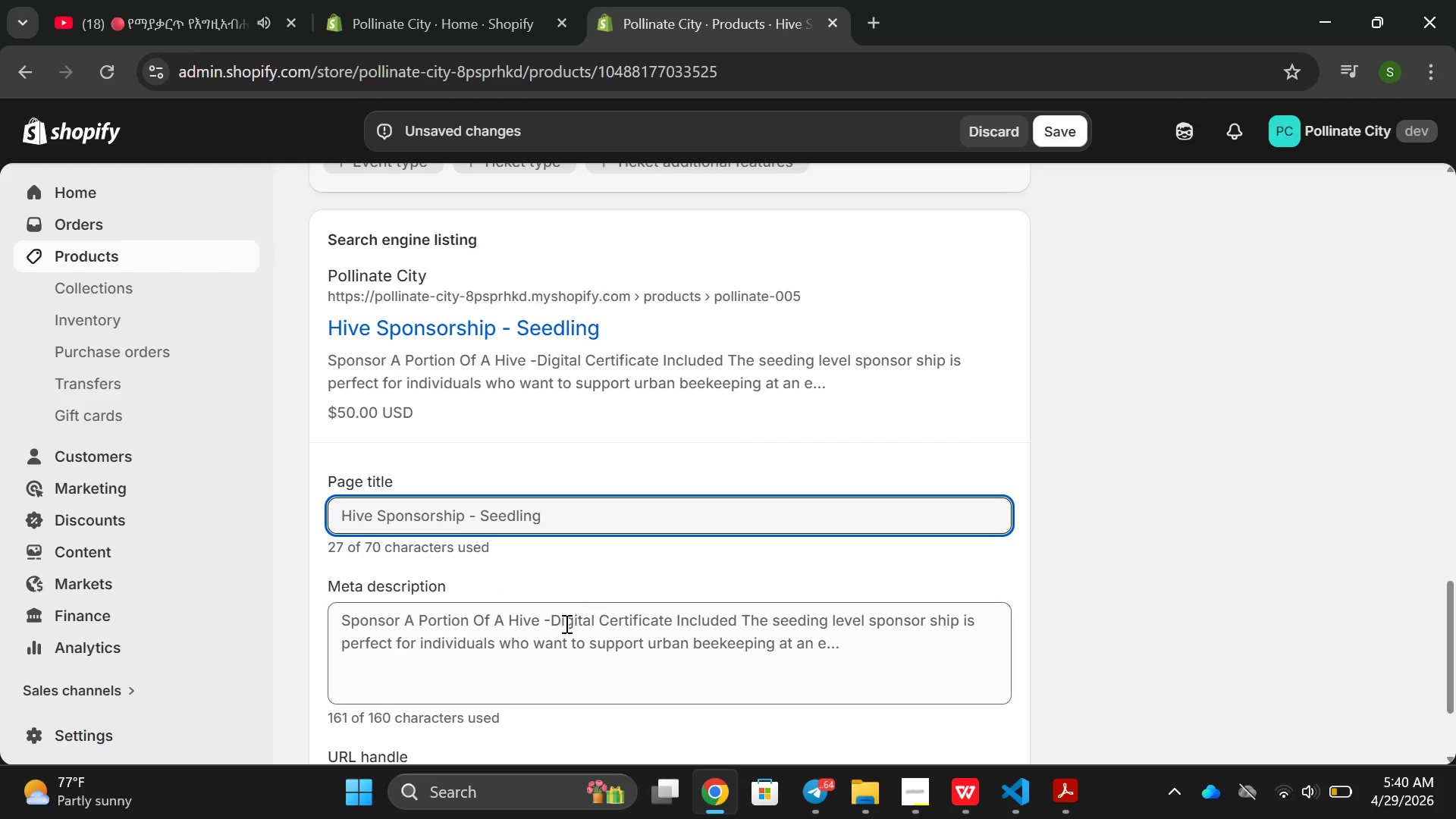 
left_click([563, 626])
 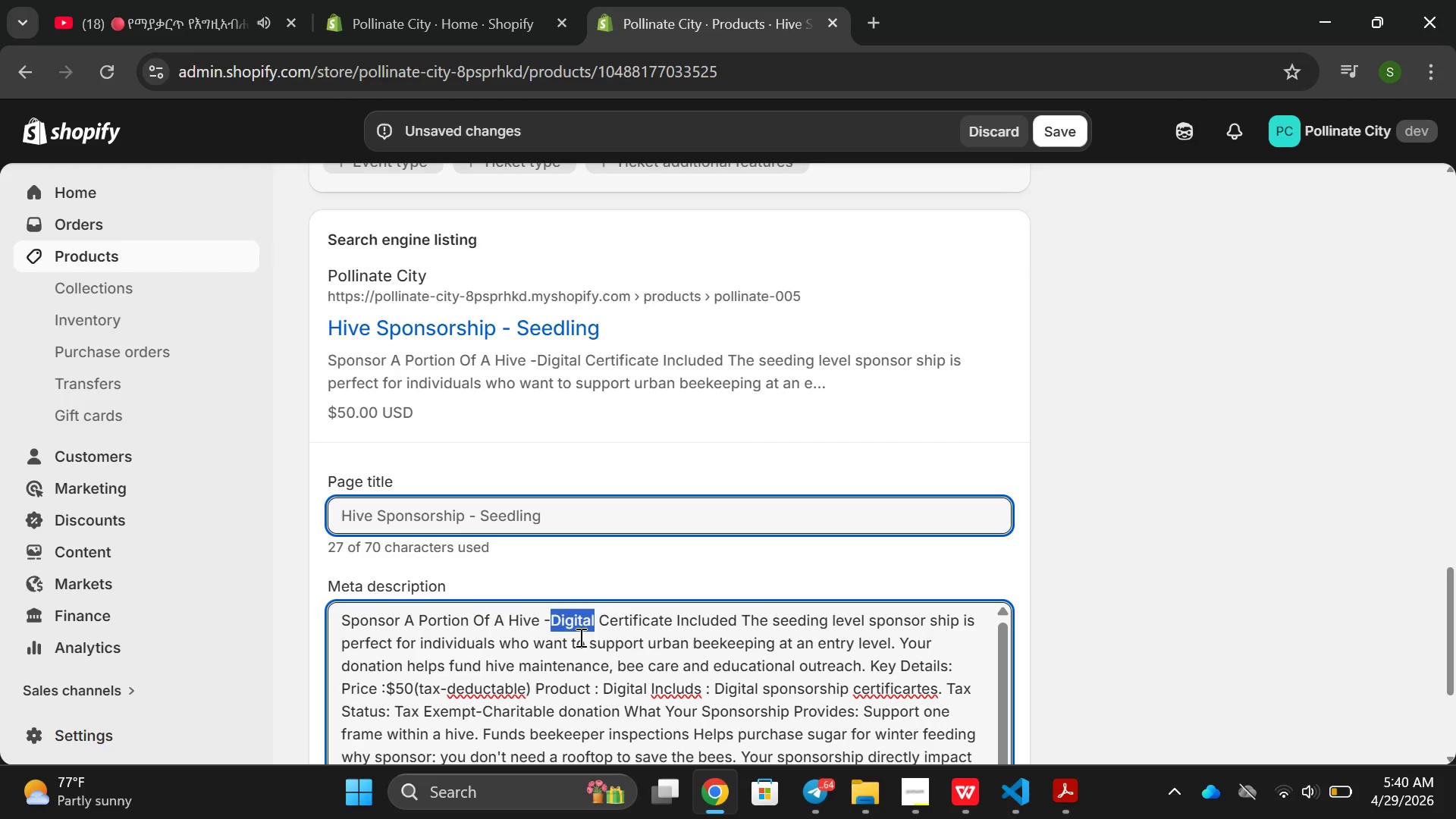 
scroll: coordinate [574, 700], scroll_direction: down, amount: 4.0
 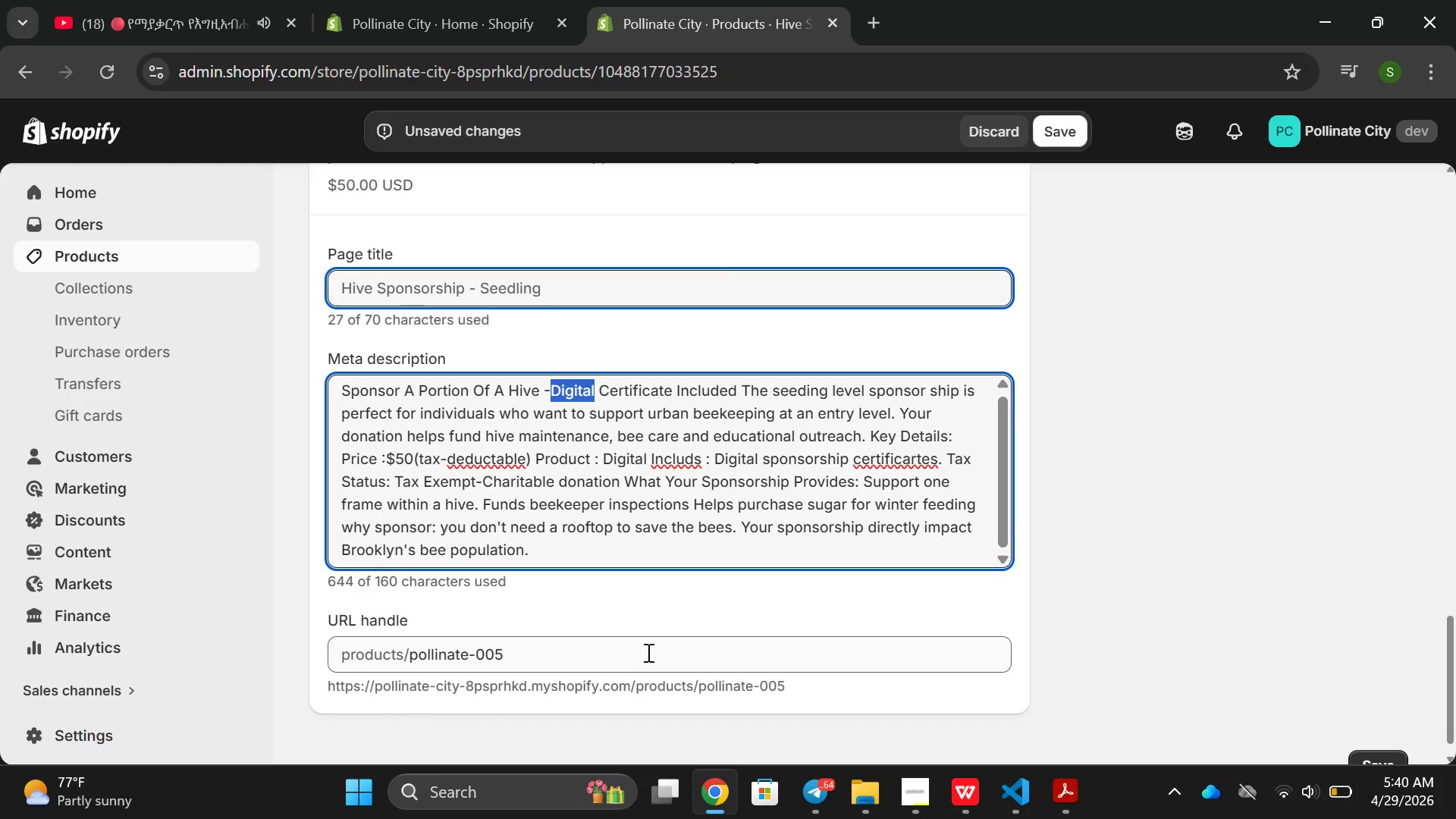 
left_click_drag(start_coordinate=[571, 652], to_coordinate=[425, 644])
 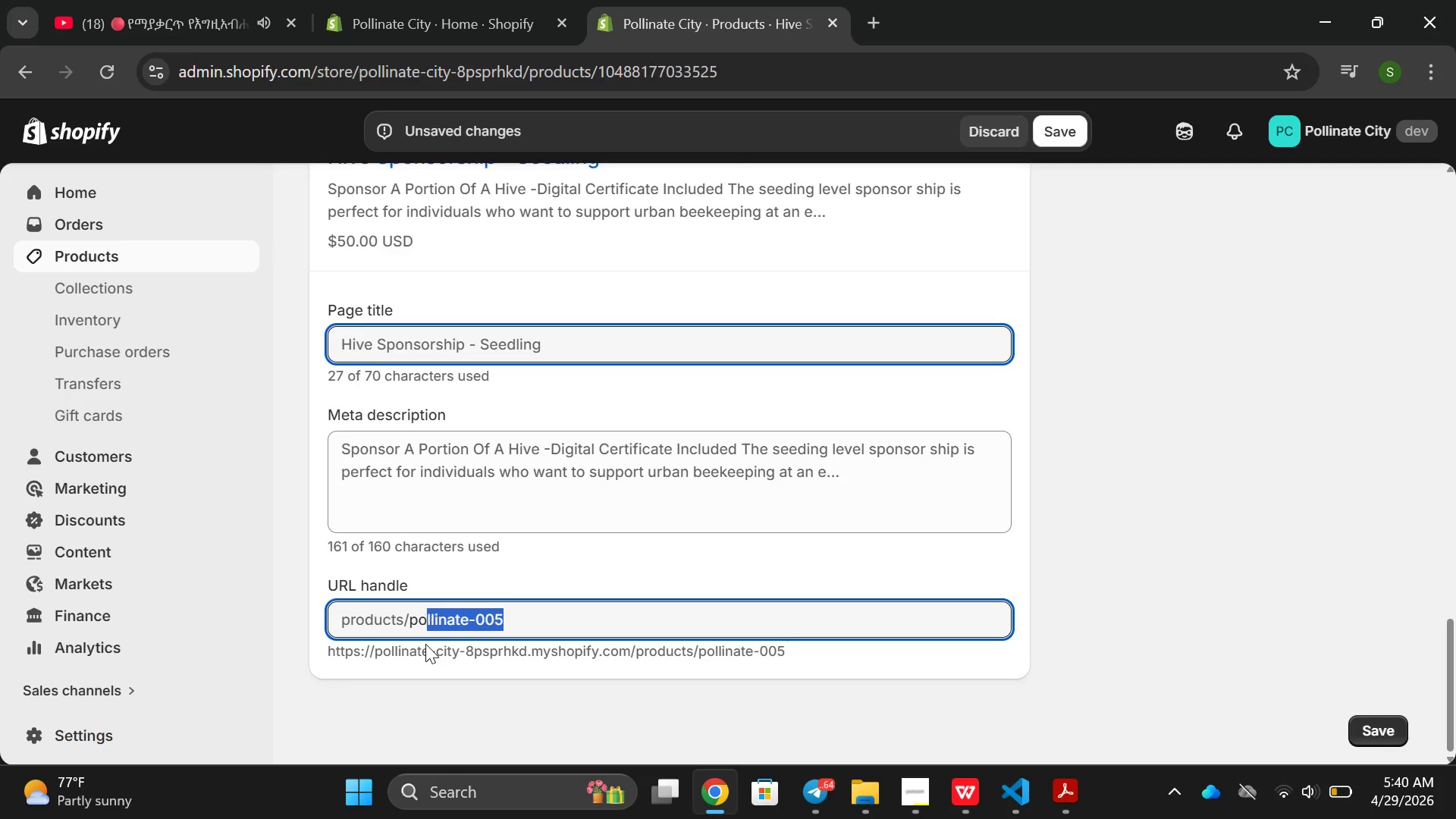 
left_click_drag(start_coordinate=[425, 644], to_coordinate=[425, 640])
 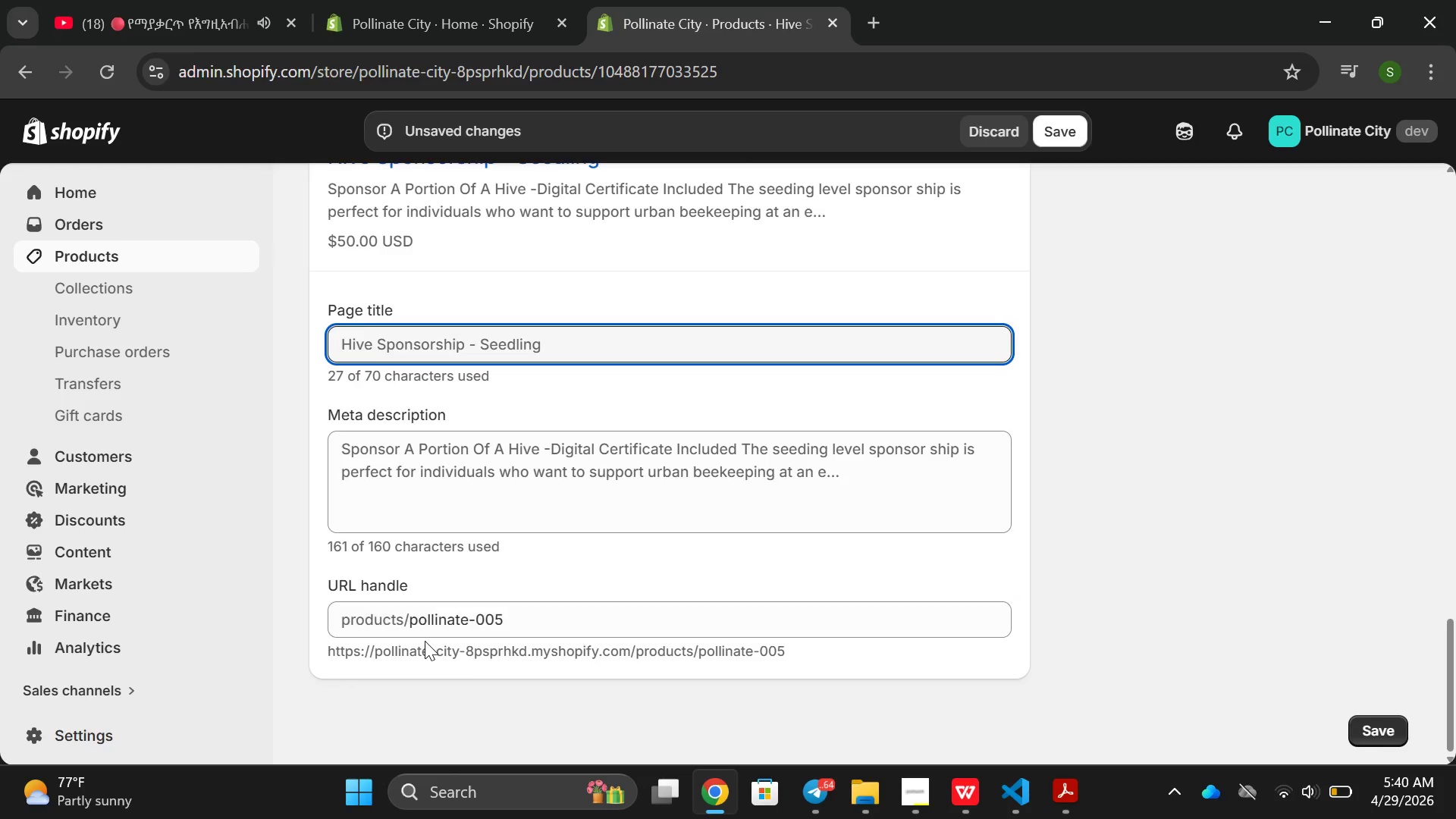 
left_click_drag(start_coordinate=[422, 635], to_coordinate=[413, 630])
 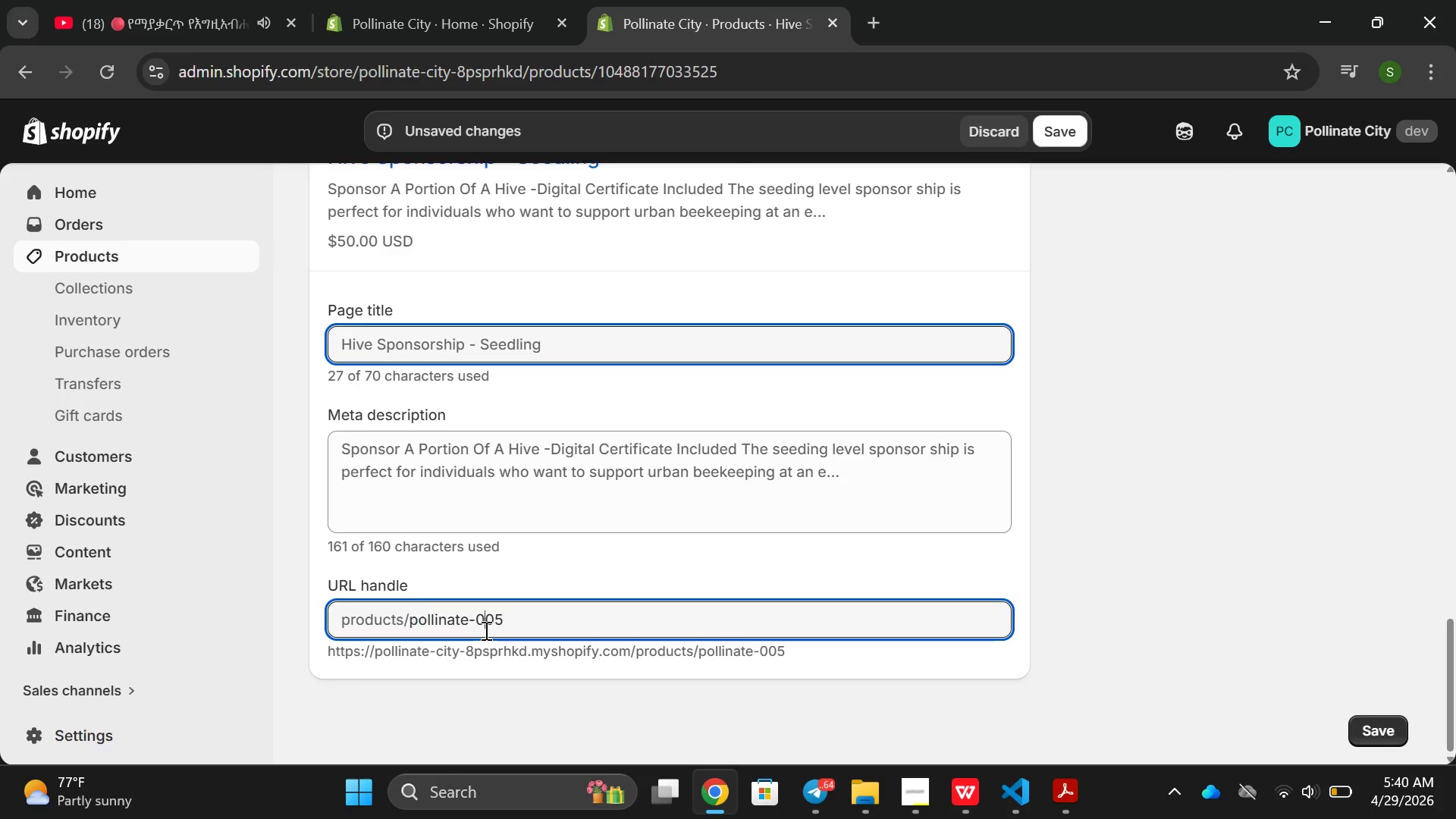 
double_click([485, 630])
 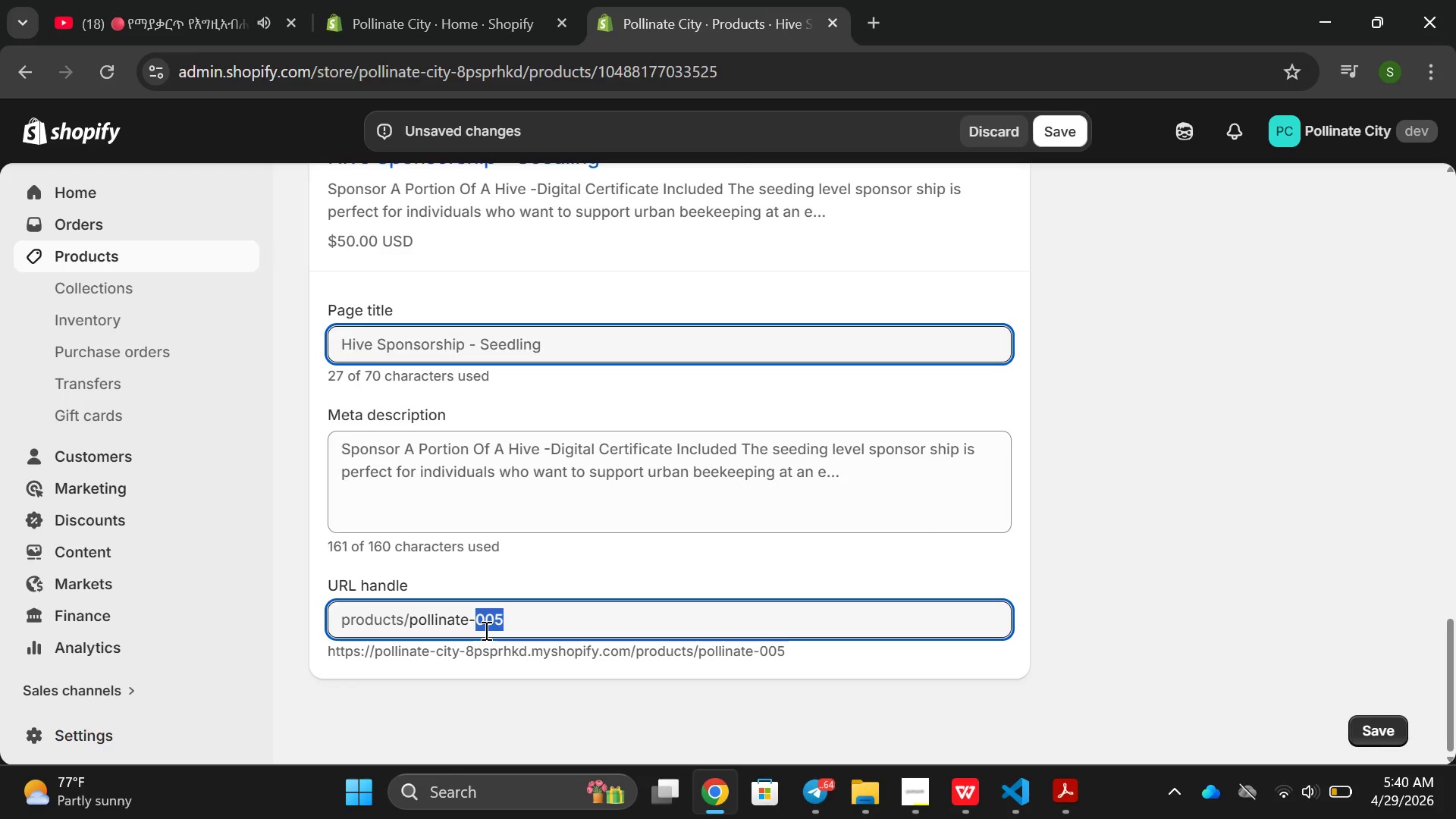 
triple_click([485, 630])
 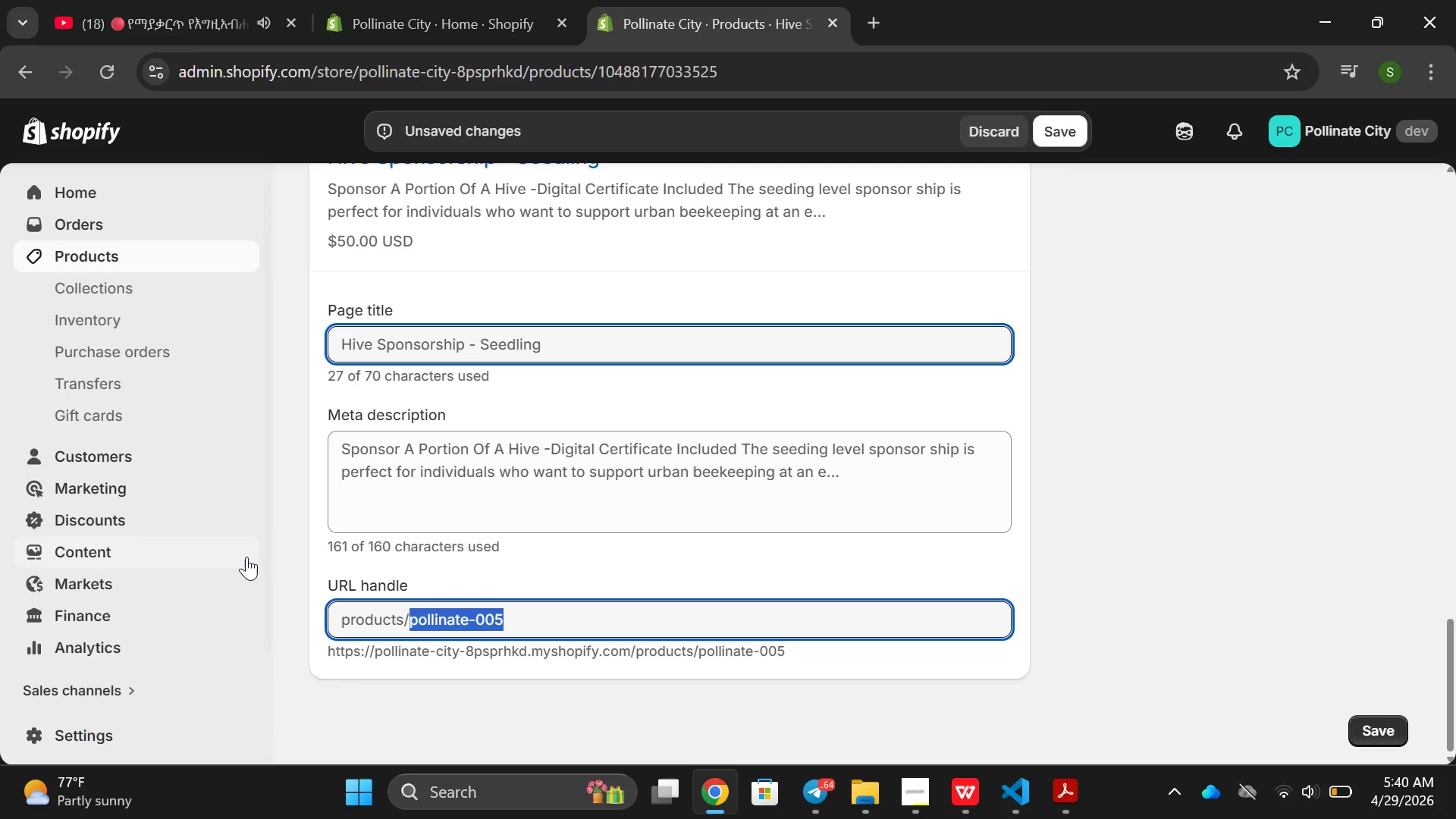 
key(Backspace)
 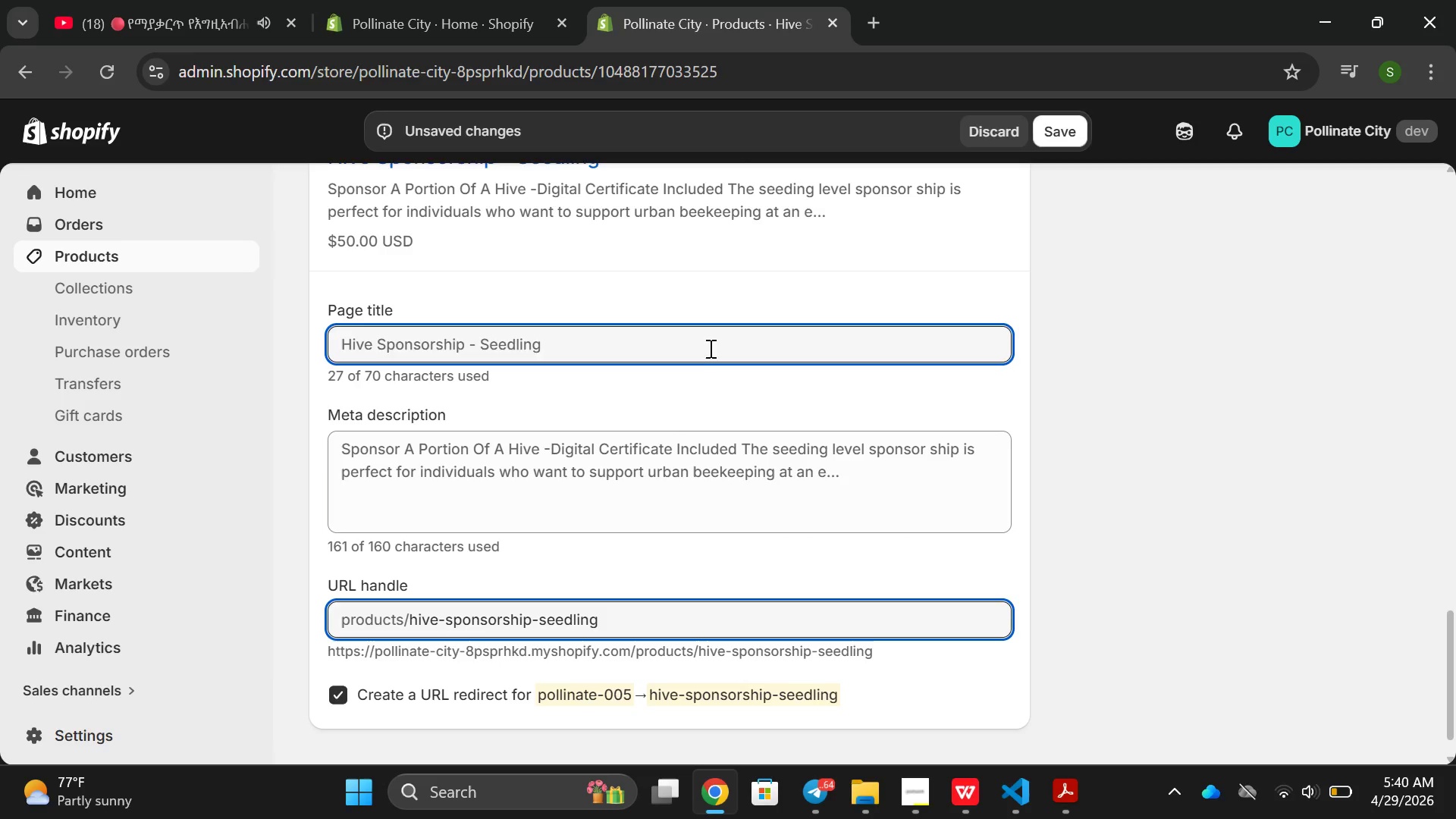 
left_click_drag(start_coordinate=[564, 533], to_coordinate=[565, 525])
 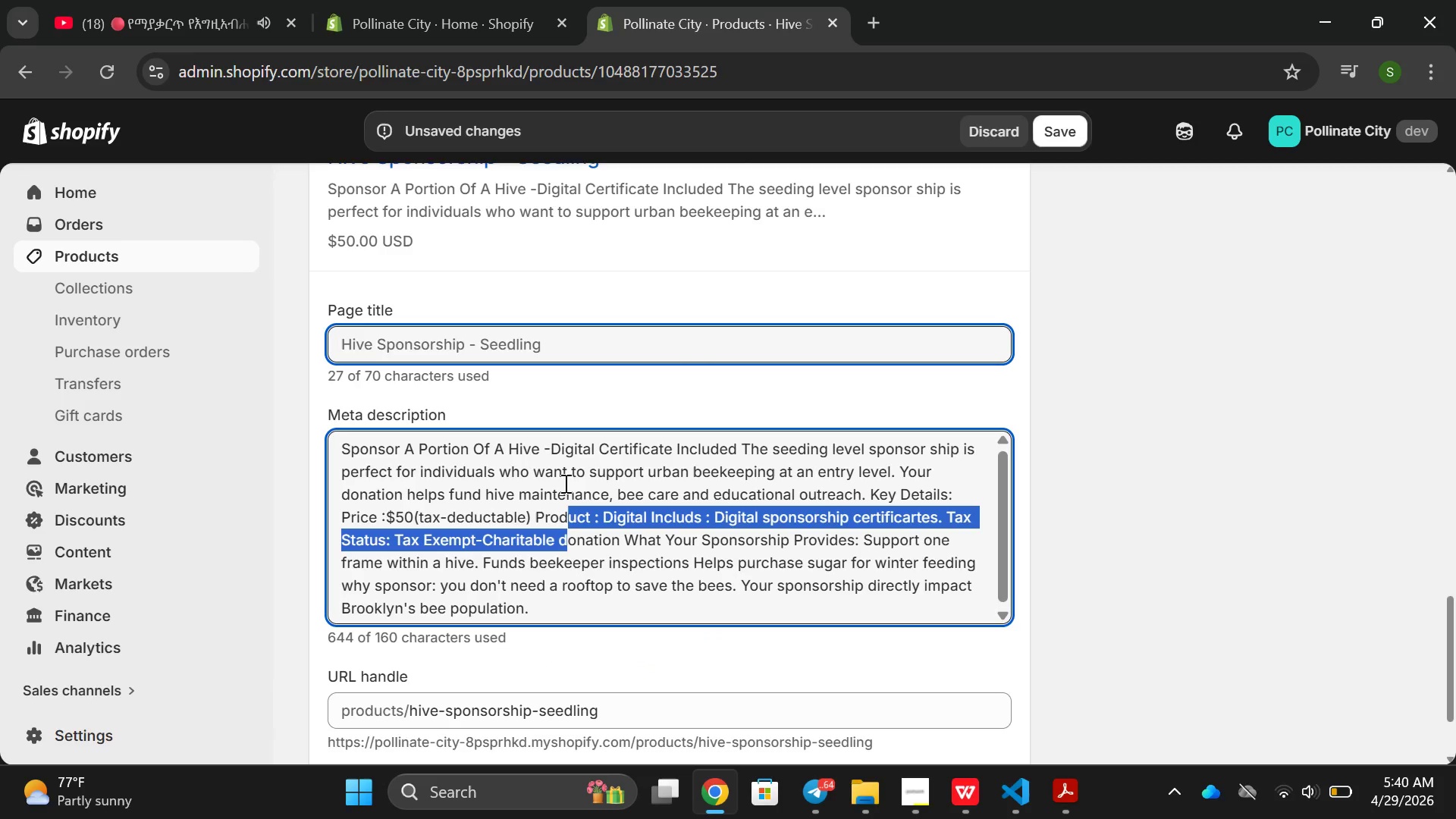 
double_click([561, 482])
 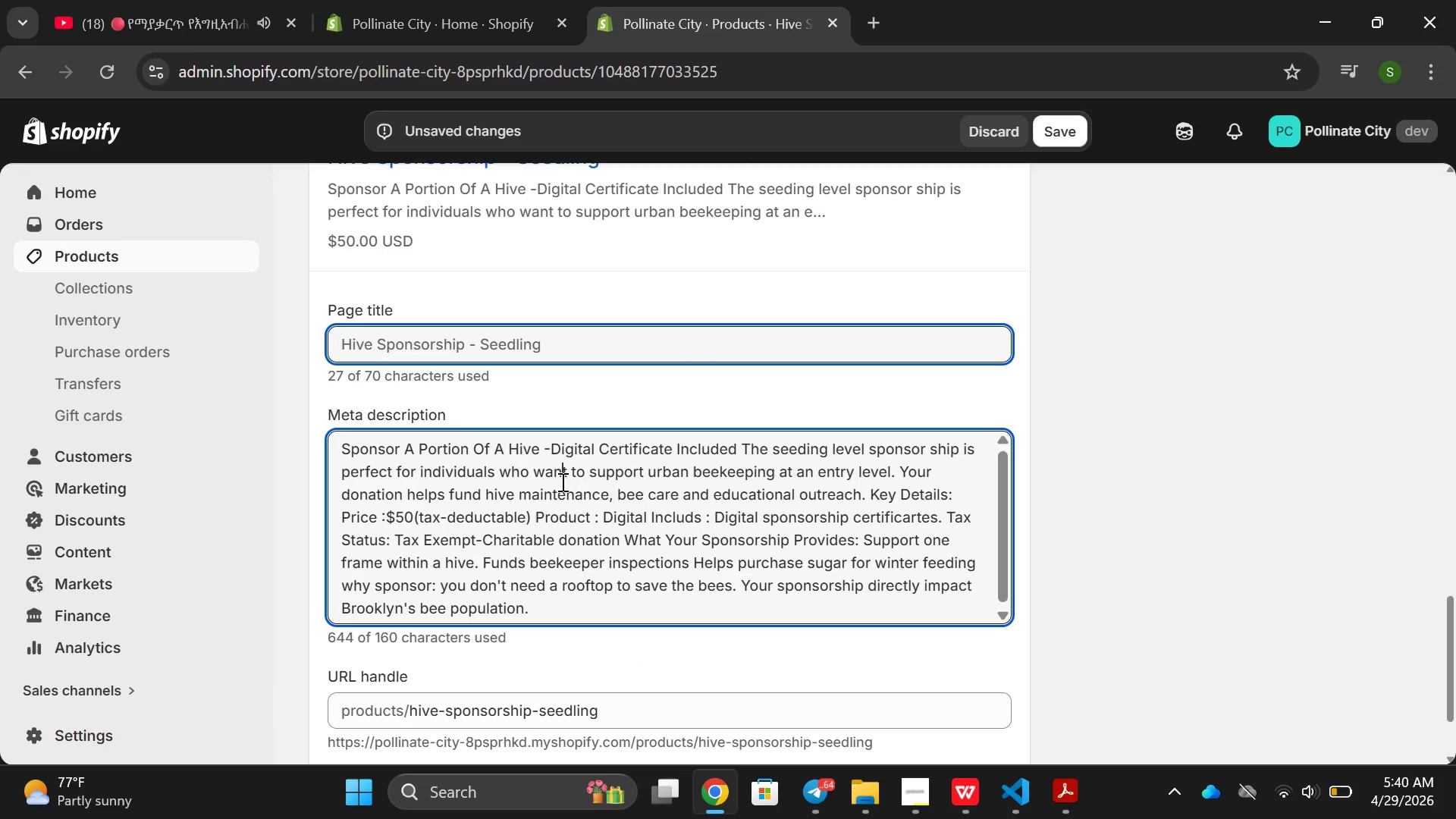 
left_click_drag(start_coordinate=[561, 481], to_coordinate=[561, 477])
 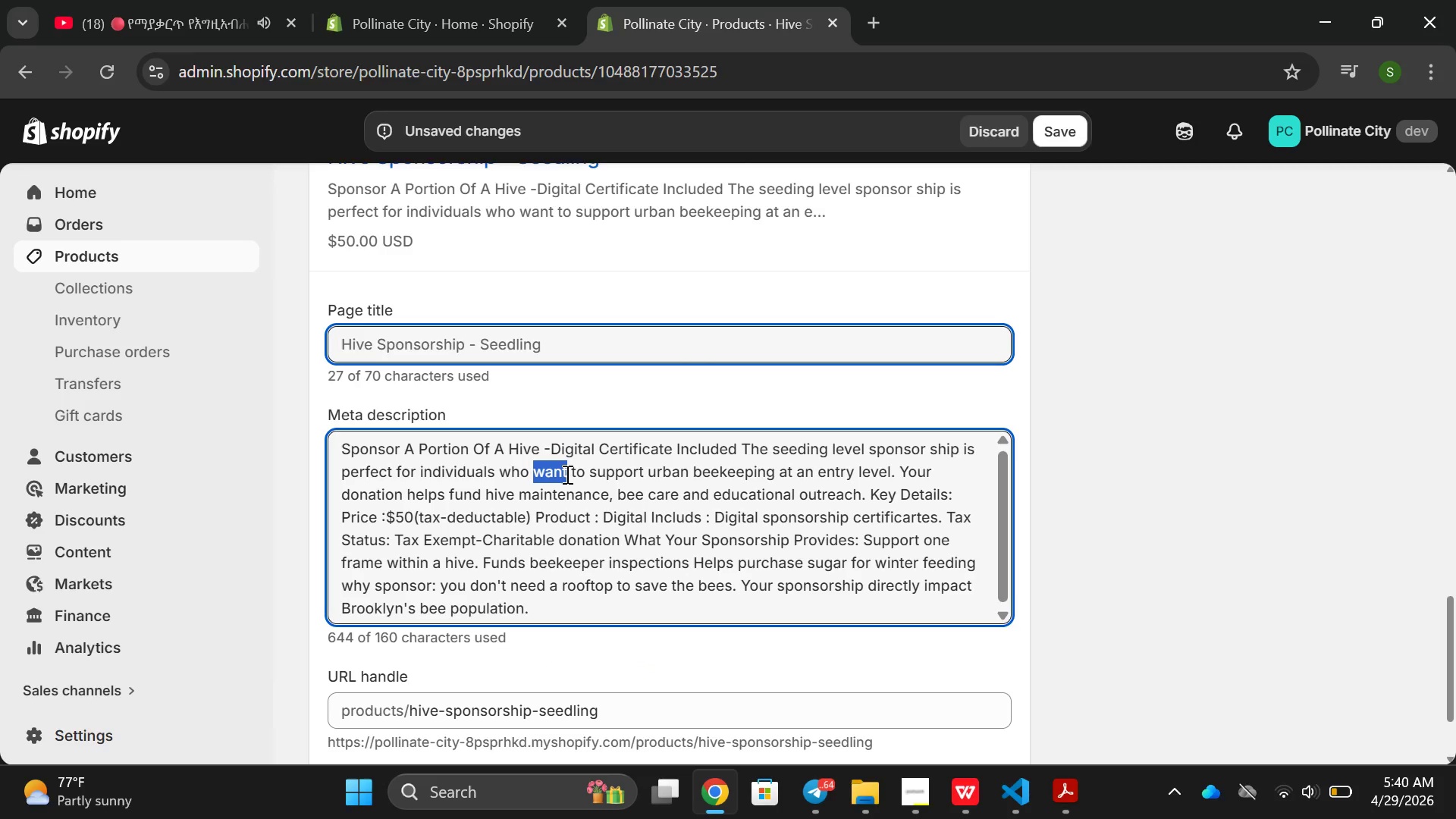 
triple_click([566, 474])
 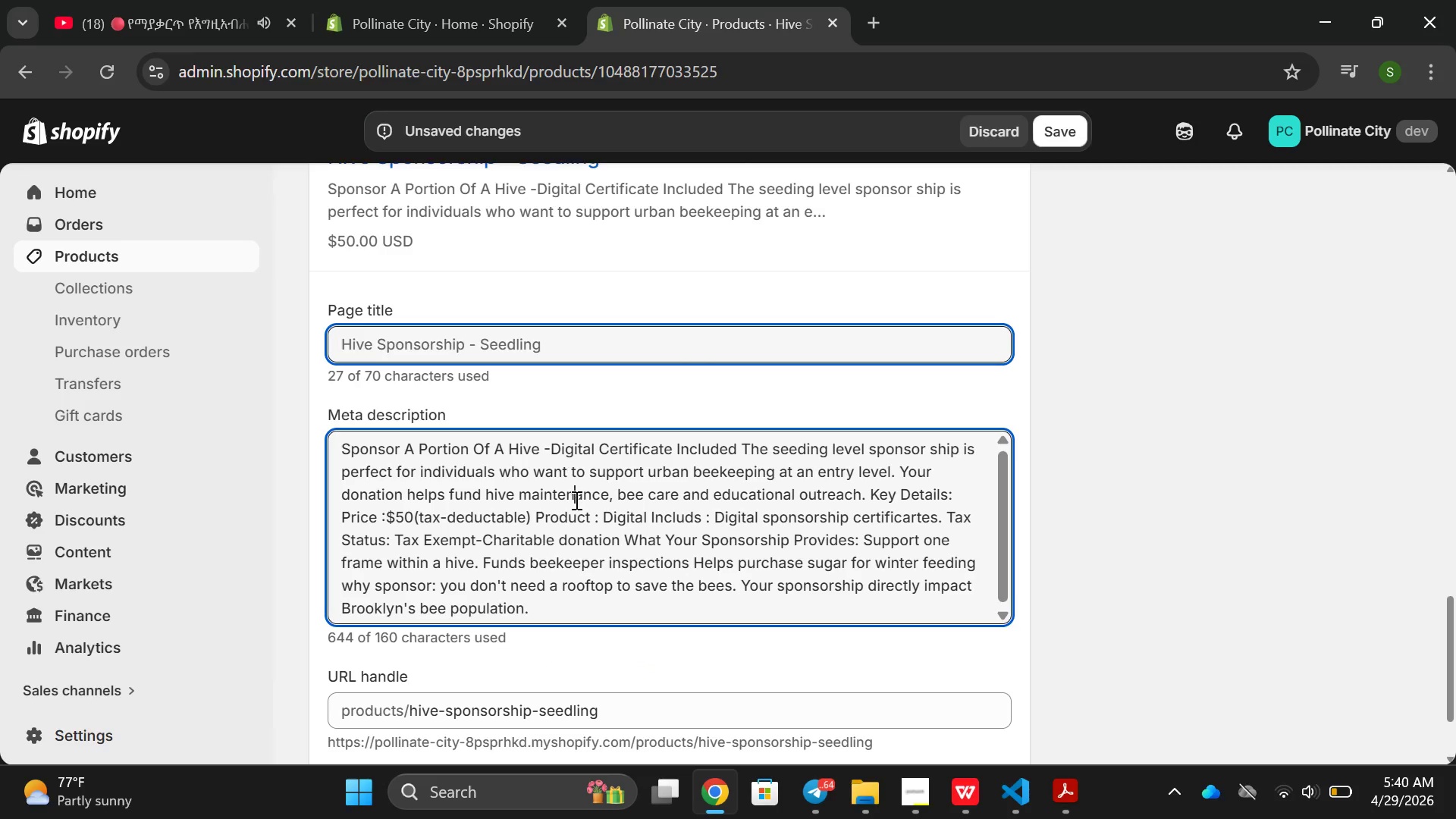 
double_click([575, 500])
 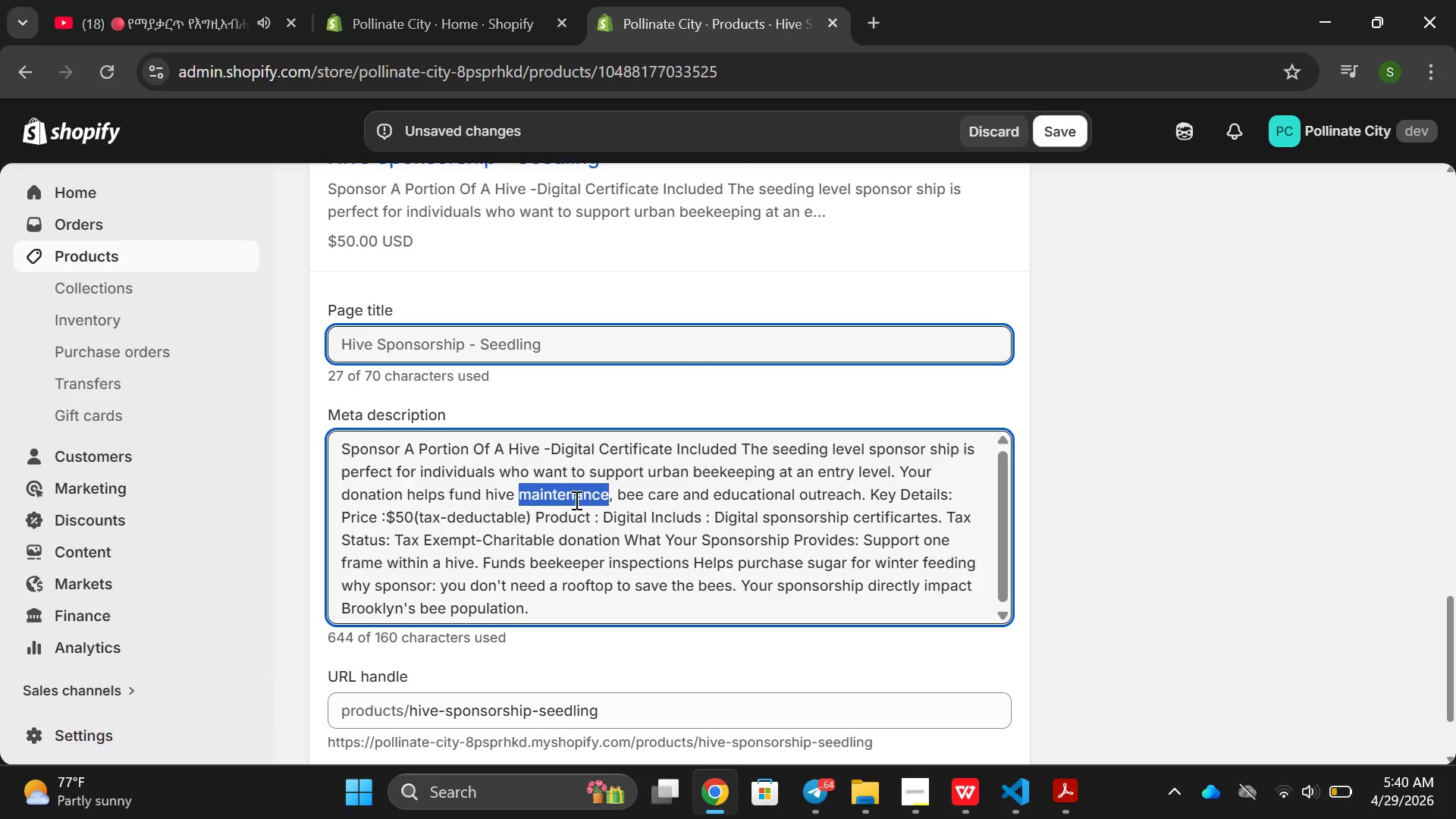 
triple_click([575, 500])
 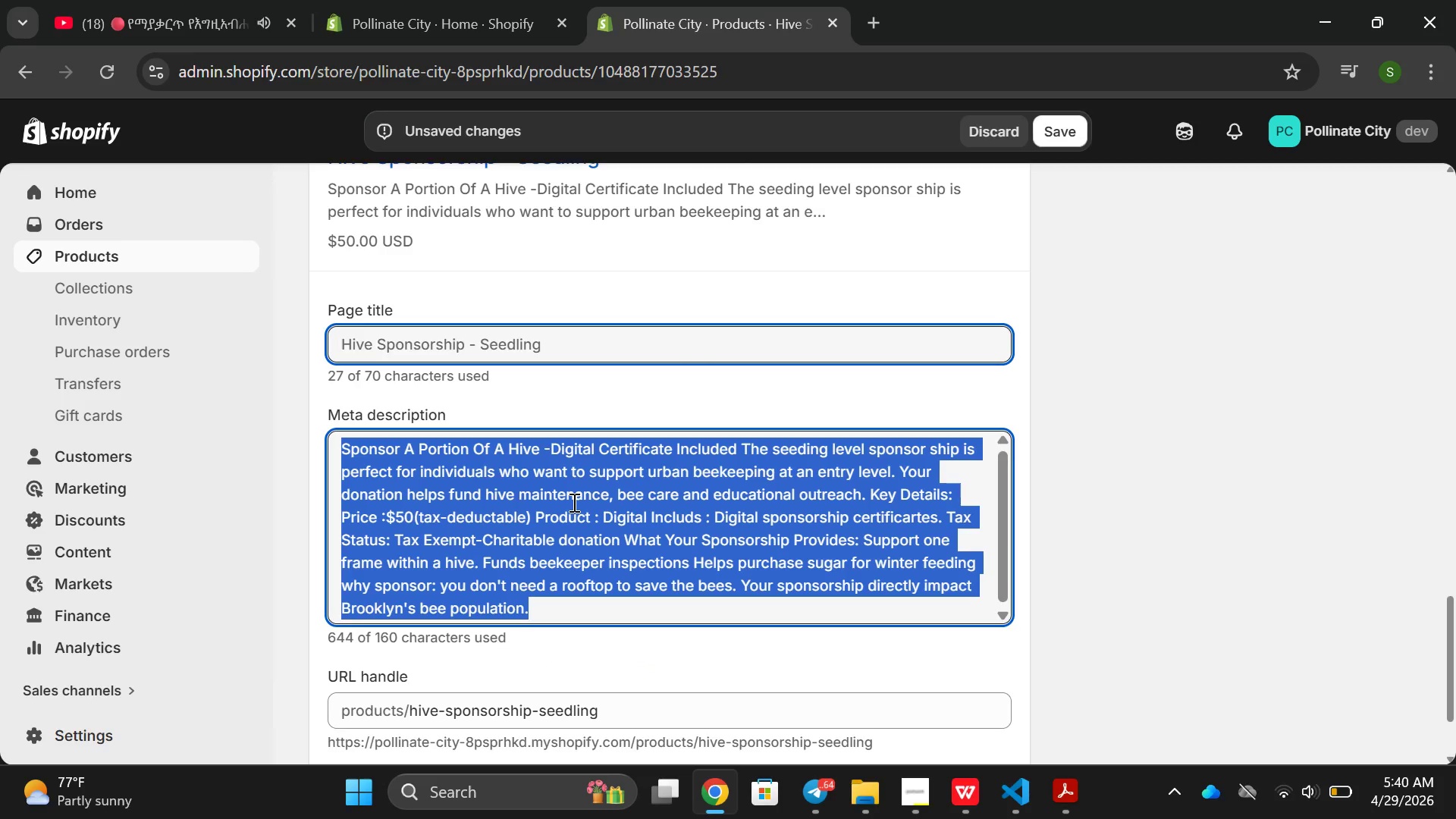 
key(Backspace)
 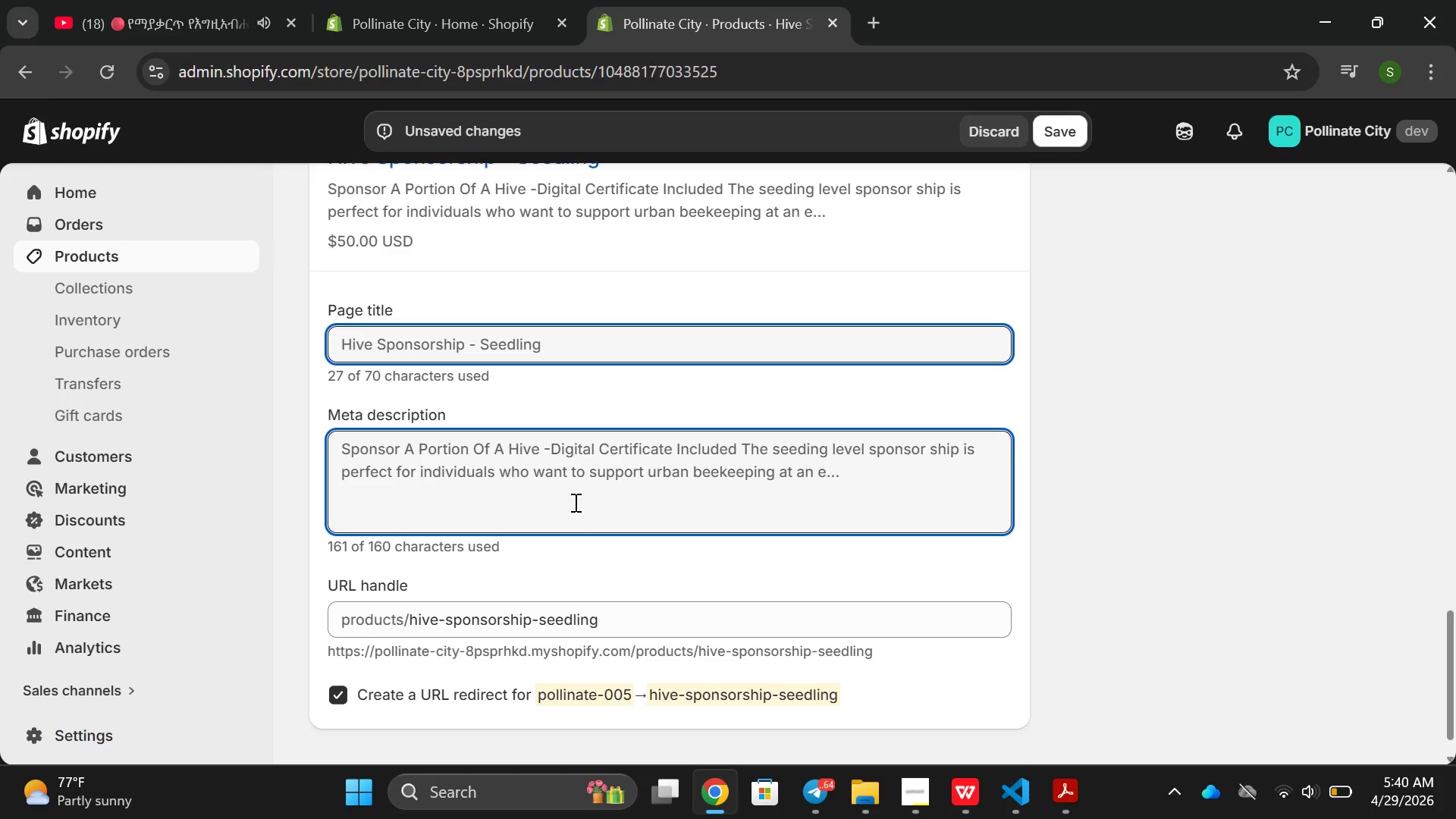 
wait(5.39)
 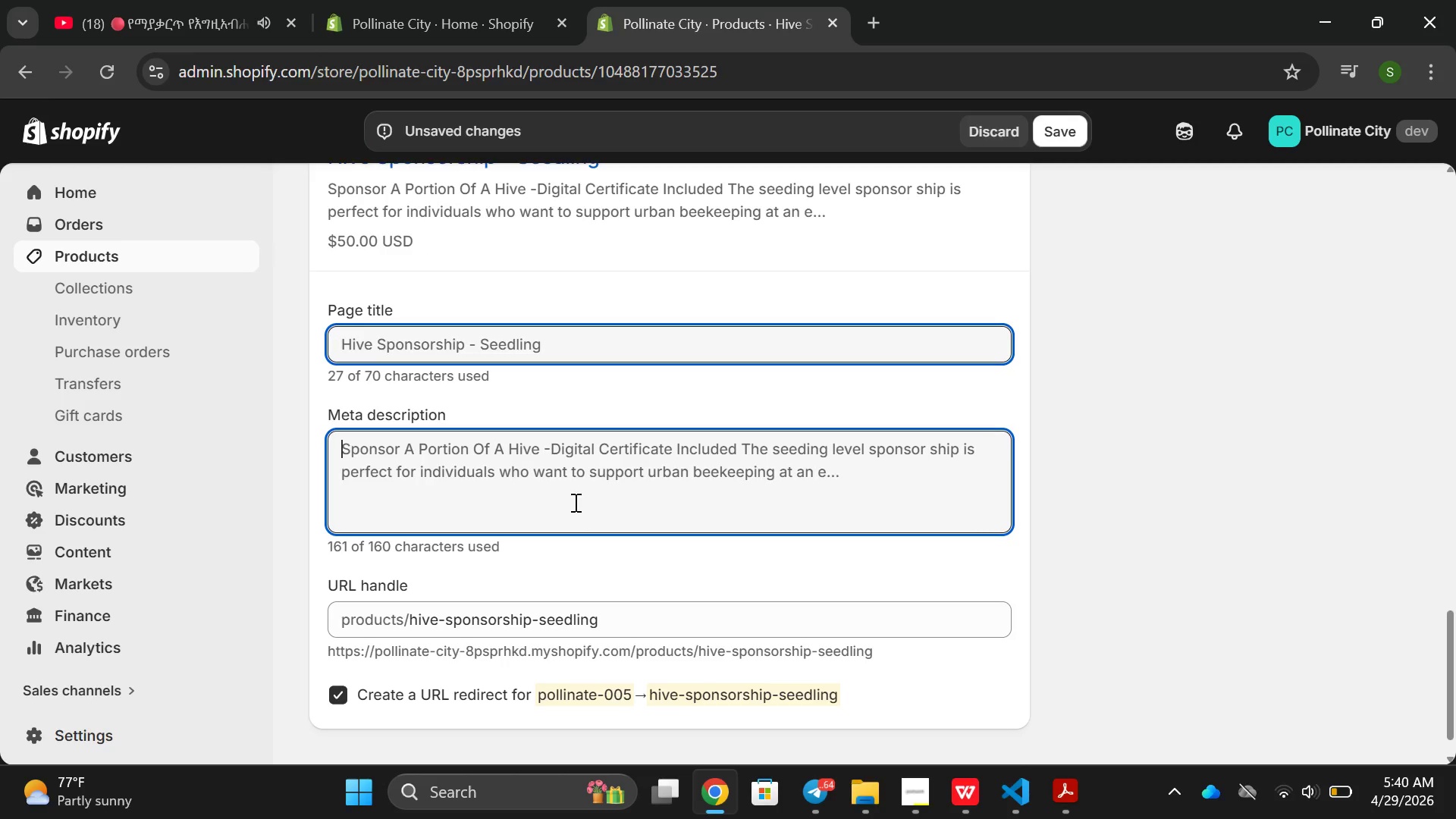 
type(Sponsers A )
key(Backspace)
key(Backspace)
key(Backspace)
key(Backspace)
key(Backspace)
key(Backspace)
type(or beehive ffr)
key(Backspace)
key(Backspace)
type(rame at the sedding )
key(Backspace)
key(Backspace)
key(Backspace)
key(Backspace)
key(Backspace)
key(Backspace)
type(ei)
key(Backspace)
type(ding level, Taz)
key(Backspace)
key(Backspace)
type(x )
key(Backspace)
key(Backspace)
type(axx)
key(Backspace)
type( )
key(Backspace)
type(-dedutible donation supporting urban beekeeo)
key(Backspace)
type(ping in Brooklyn sa)
key(Backspace)
key(Backspace)
key(Backspace)
key(Backspace)
type(n , save teh be)
key(Backspace)
key(Backspace)
key(Backspace)
key(Backspace)
key(Backspace)
key(Backspace)
key(Backspace)
type( the bees with pollinate s)
key(Backspace)
type(city.)
 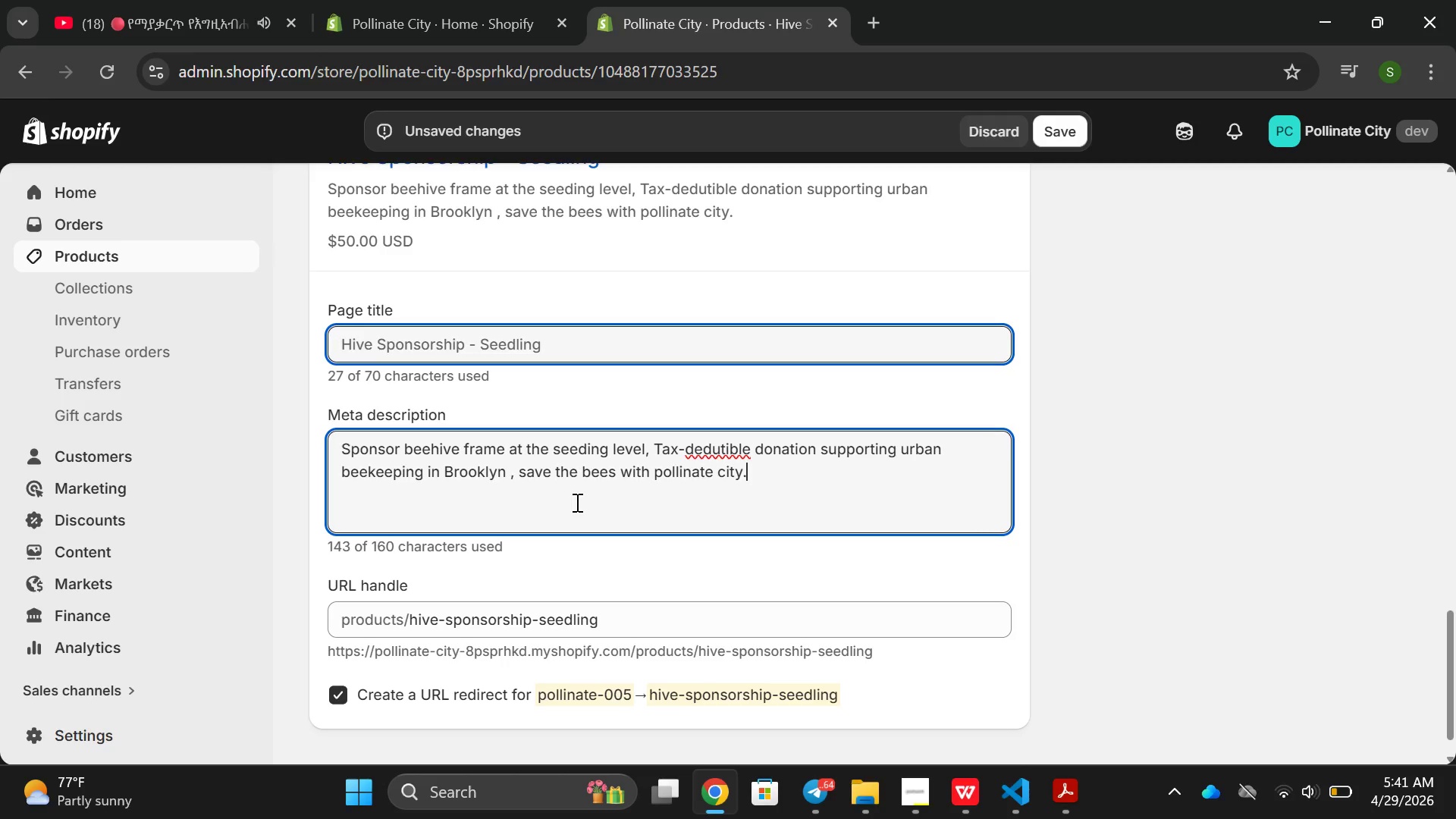 
wait(6.7)
 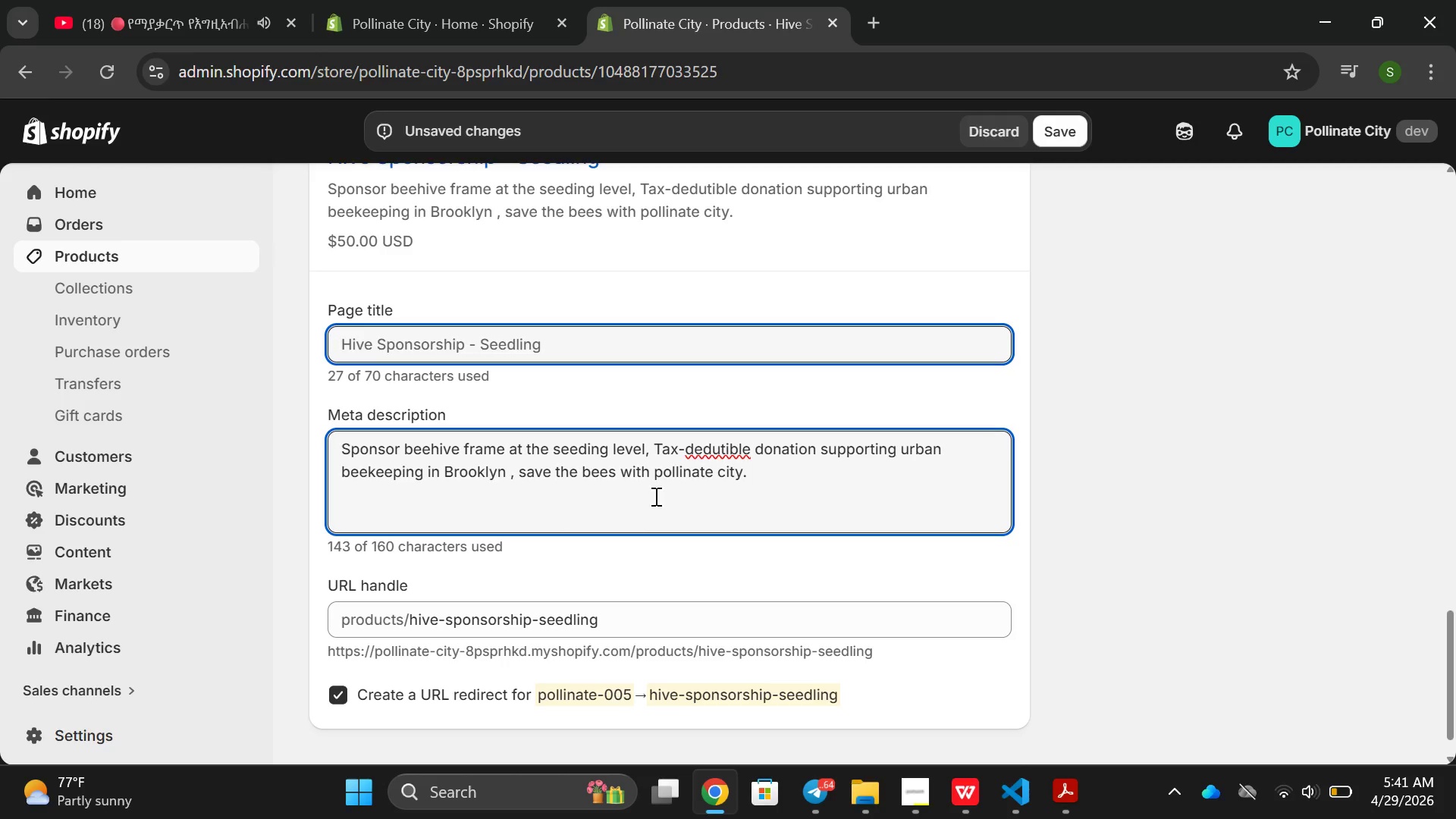 
left_click([724, 450])
 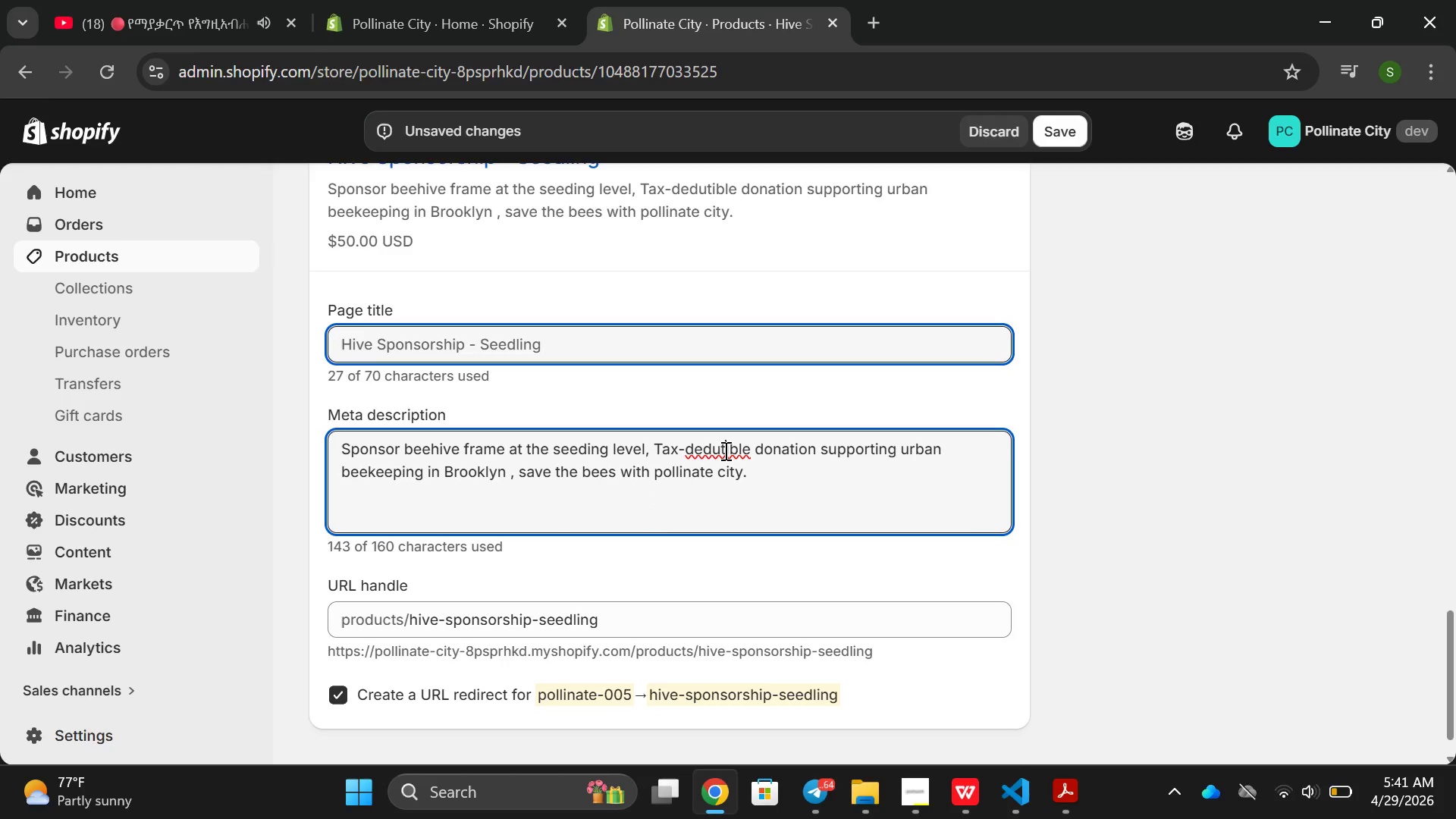 
key(ArrowLeft)
 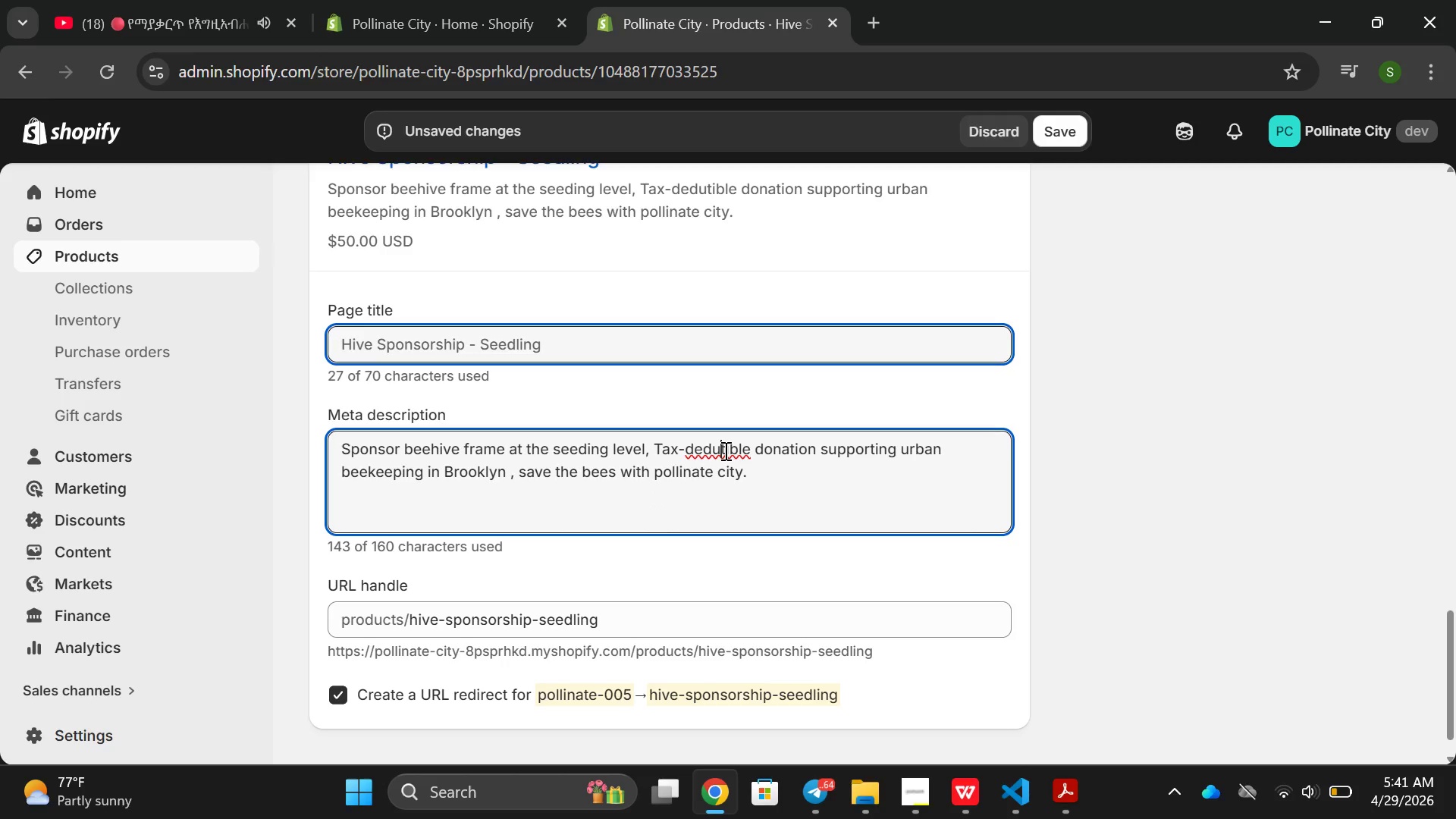 
key(S)
 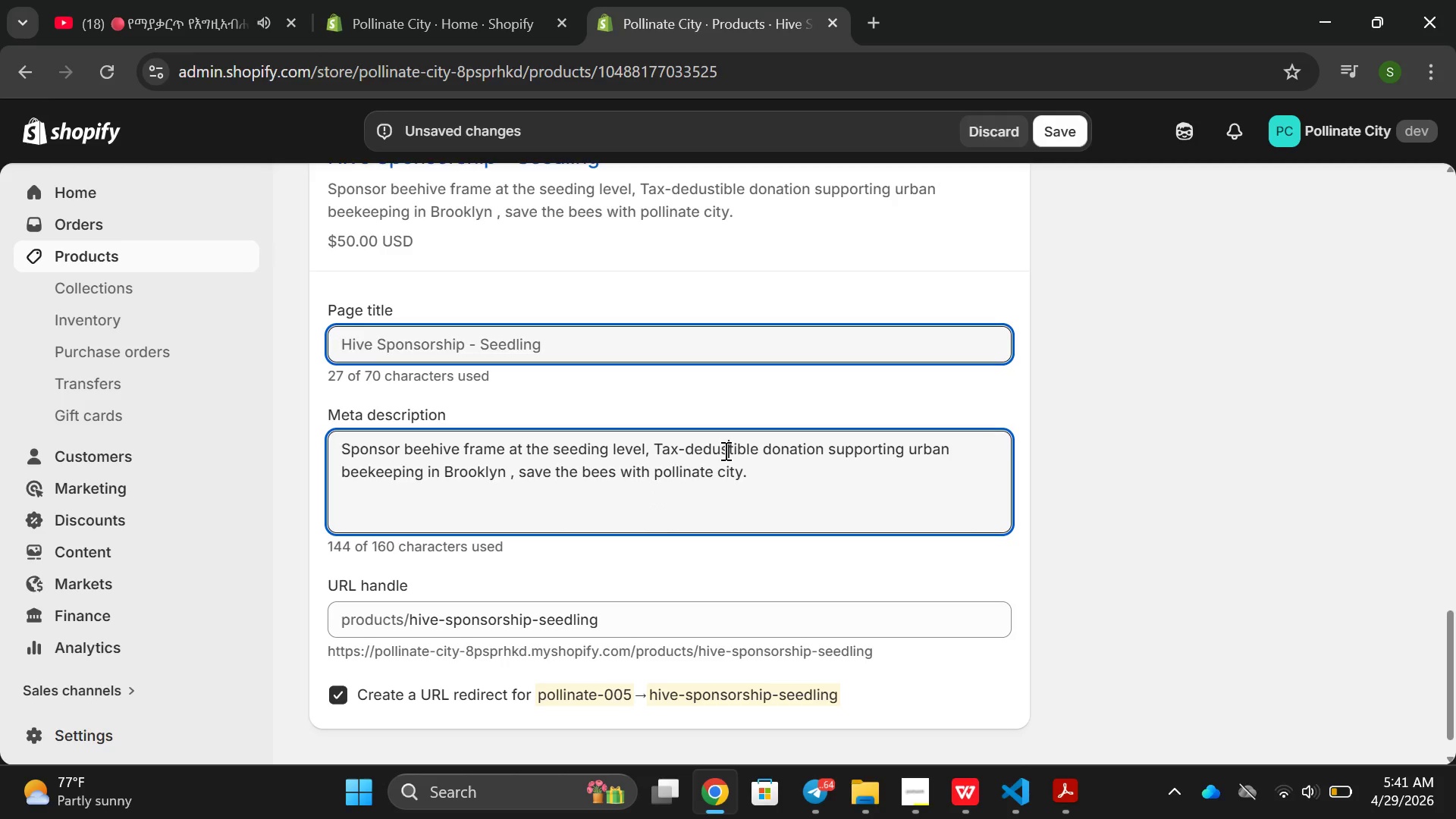 
key(Backspace)
 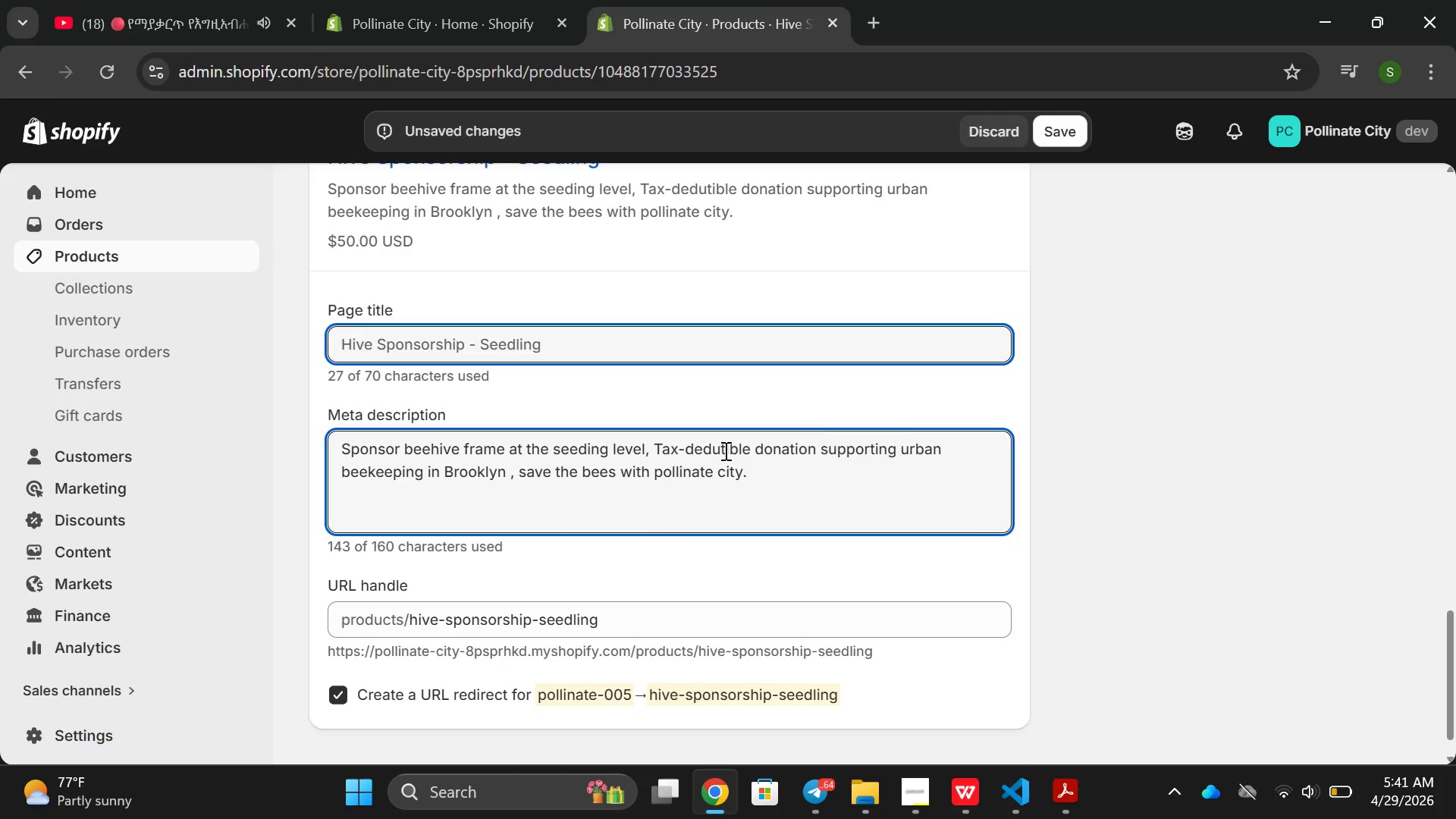 
key(C)
 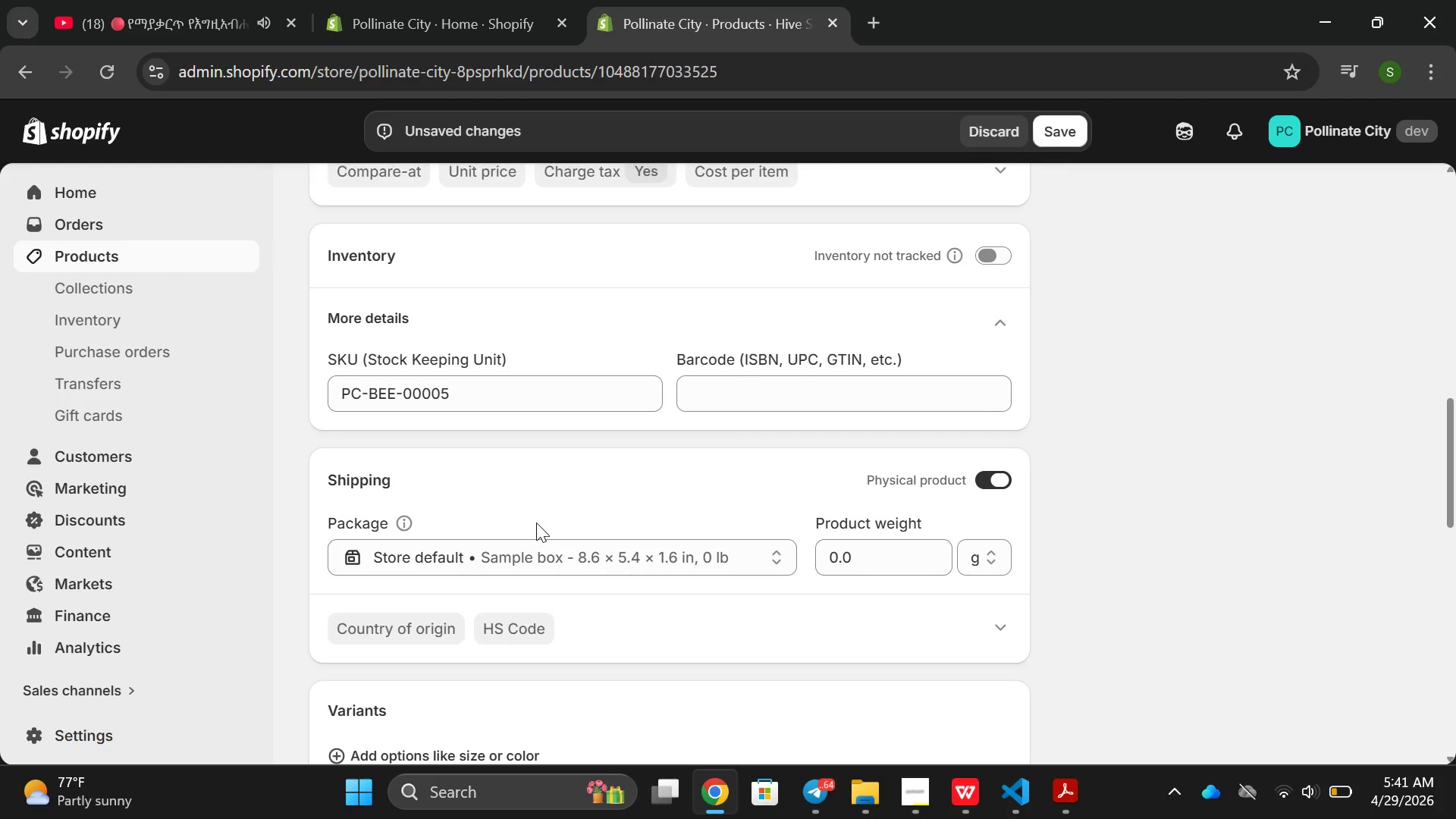 
wait(6.45)
 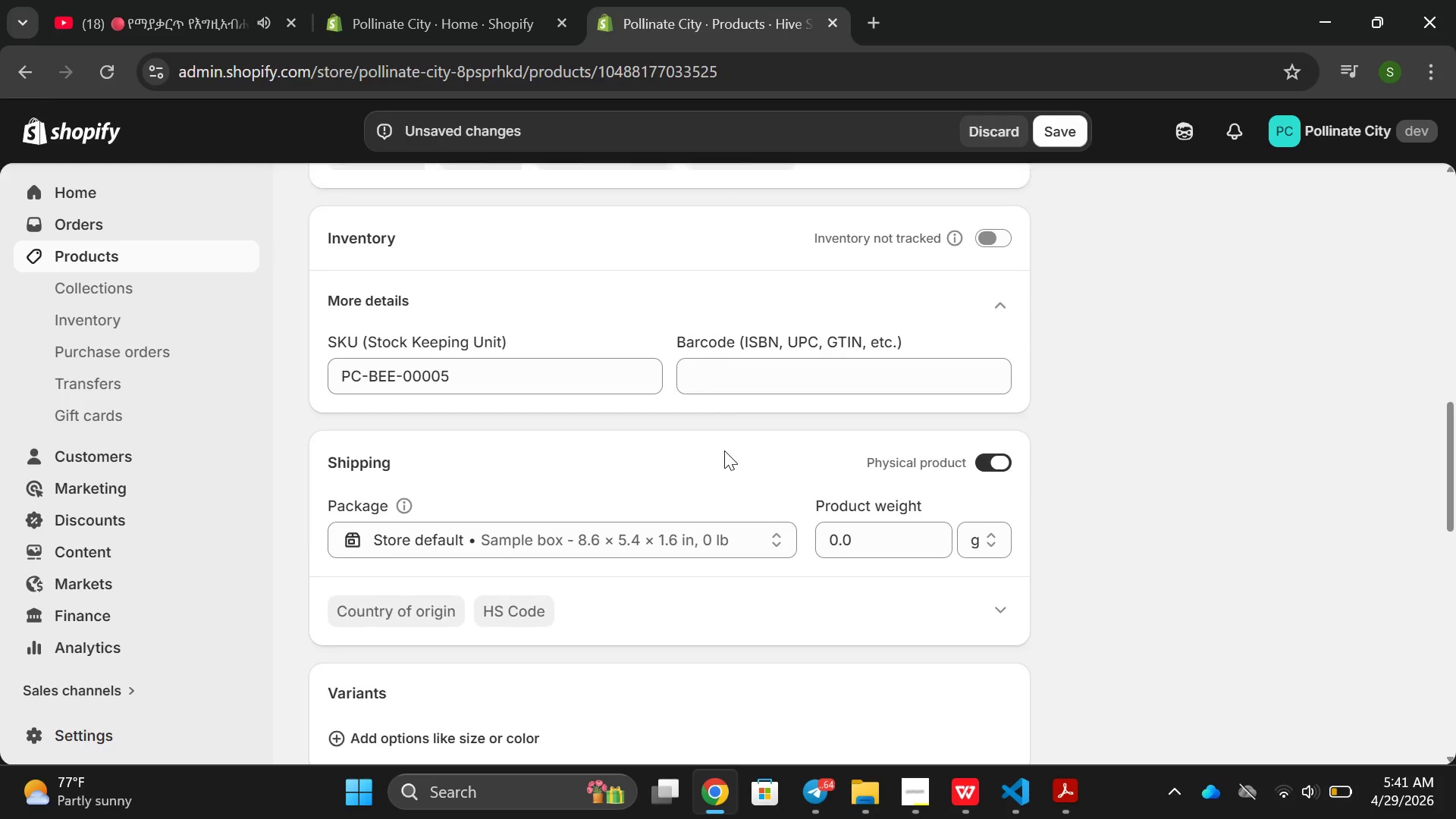 
left_click([585, 361])
 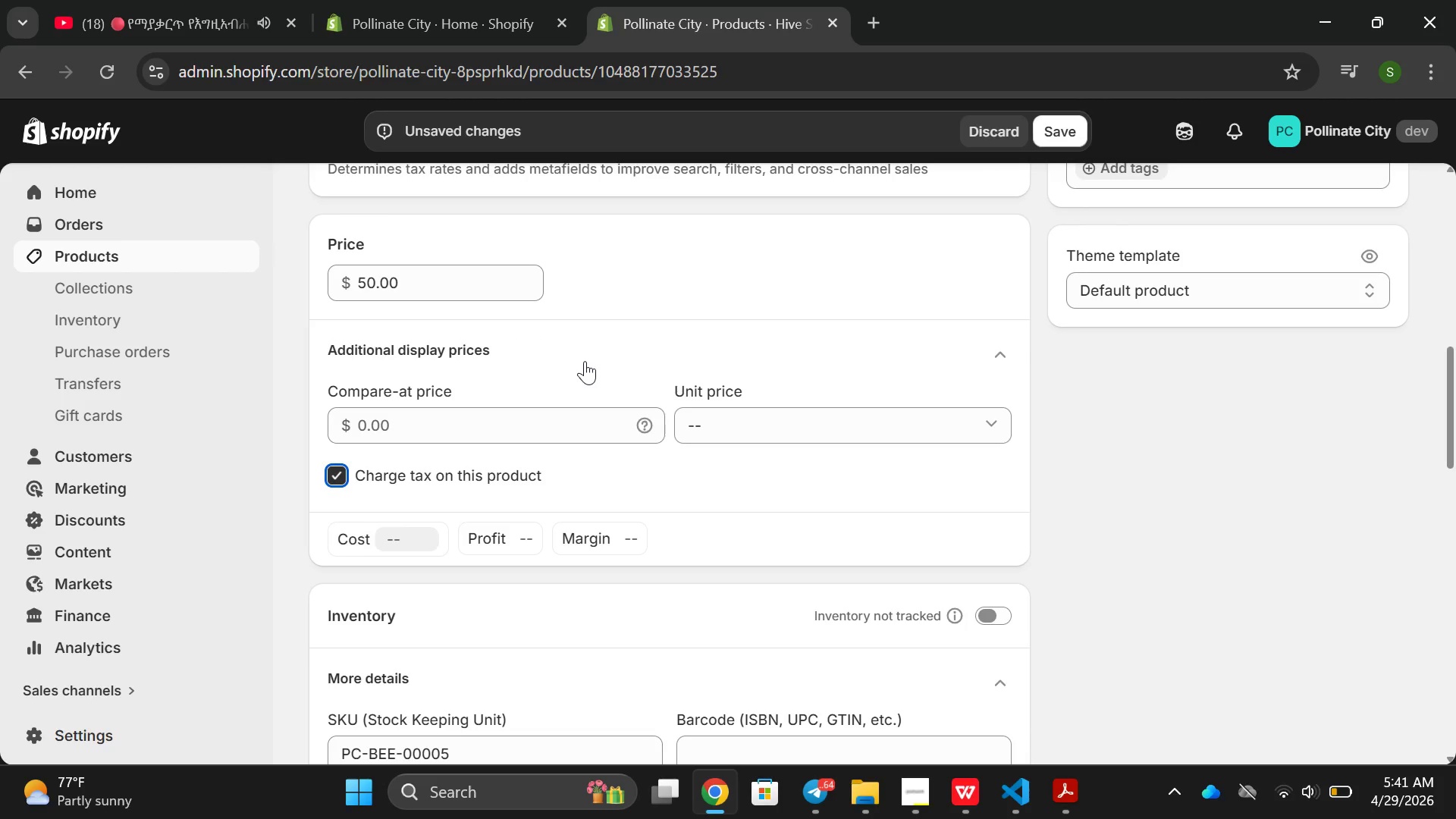 
wait(8.78)
 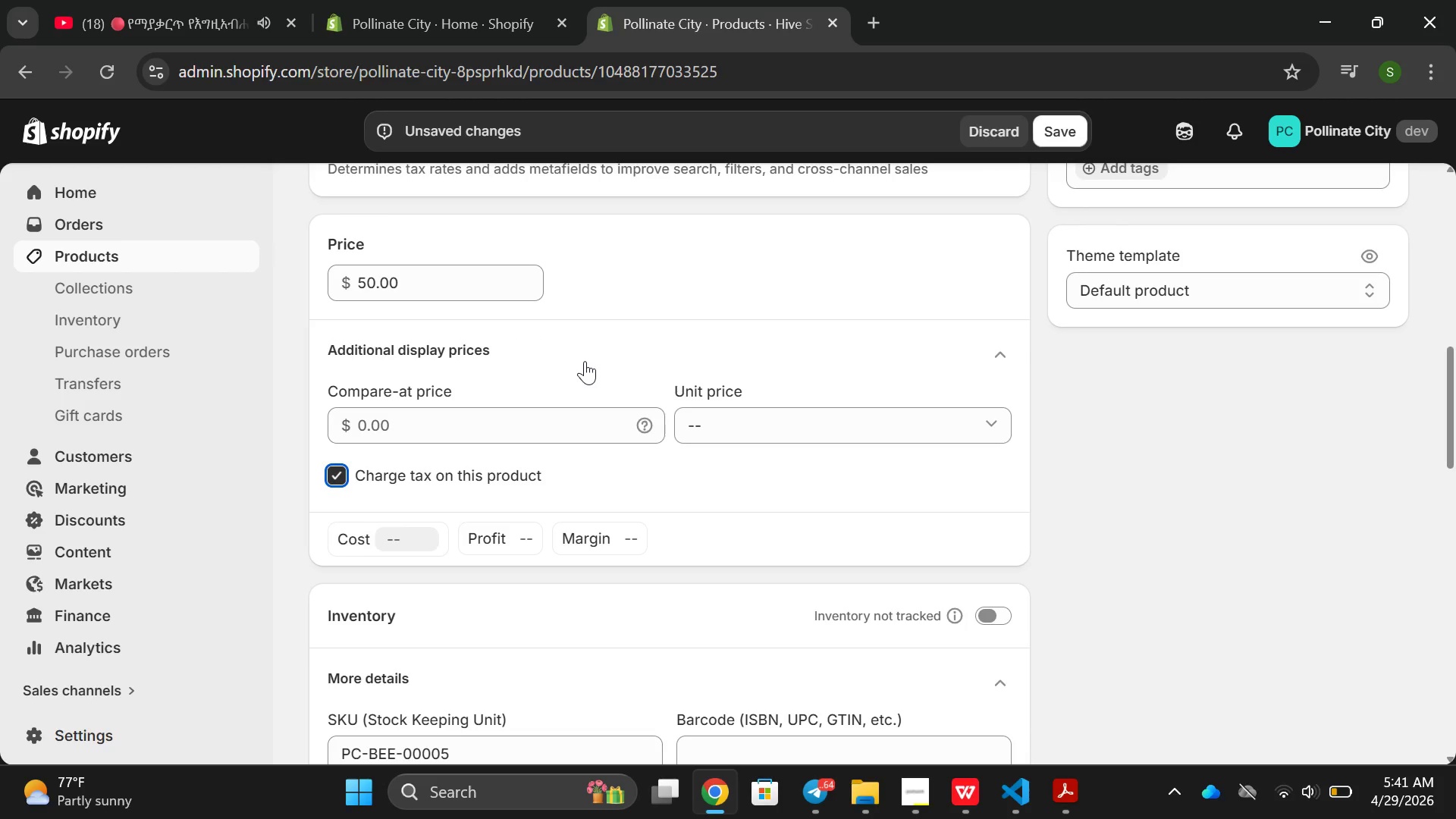 
scroll: coordinate [501, 375], scroll_direction: none, amount: 0.0
 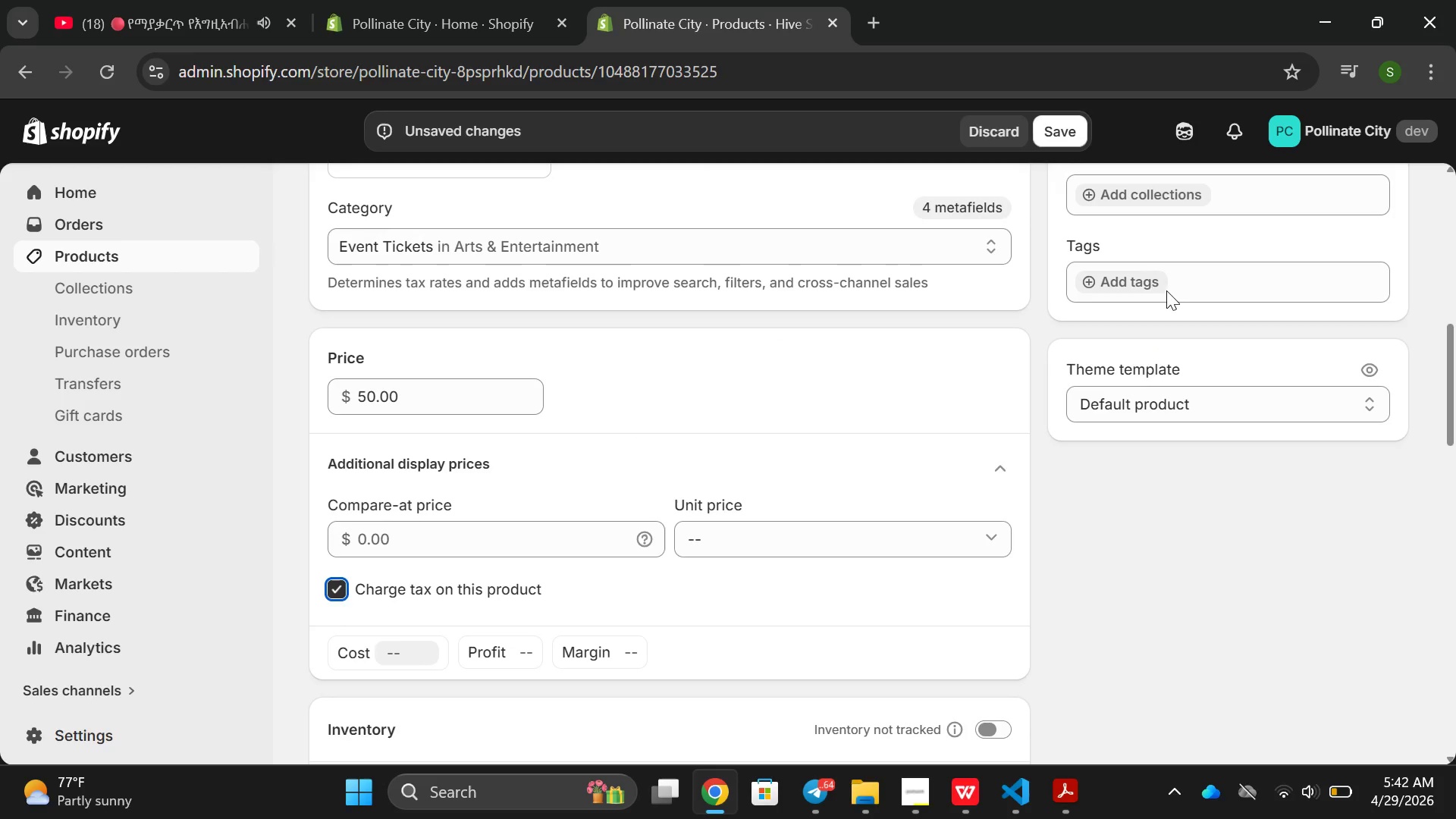 
left_click([1150, 284])
 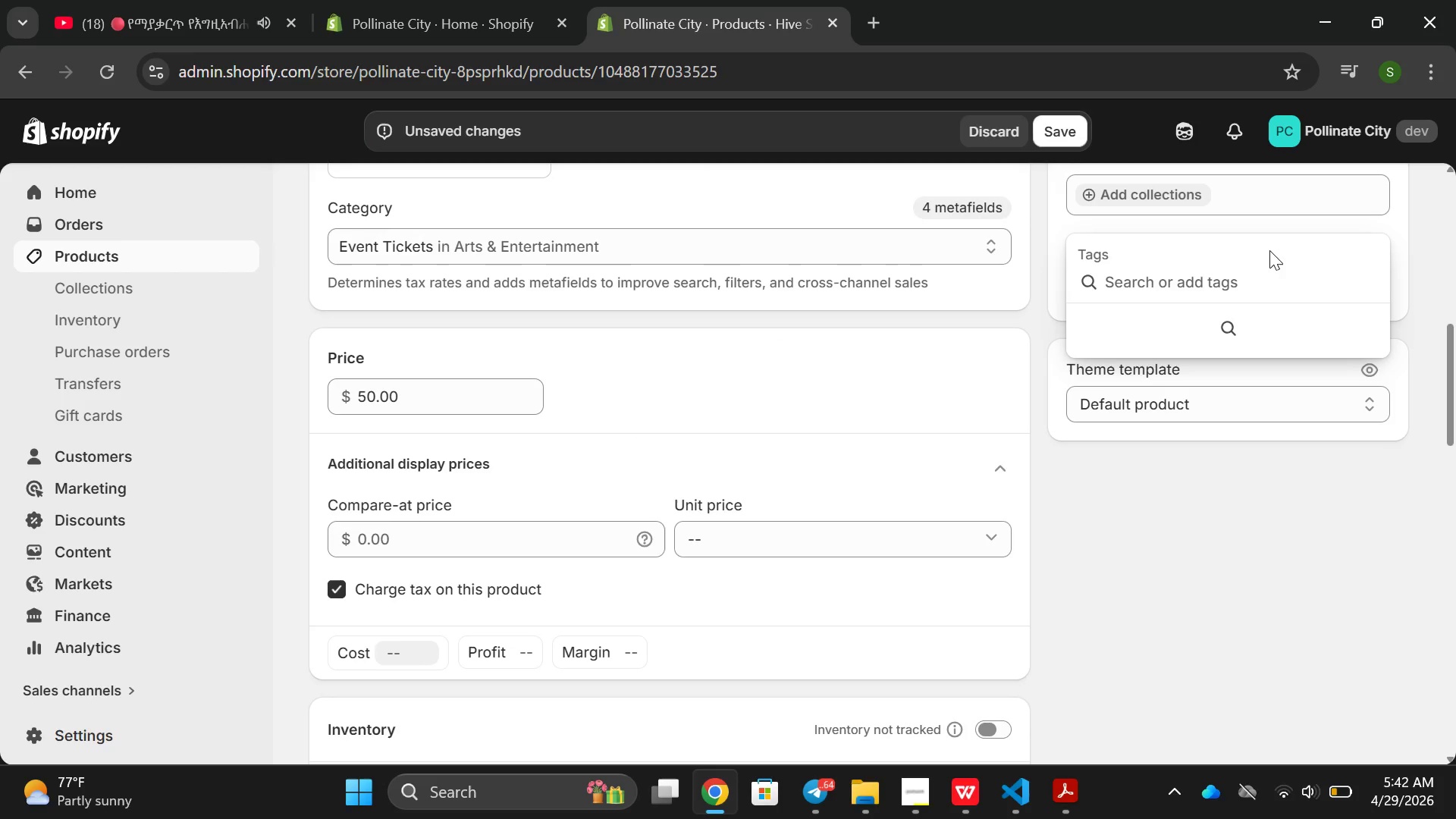 
left_click([1238, 265])
 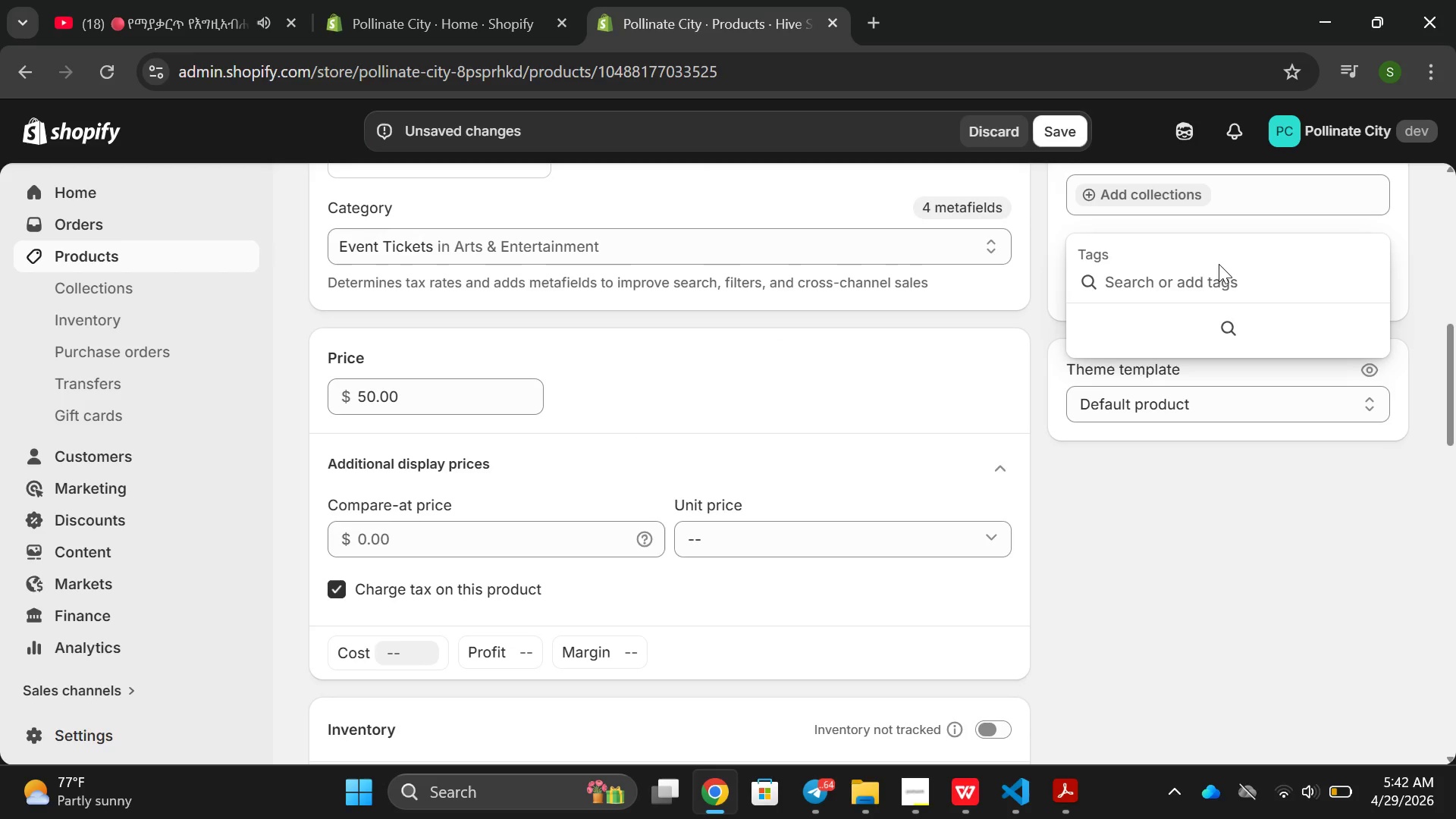 
hold_key(key=ShiftRight, duration=0.31)
 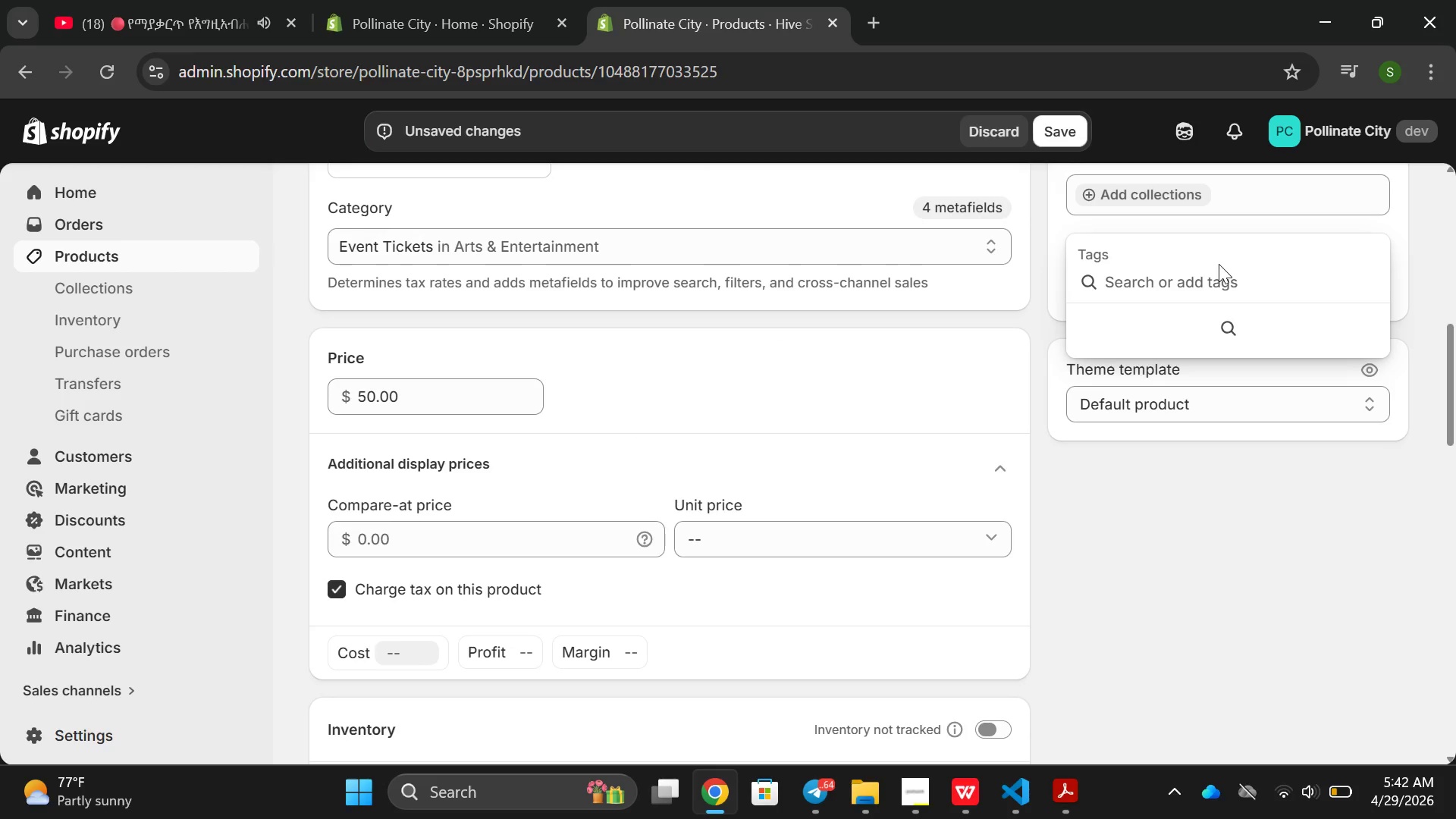 
type(Urban Beekee)
key(Backspace)
type(eping, Savr t)
key(Backspace)
key(Backspace)
key(Backspace)
type(e the Bees, Hive sponsership ,)
key(Backspace)
key(Backspace)
type(m )
key(Backspace)
key(Backspace)
type(,)
 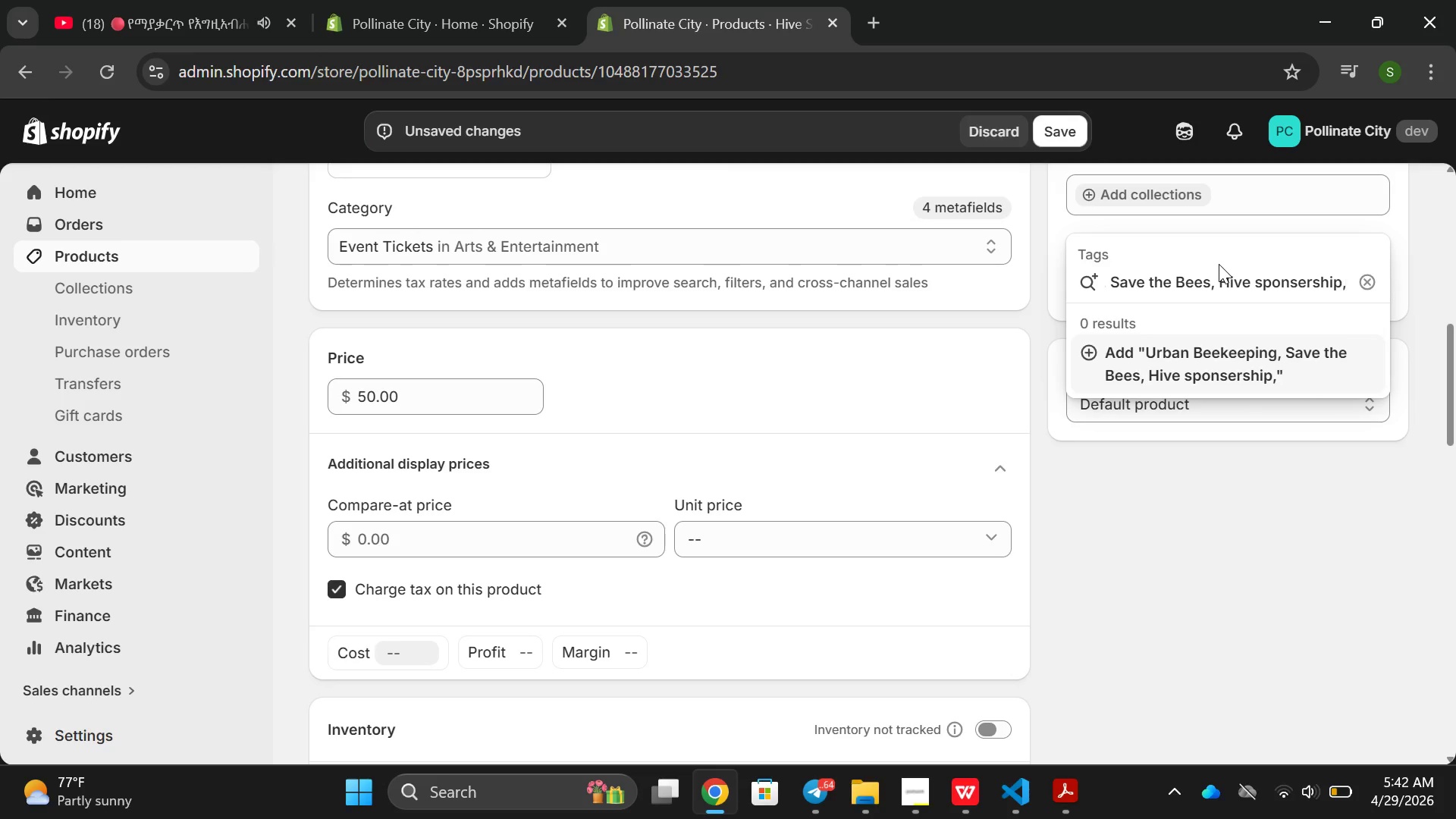 
hold_key(key=ArrowLeft, duration=0.7)
 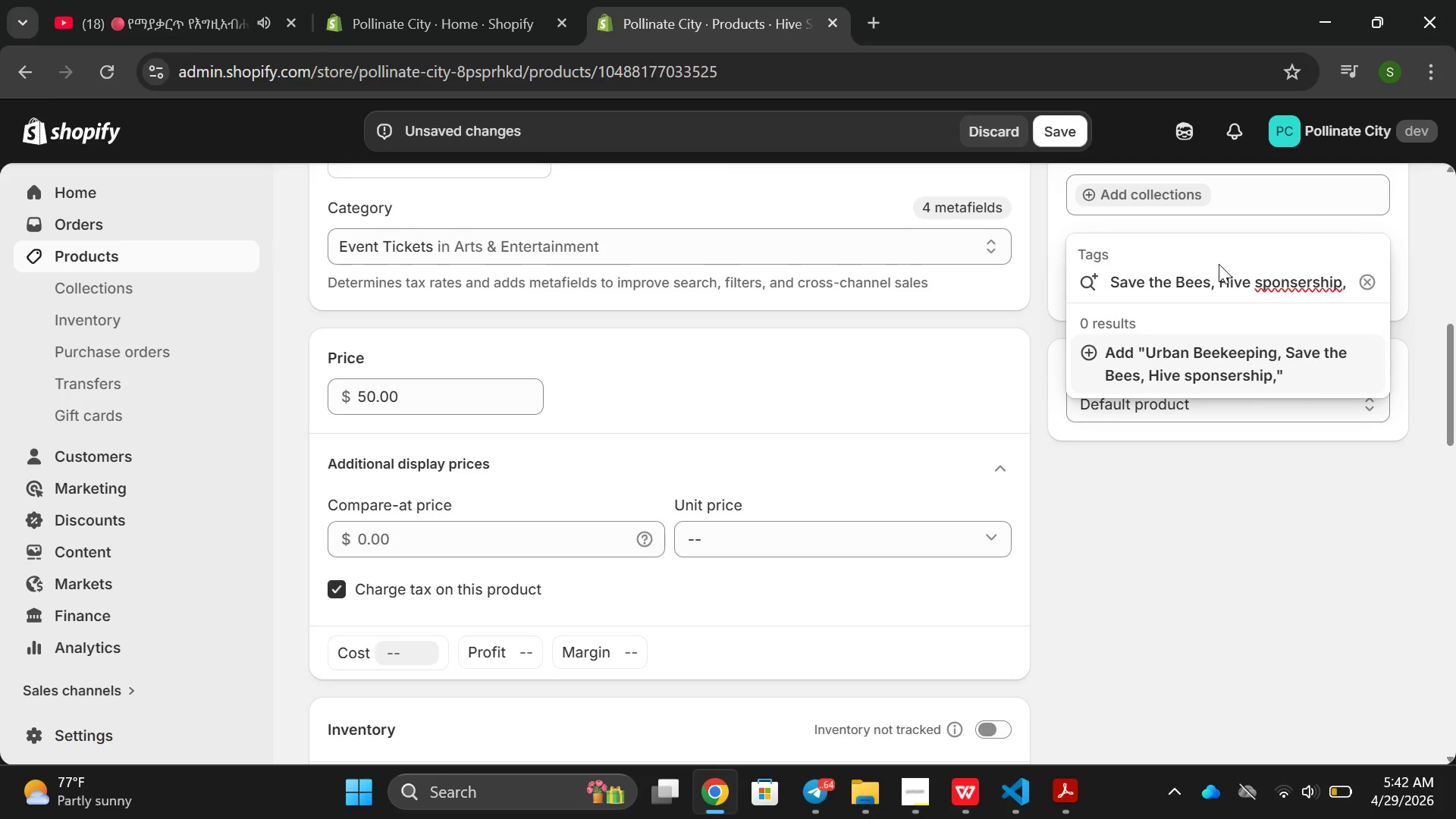 
key(ArrowRight)
 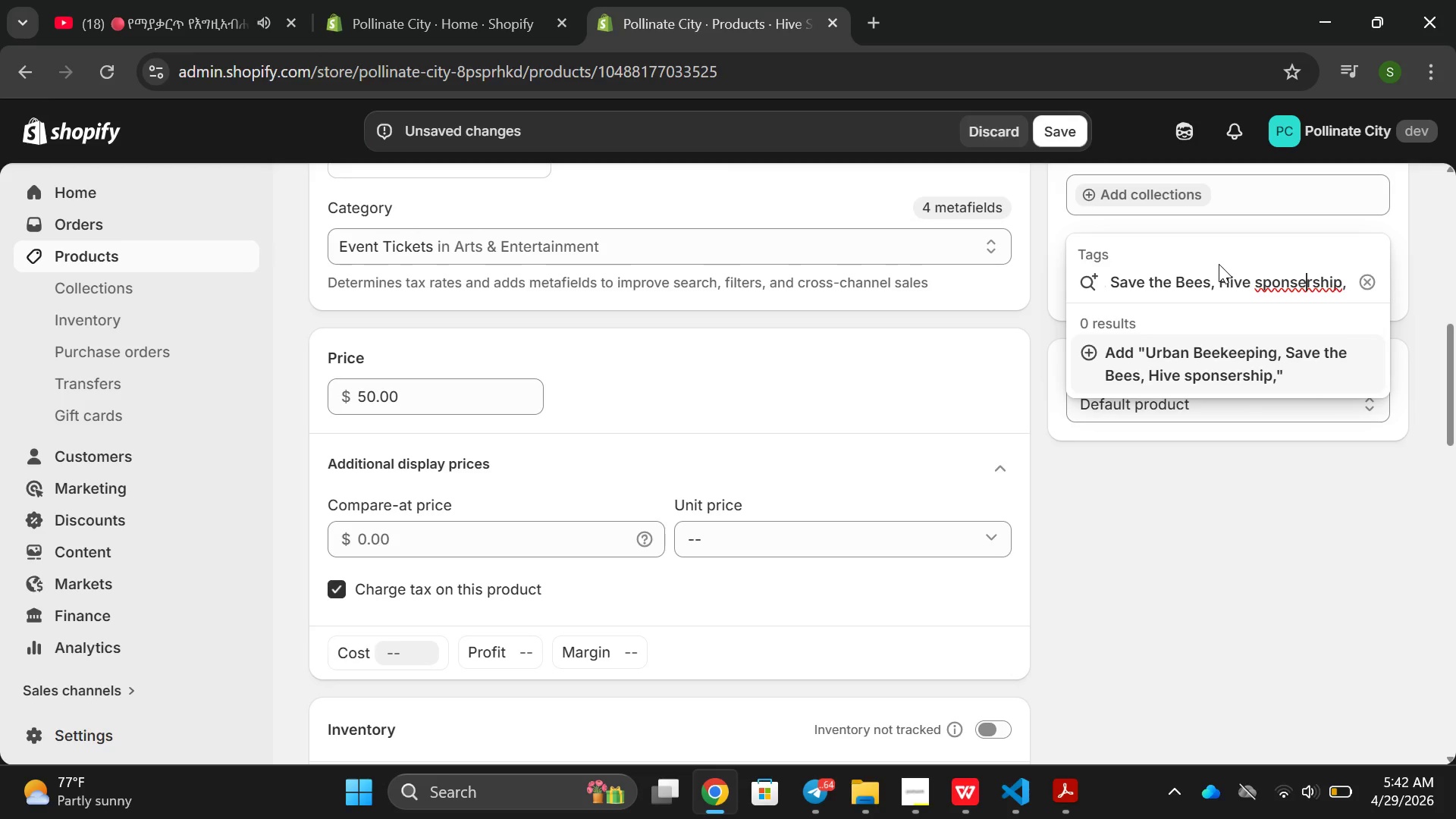 
key(Backspace)
 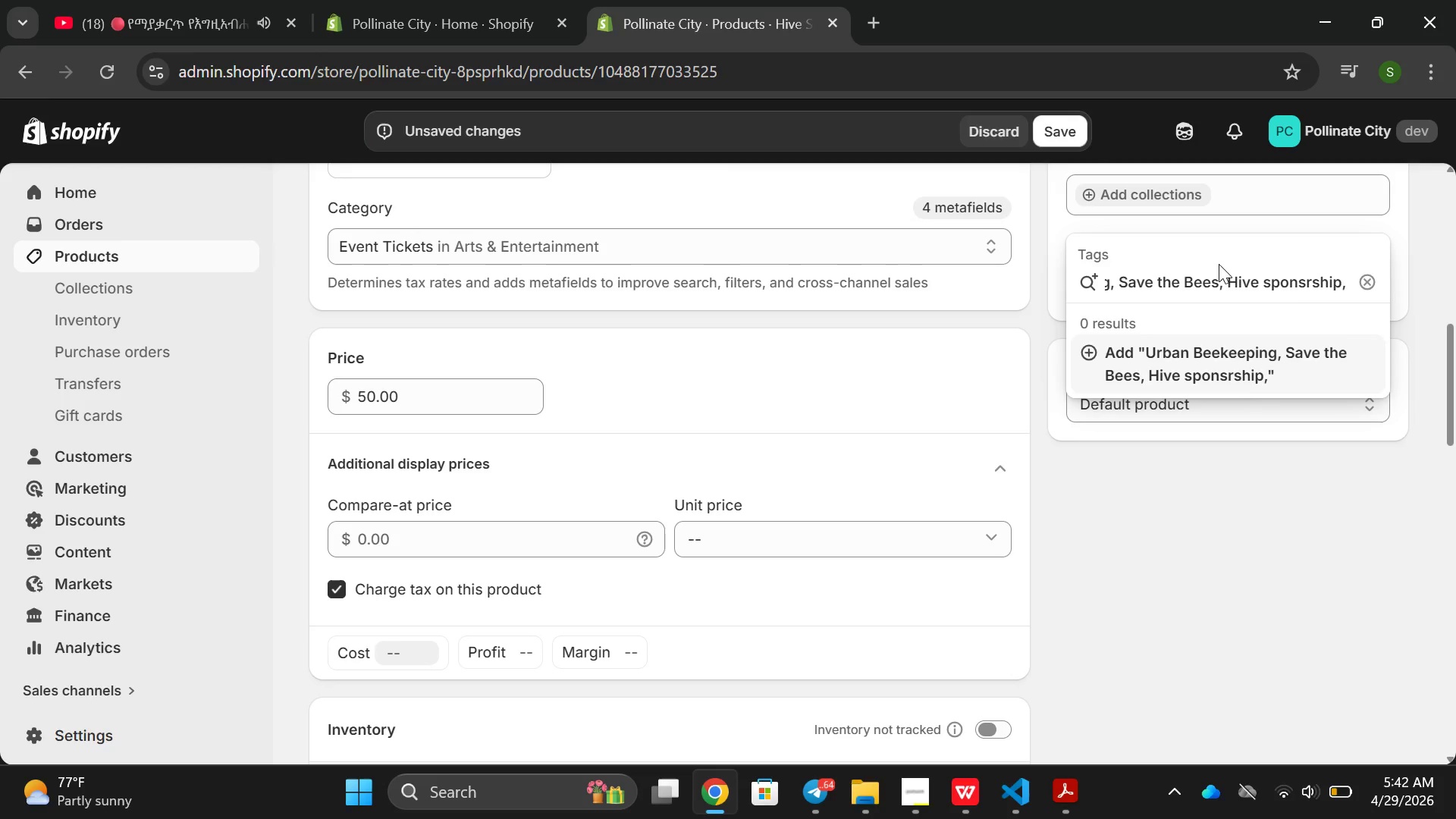 
key(O)
 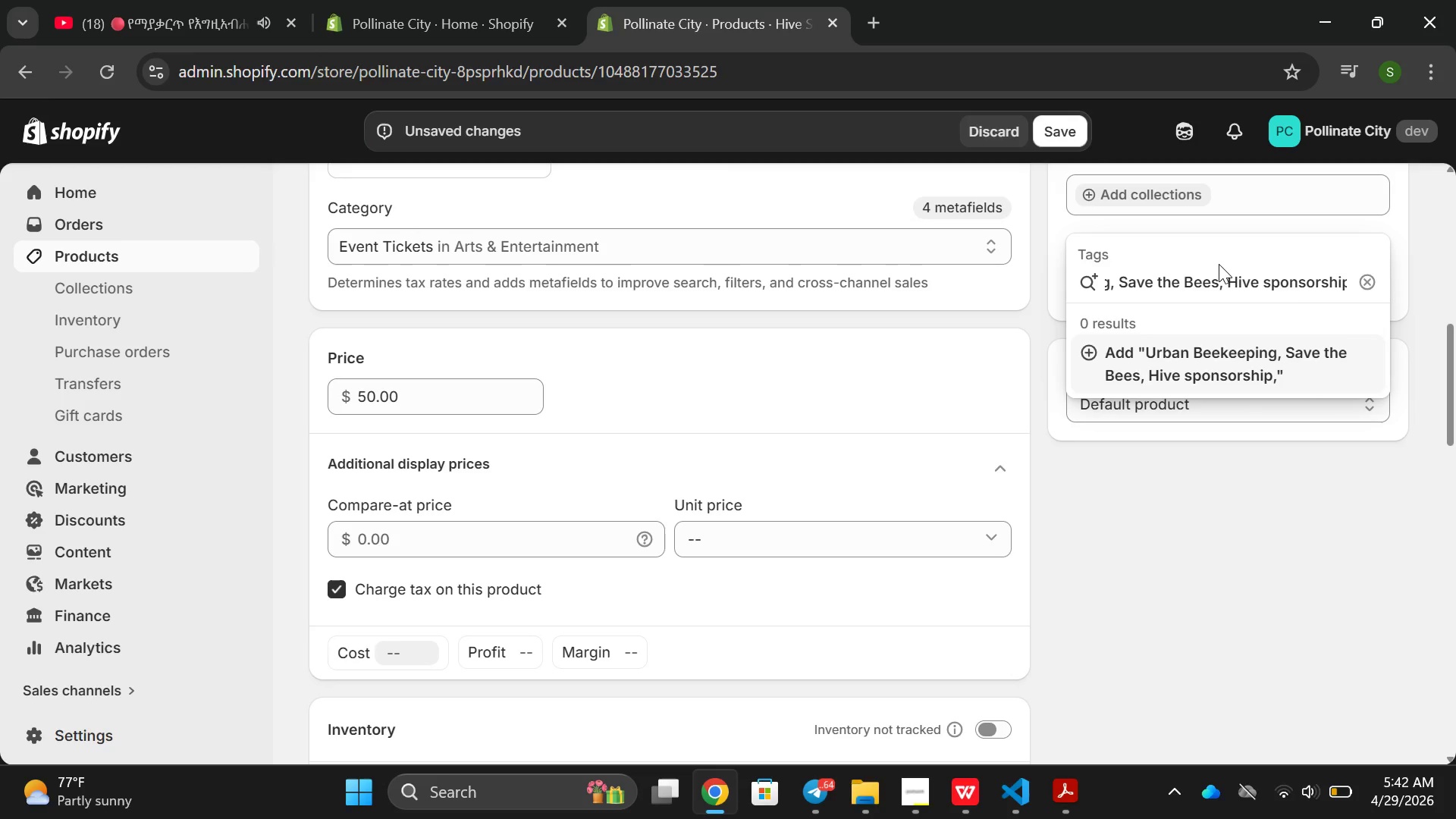 
hold_key(key=ArrowRight, duration=0.7)
 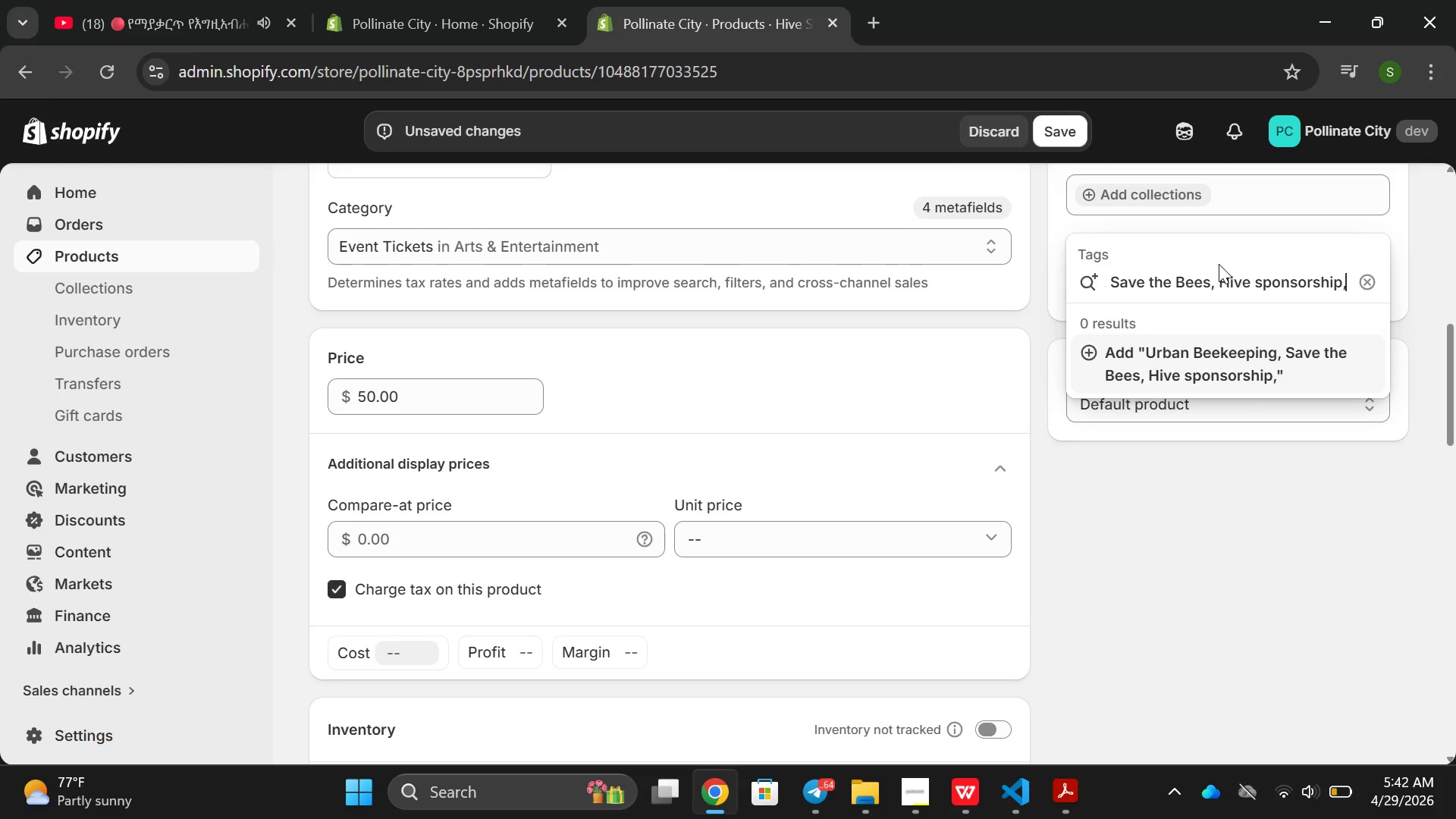 
type( TAx de)
key(Backspace)
key(Backspace)
key(Backspace)
key(Backspace)
key(Backspace)
type(az )
key(Backspace)
key(Backspace)
type(x ded)
 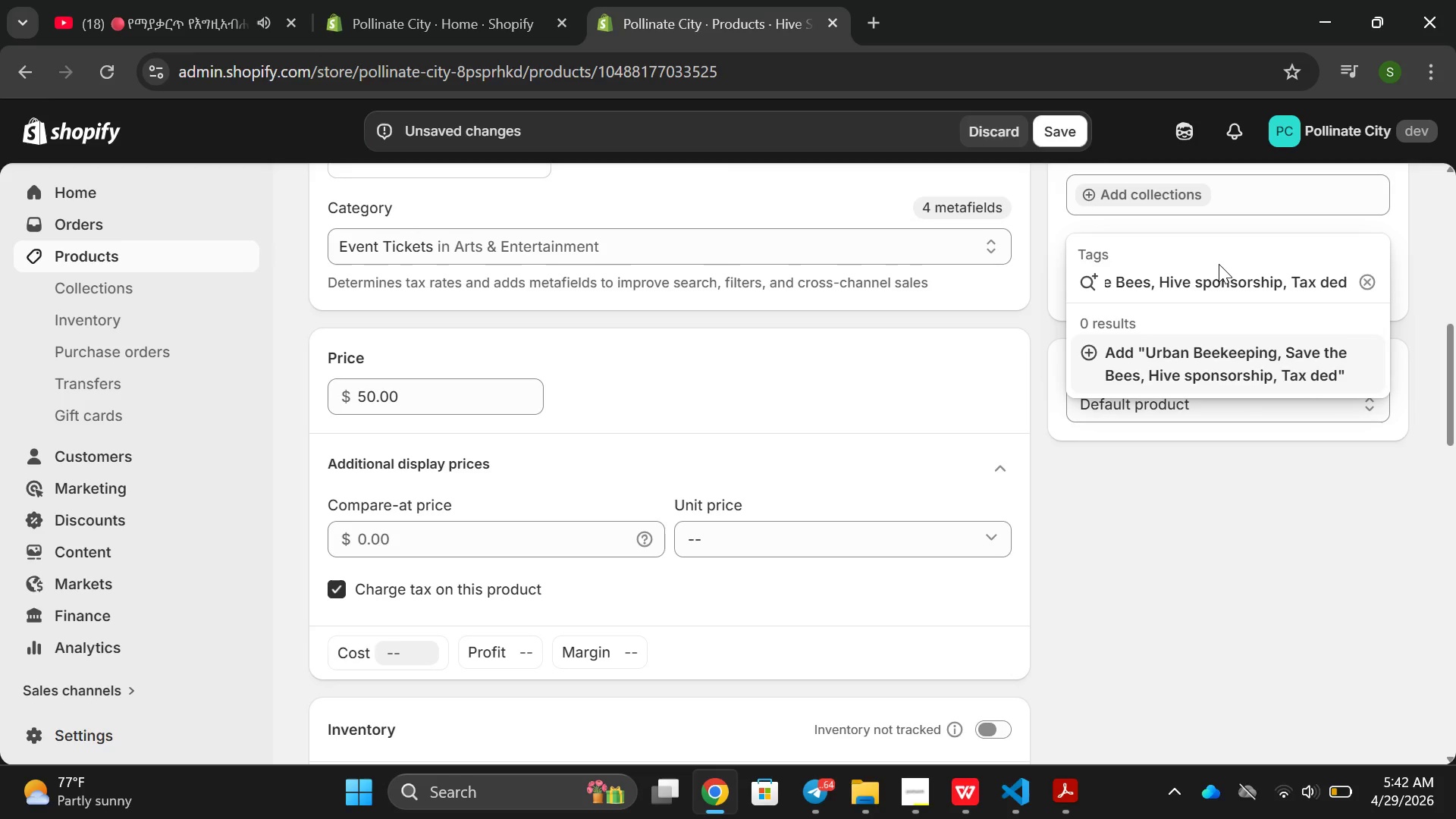 
type(uctible donato)
key(Backspace)
type(ion )
 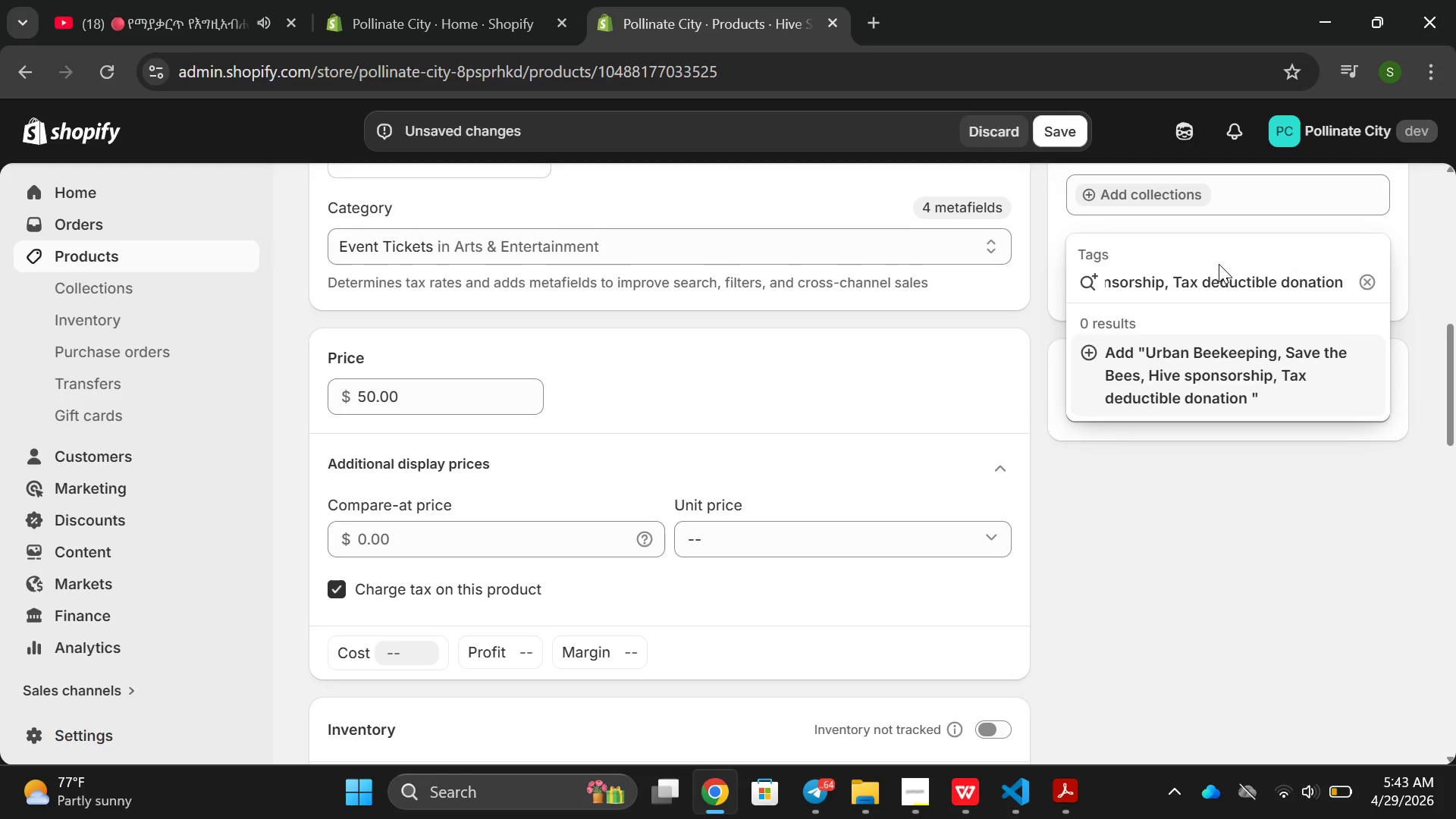 
wait(5.41)
 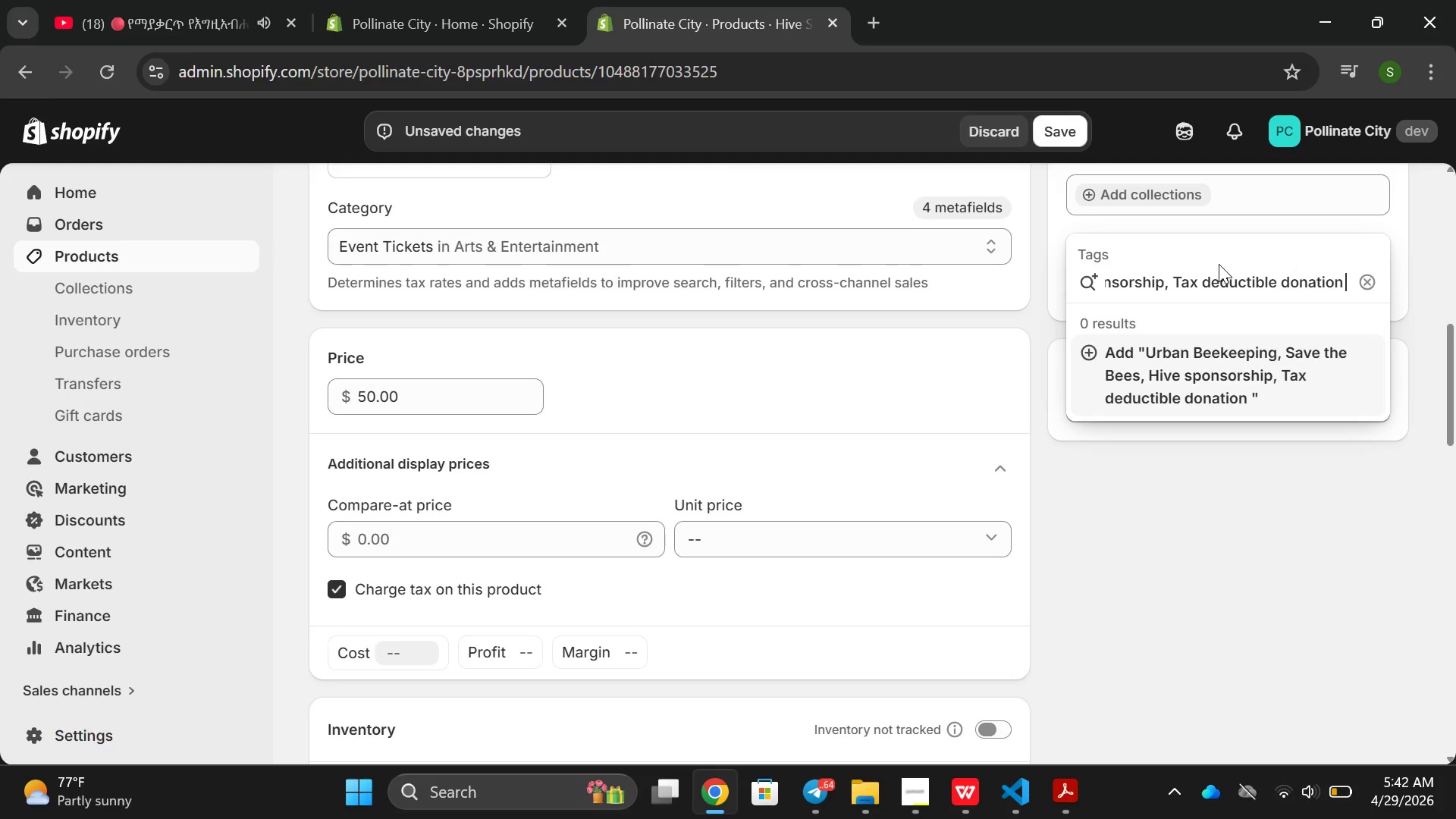 
type(, support beedm )
key(Backspace)
key(Backspace)
type(, )
key(Backspace)
key(Backspace)
key(Backspace)
type(, noon )
key(Backspace)
key(Backspace)
key(Backspace)
type(n prof)
key(Backspace)
key(Backspace)
key(Backspace)
key(Backspace)
key(Backspace)
type(profut)
key(Backspace)
key(Backspace)
type(it donation, bee conservations, seeding lve)
key(Backspace)
key(Backspace)
type(evel)
 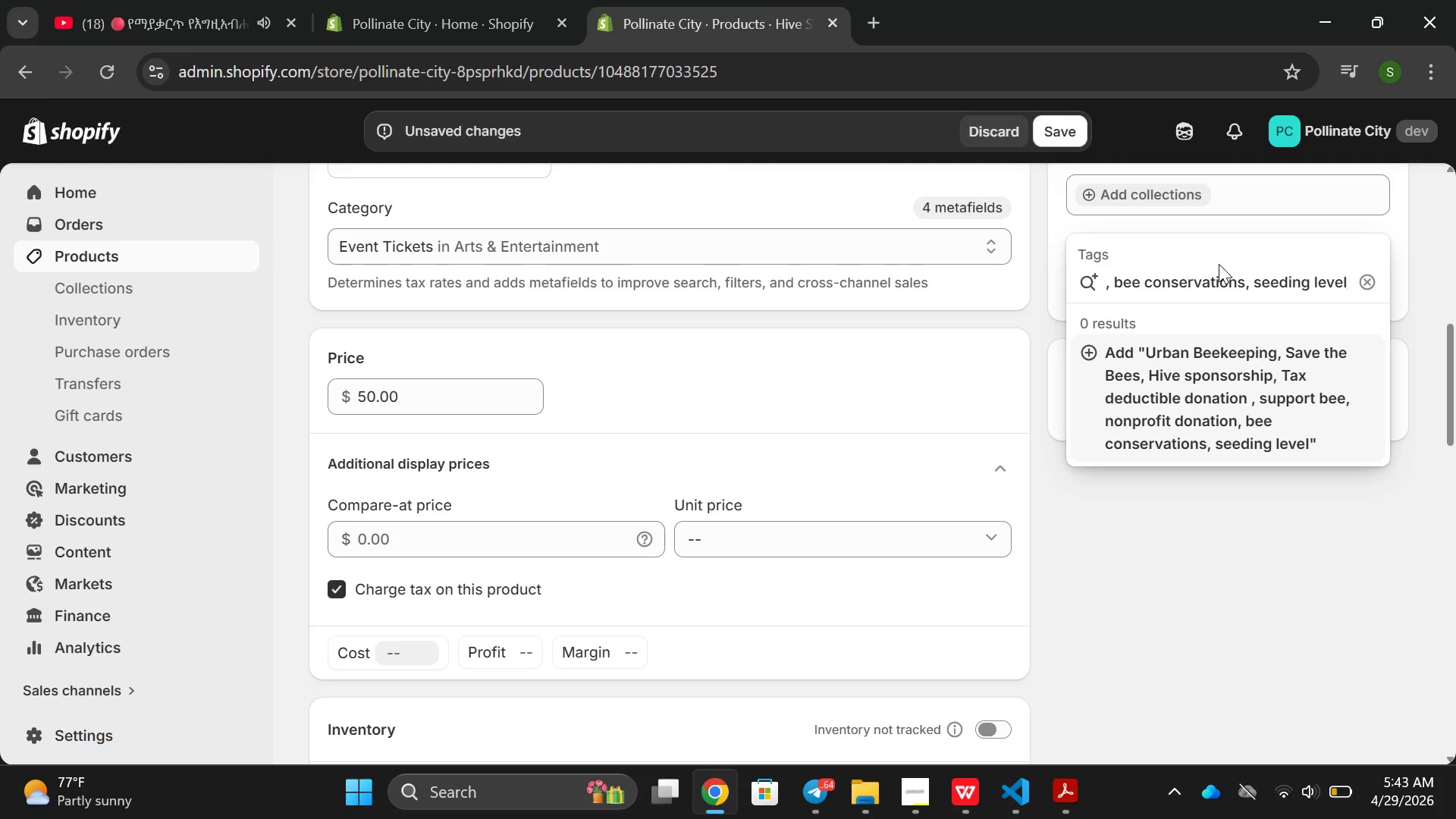 
key(Enter)
 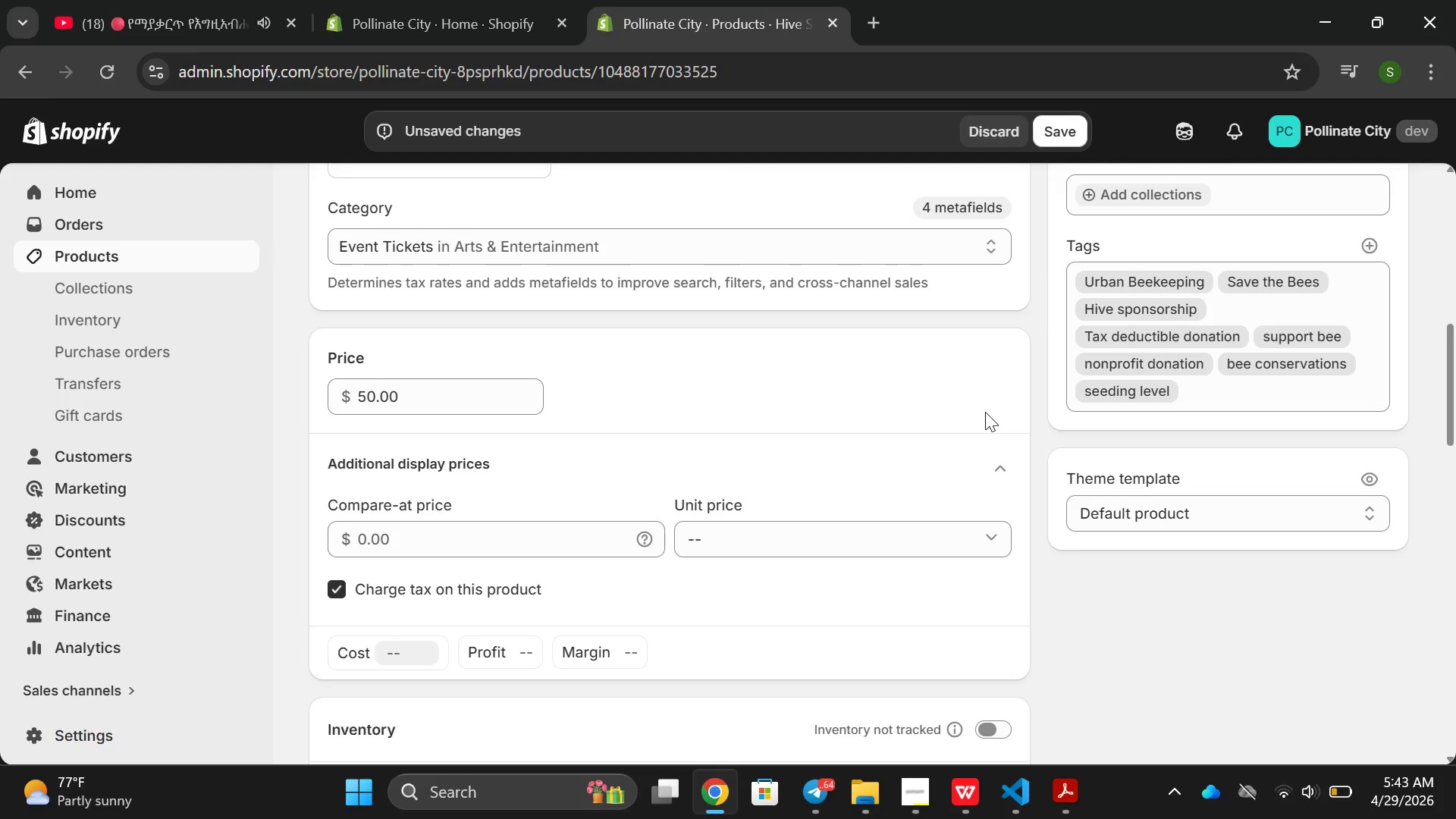 
mouse_move([971, 462])
 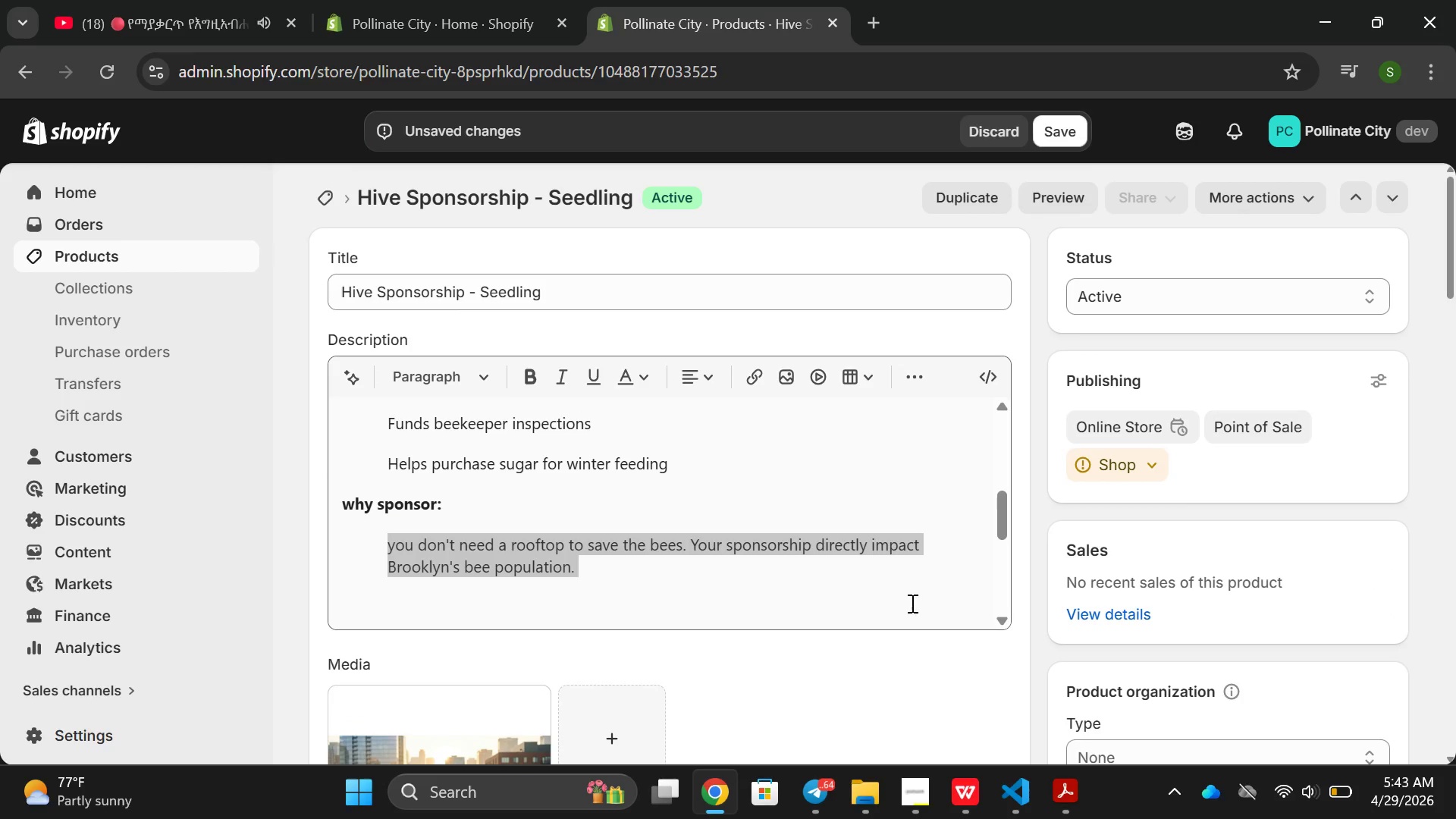 
left_click([911, 603])
 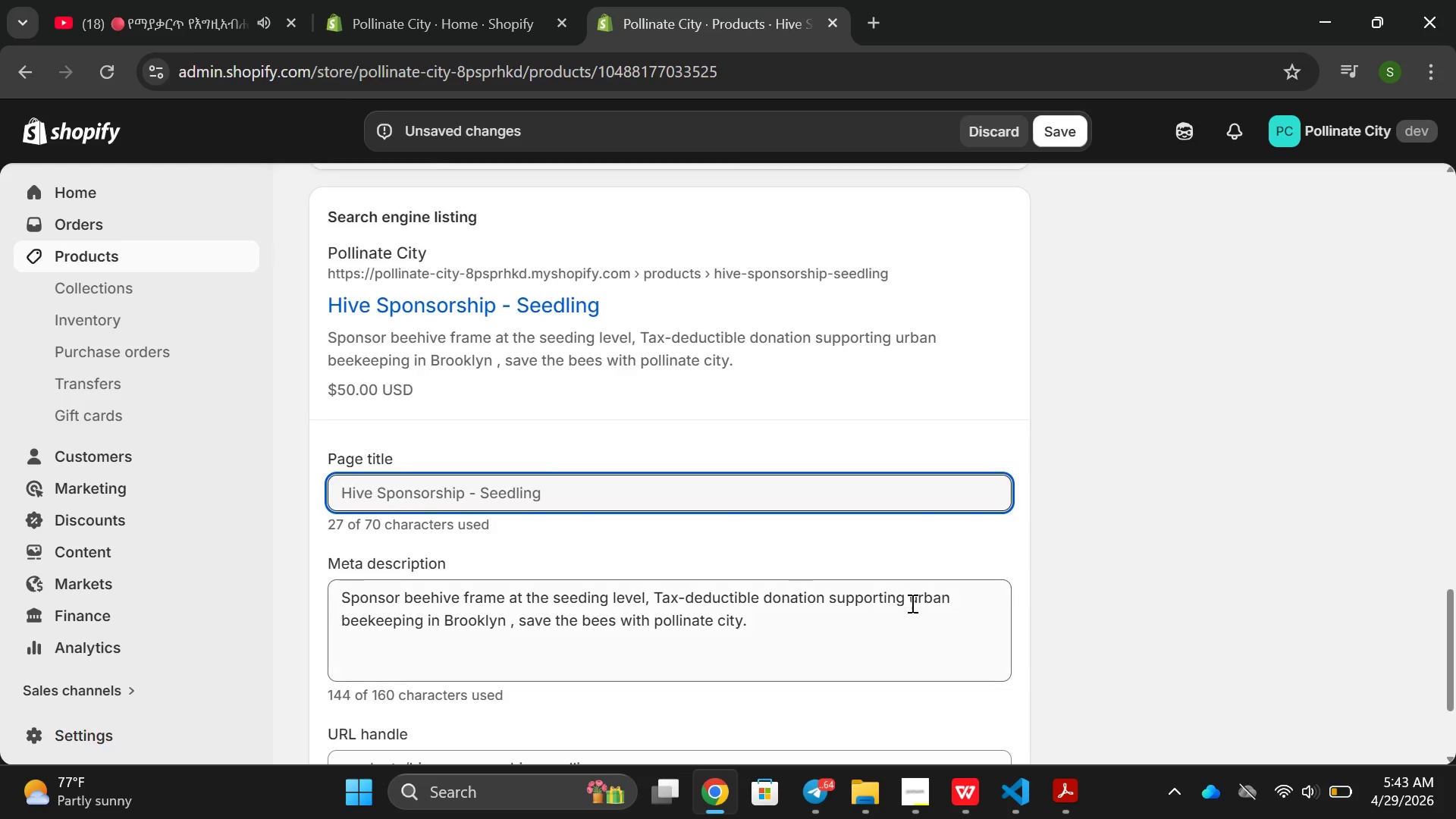 
wait(13.23)
 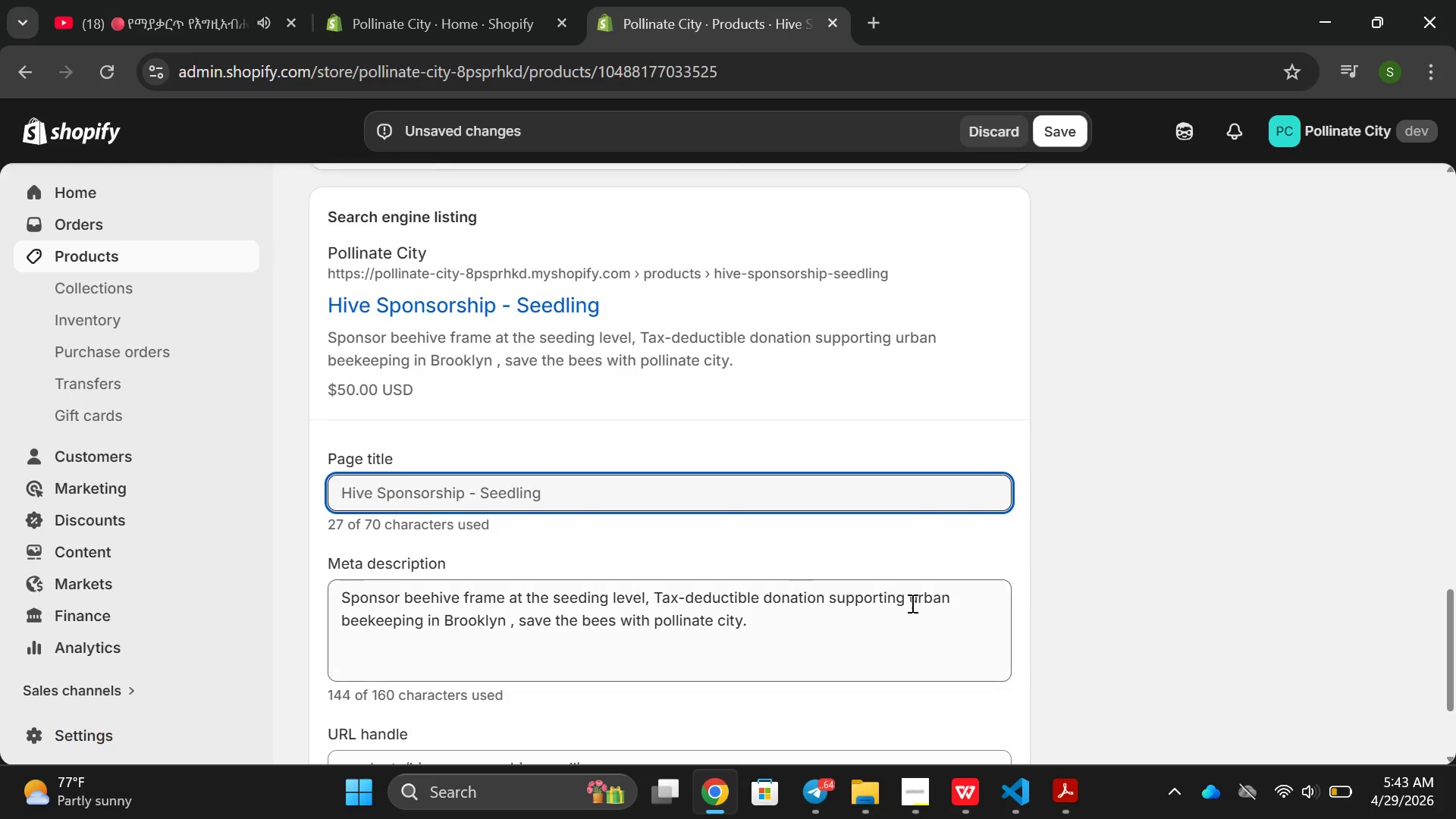 
left_click([1069, 122])
 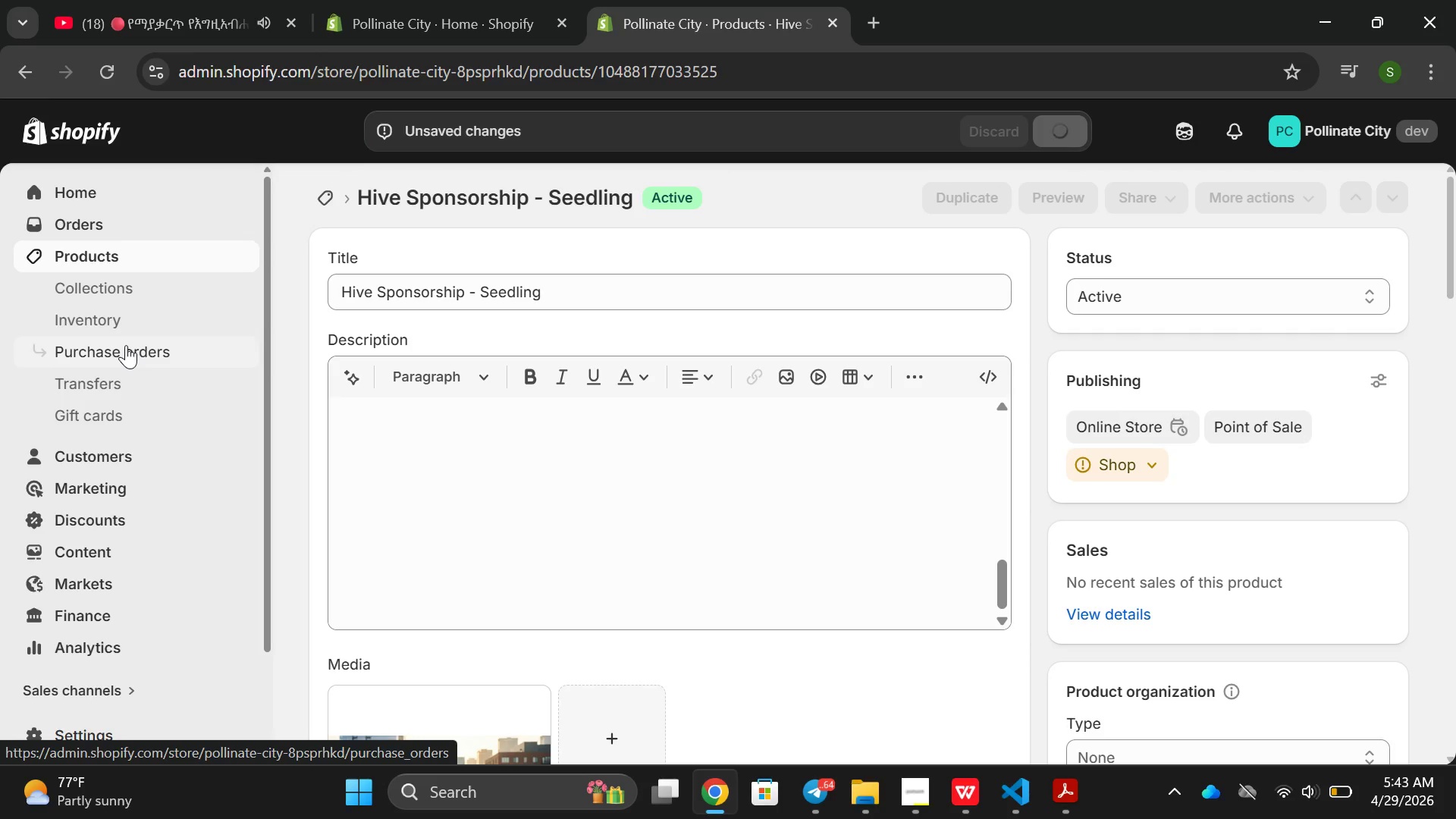 
wait(8.7)
 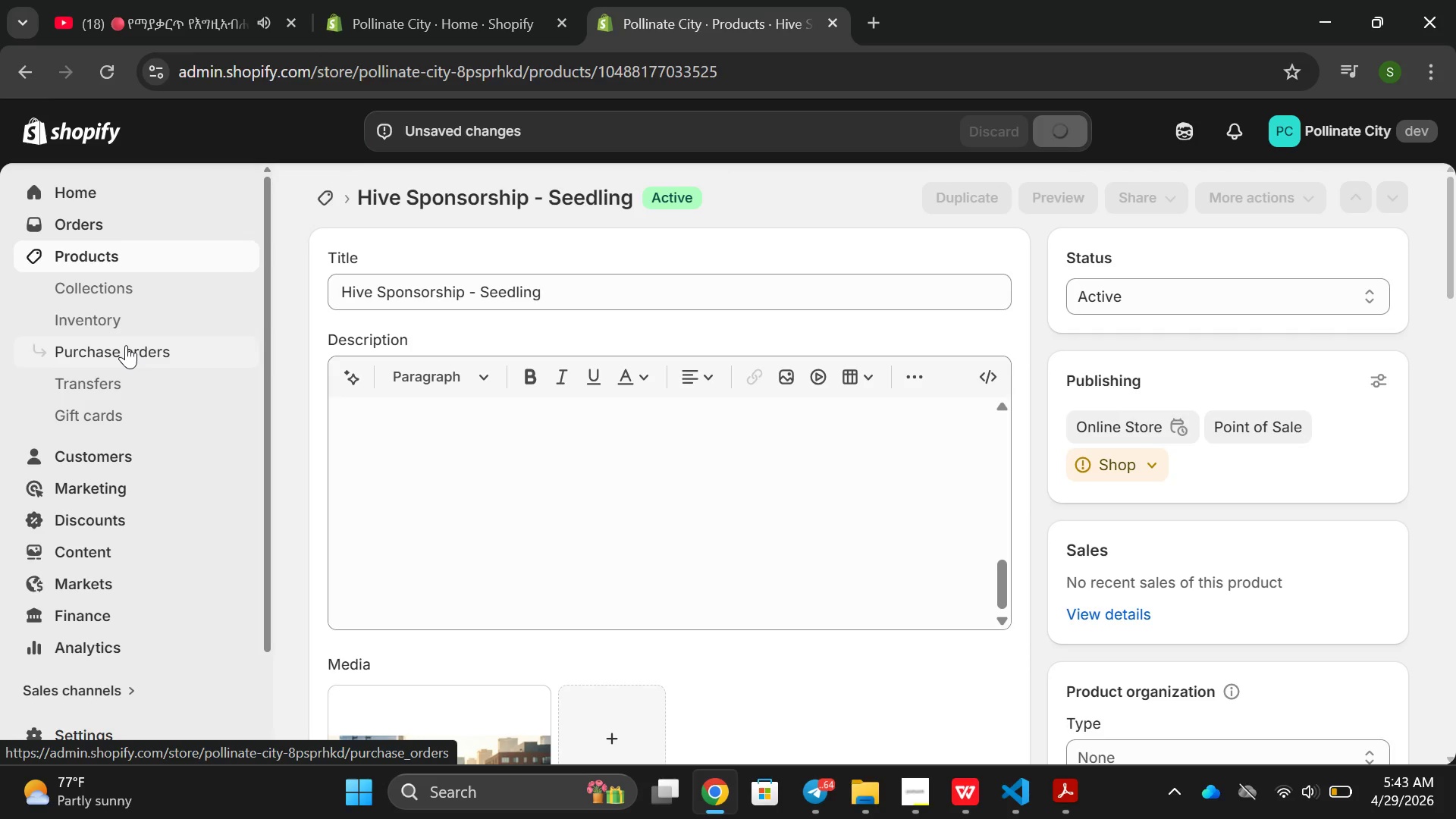 
left_click([94, 262])
 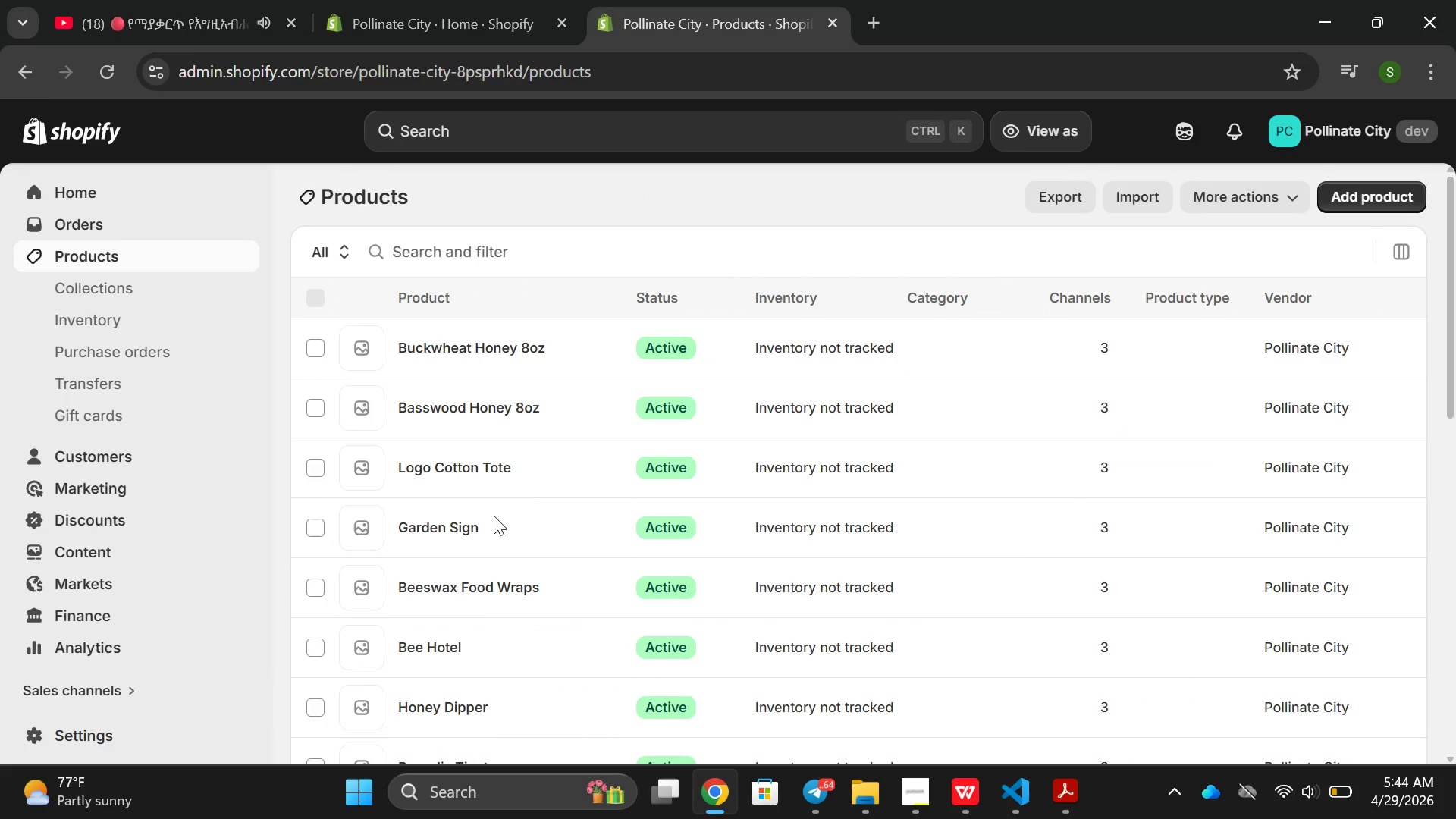 
scroll: coordinate [503, 412], scroll_direction: down, amount: 9.0
 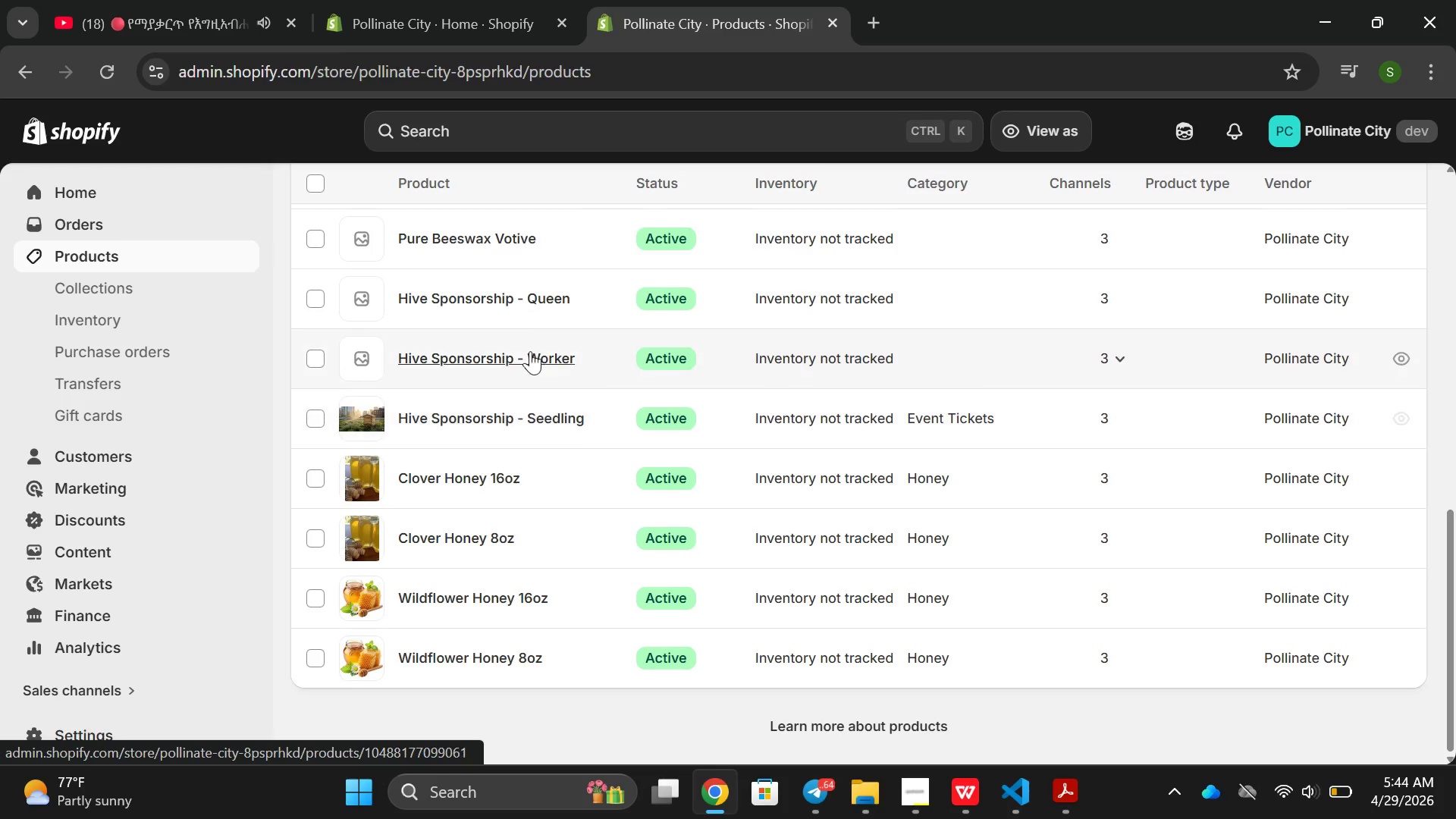 
left_click([522, 340])
 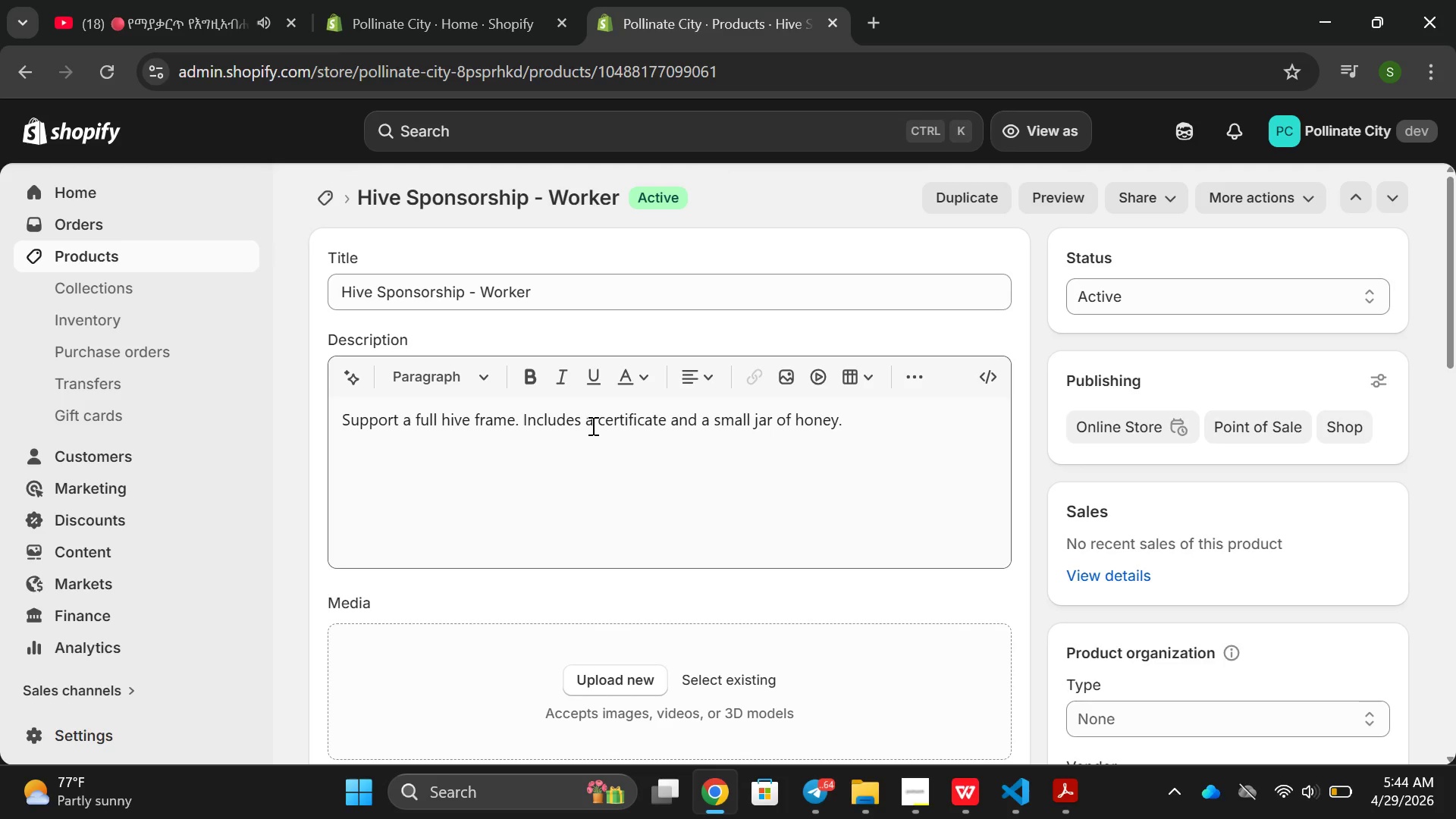 
wait(14.81)
 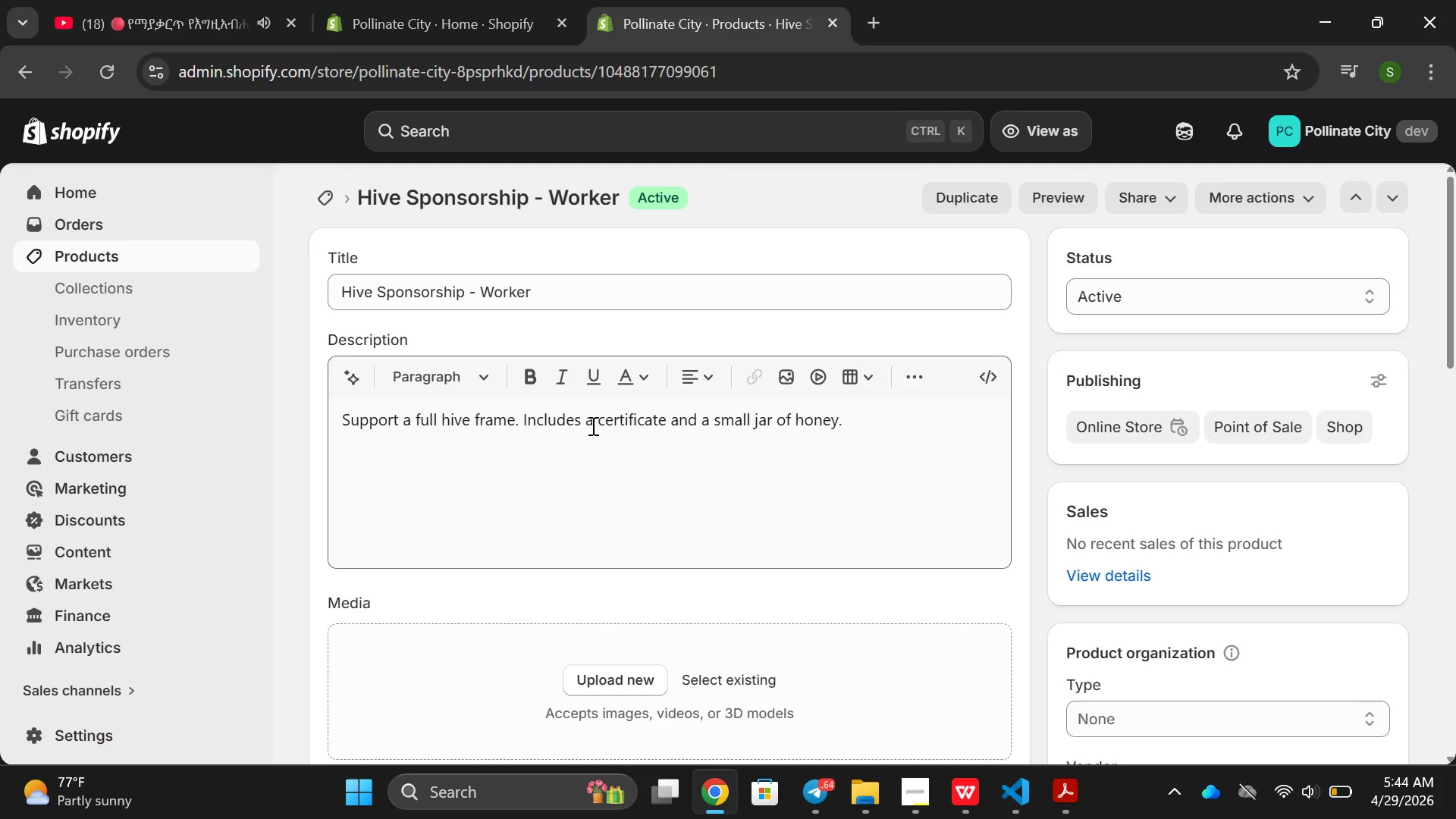 
double_click([592, 425])
 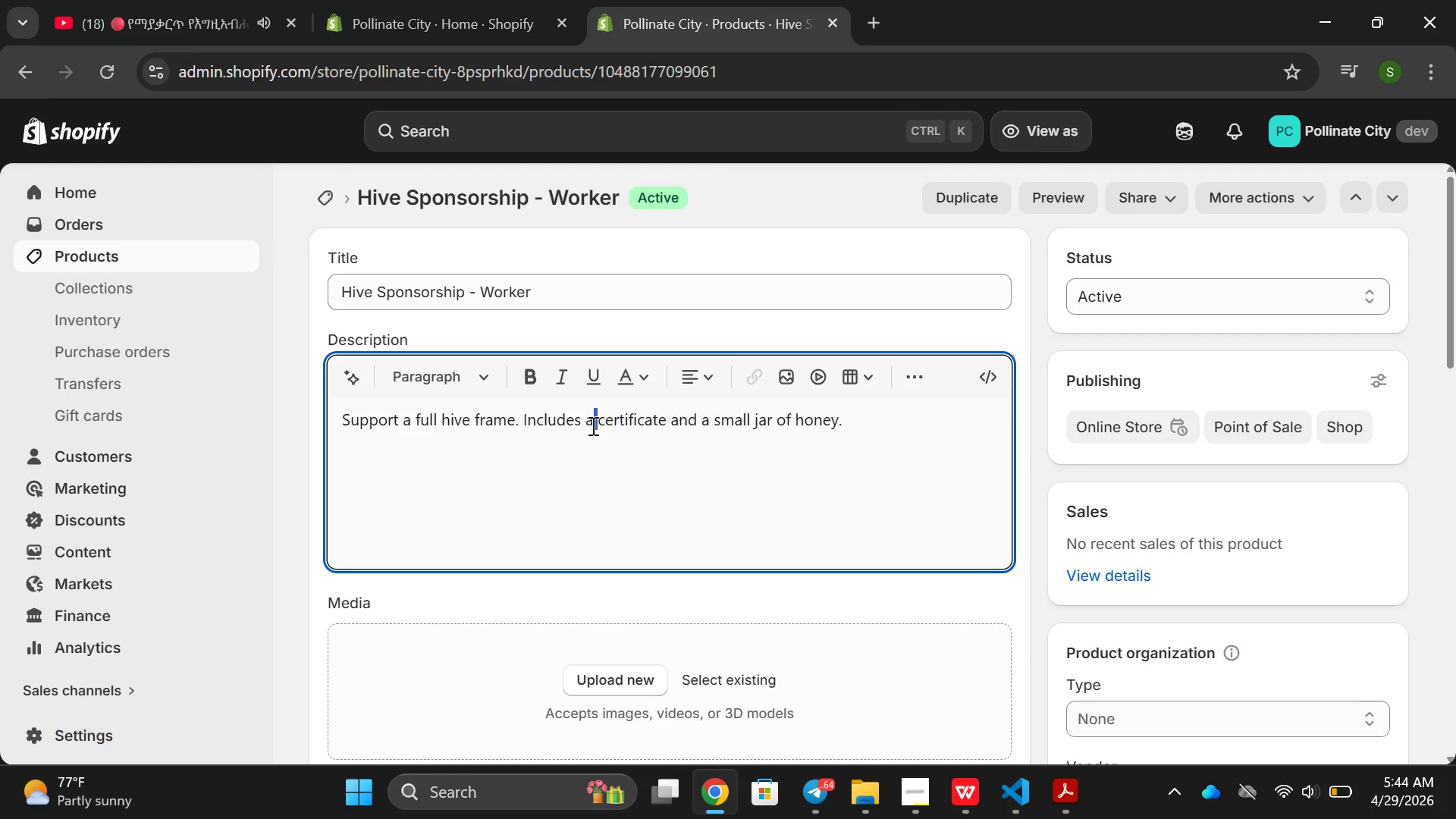 
triple_click([592, 425])
 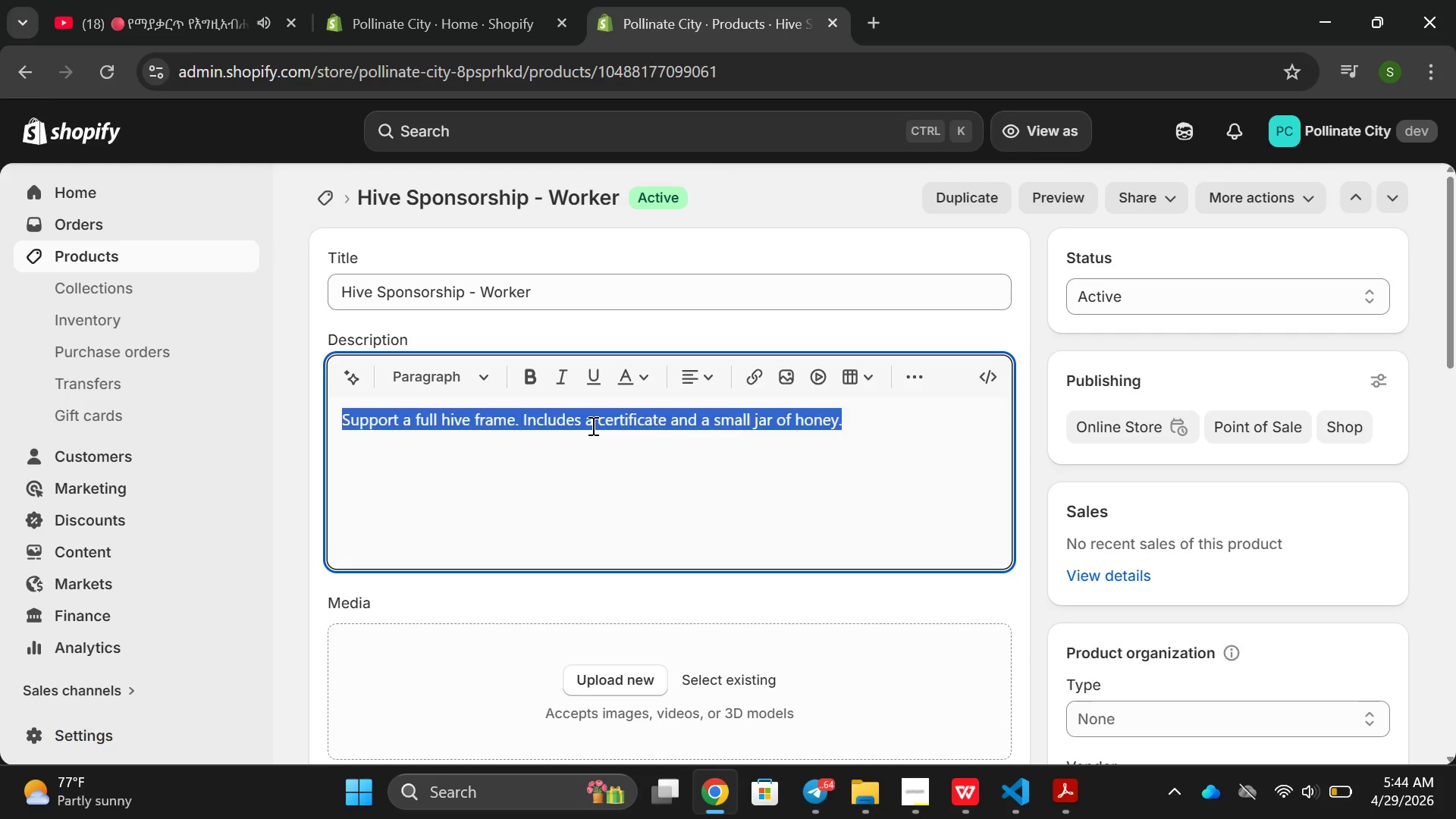 
key(Backspace)
 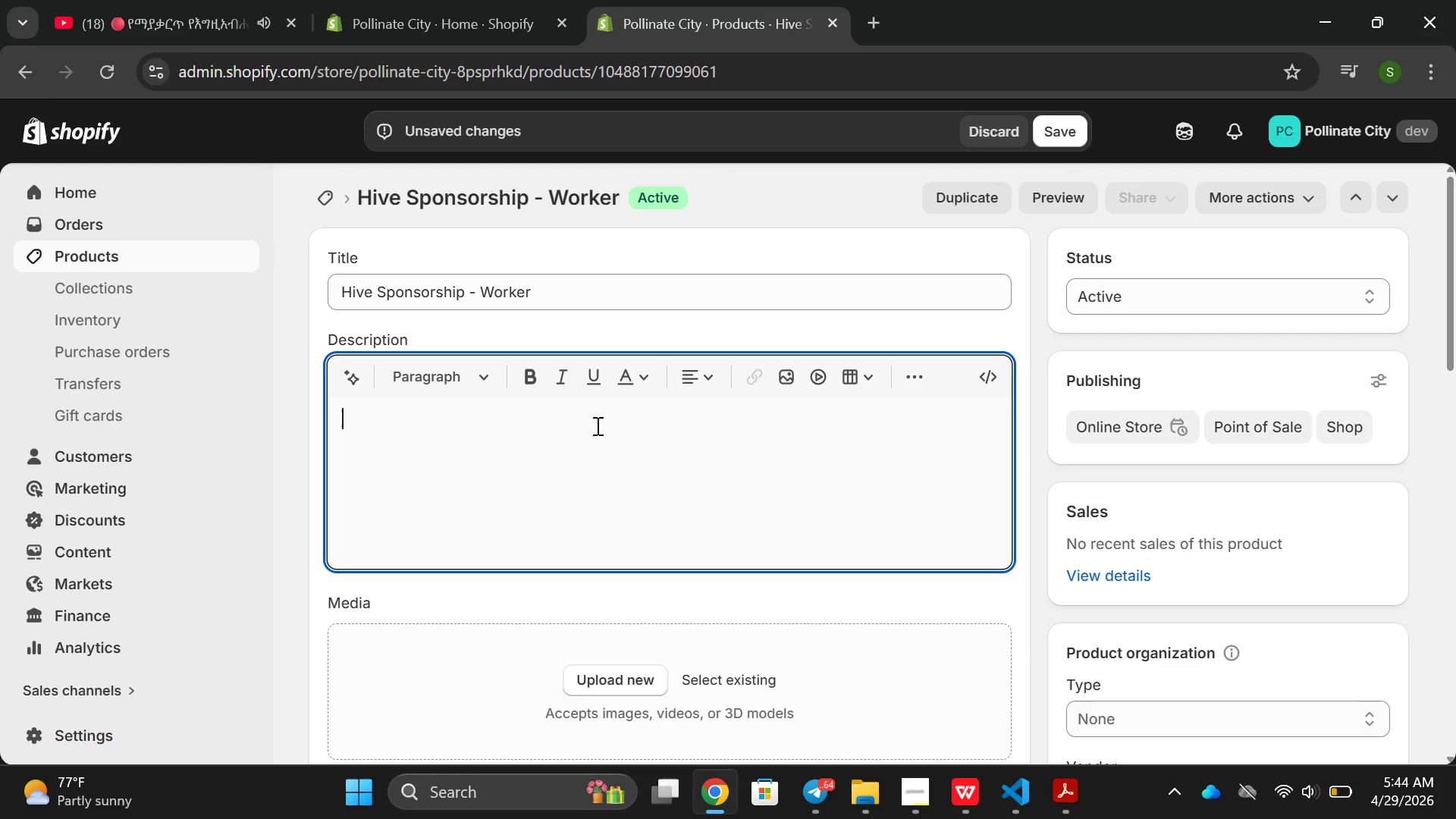 
type(Sponser S fy)
key(Backspace)
key(Backspace)
key(Backspace)
key(Backspace)
key(Backspace)
key(Backspace)
key(Backspace)
type(or s)
key(Backspace)
type(S full )
key(Backspace)
key(Backspace)
key(Backspace)
type(A fu)
key(Backspace)
key(Backspace)
type(Full Hive Fram e)
key(Backspace)
key(Backspace)
type(e: INcl)
key(Backspace)
key(Backspace)
key(Backspace)
type(nclur)
key(Backspace)
type(des Honey JAr )
key(Backspace)
key(Backspace)
key(Backspace)
type(a r-)
key(Backspace)
key(Backspace)
key(Backspace)
type(r + v)
key(Backspace)
type(CErtifi)
key(Backspace)
key(Backspace)
key(Backspace)
key(Backspace)
key(Backspace)
key(Backspace)
type(erf)
key(Backspace)
type(tof)
key(Backspace)
key(Backspace)
type(ications)
 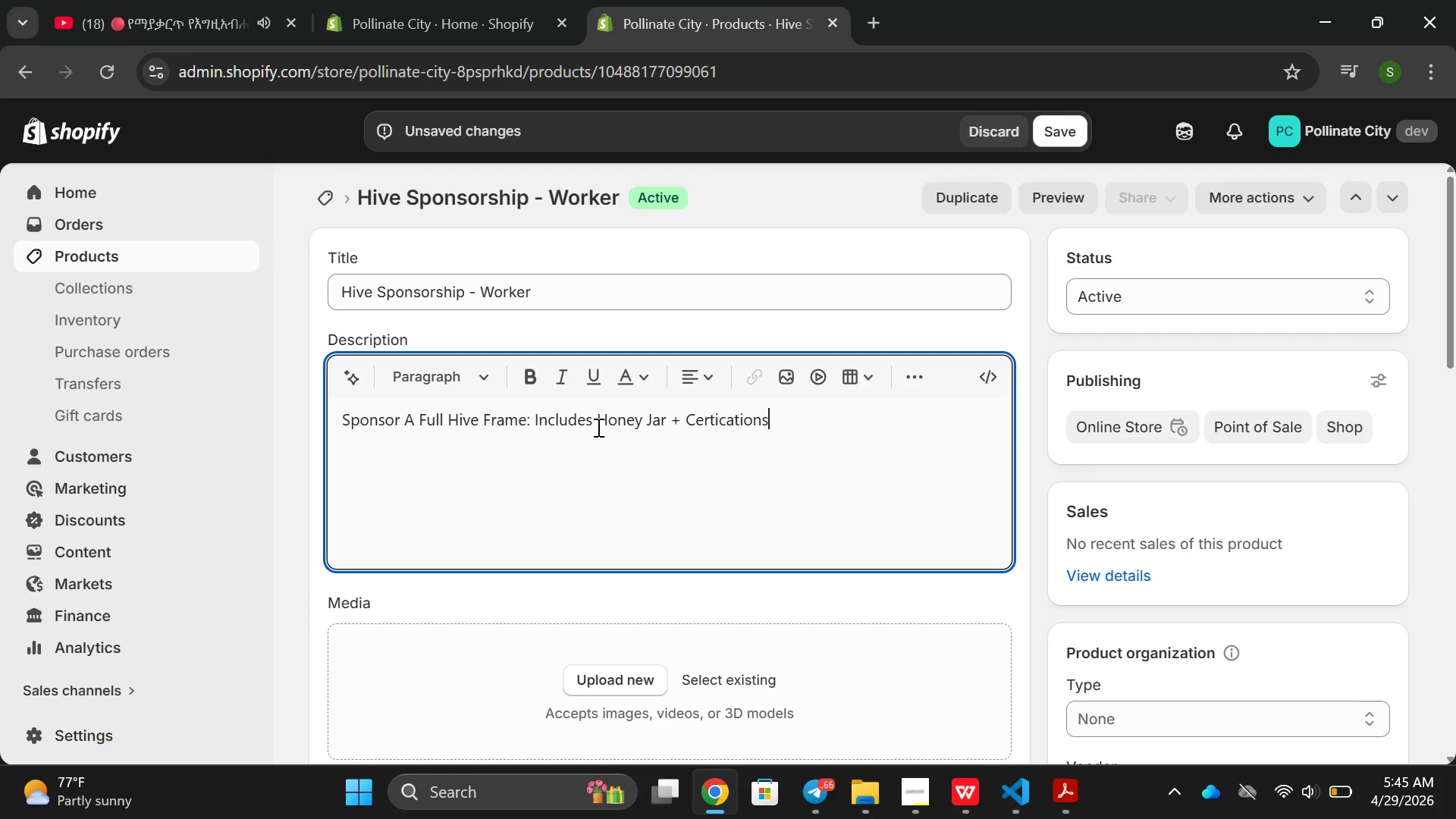 
key(Enter)
 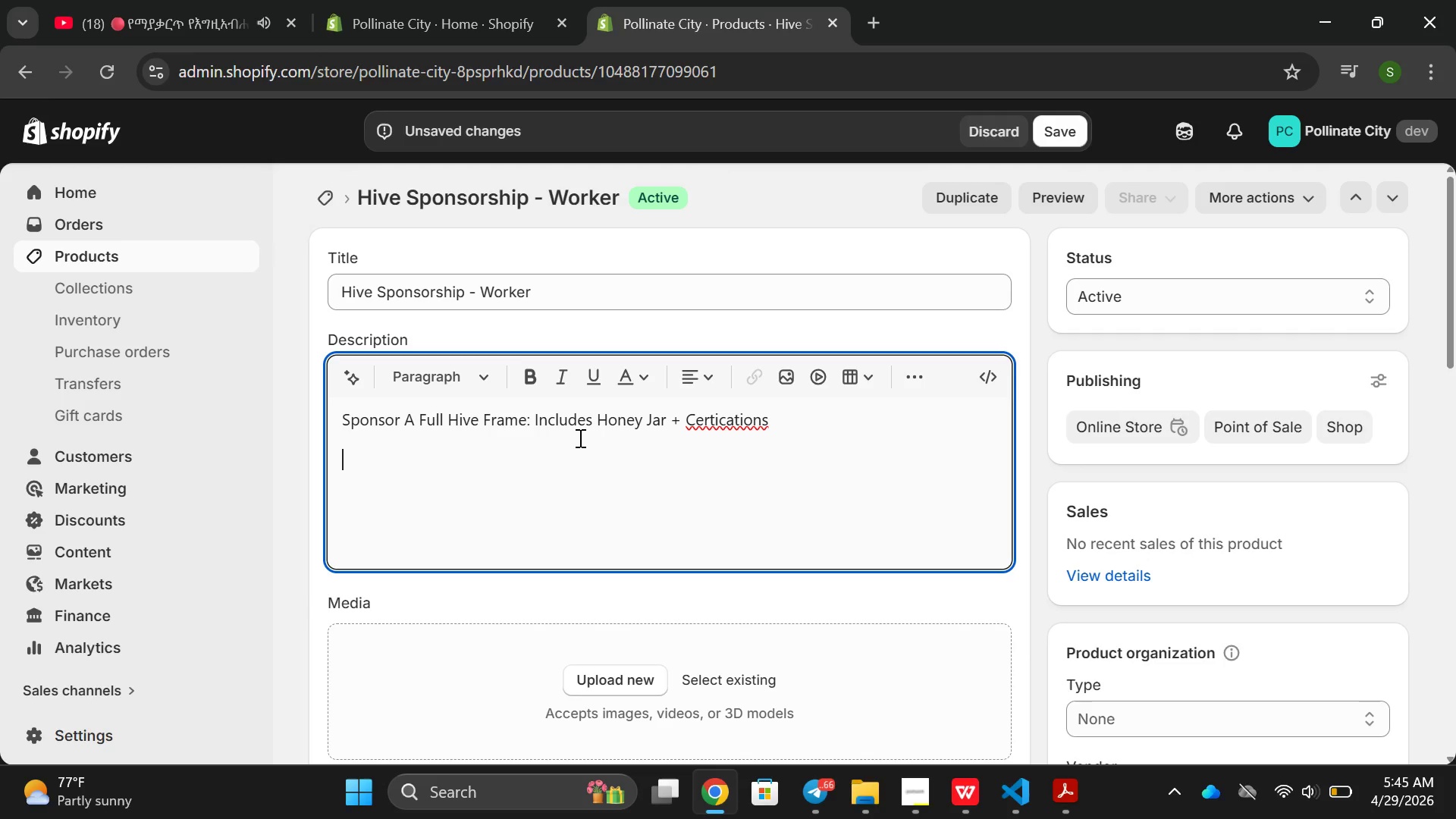 
wait(5.83)
 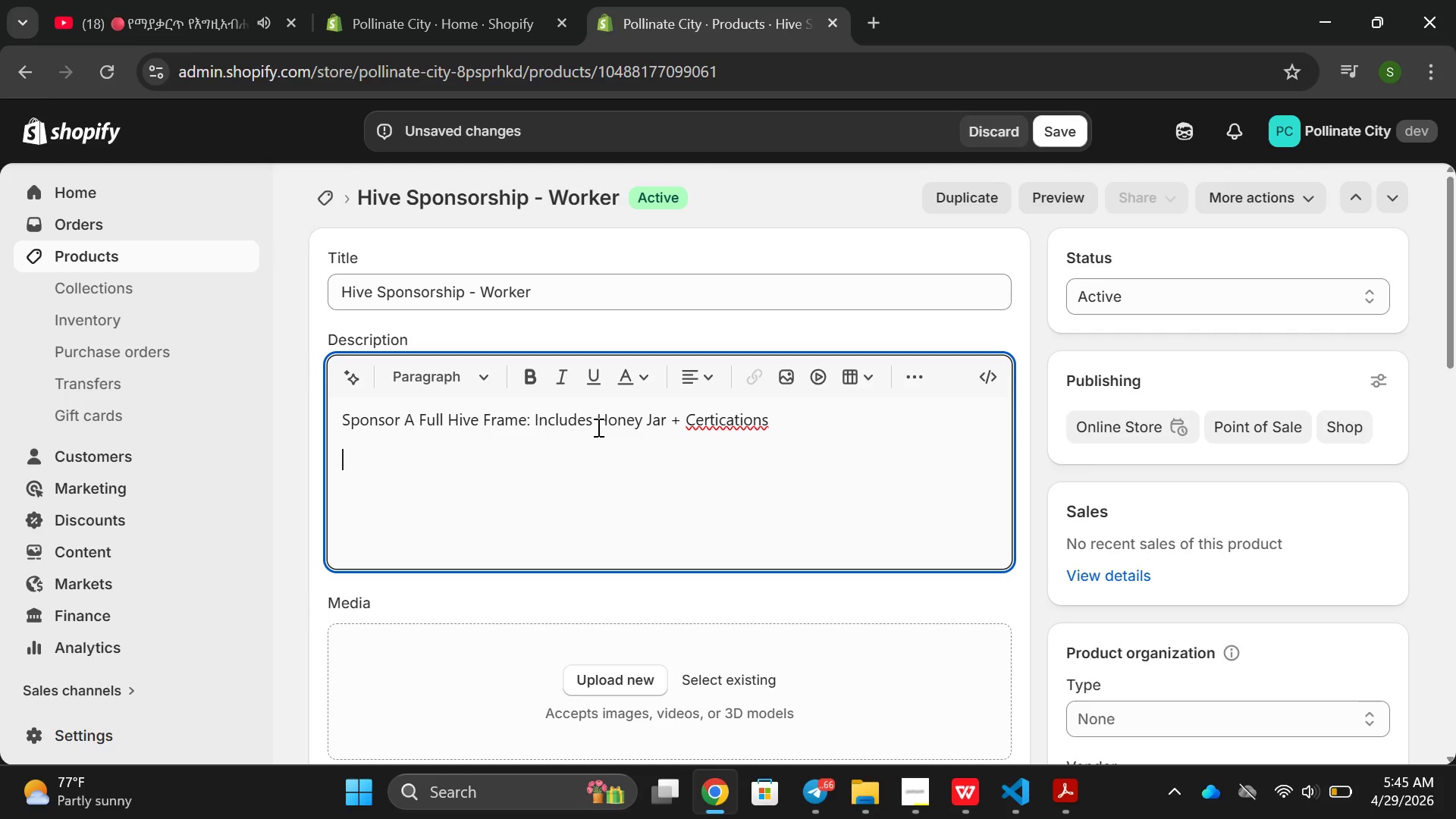 
left_click([789, 426])
 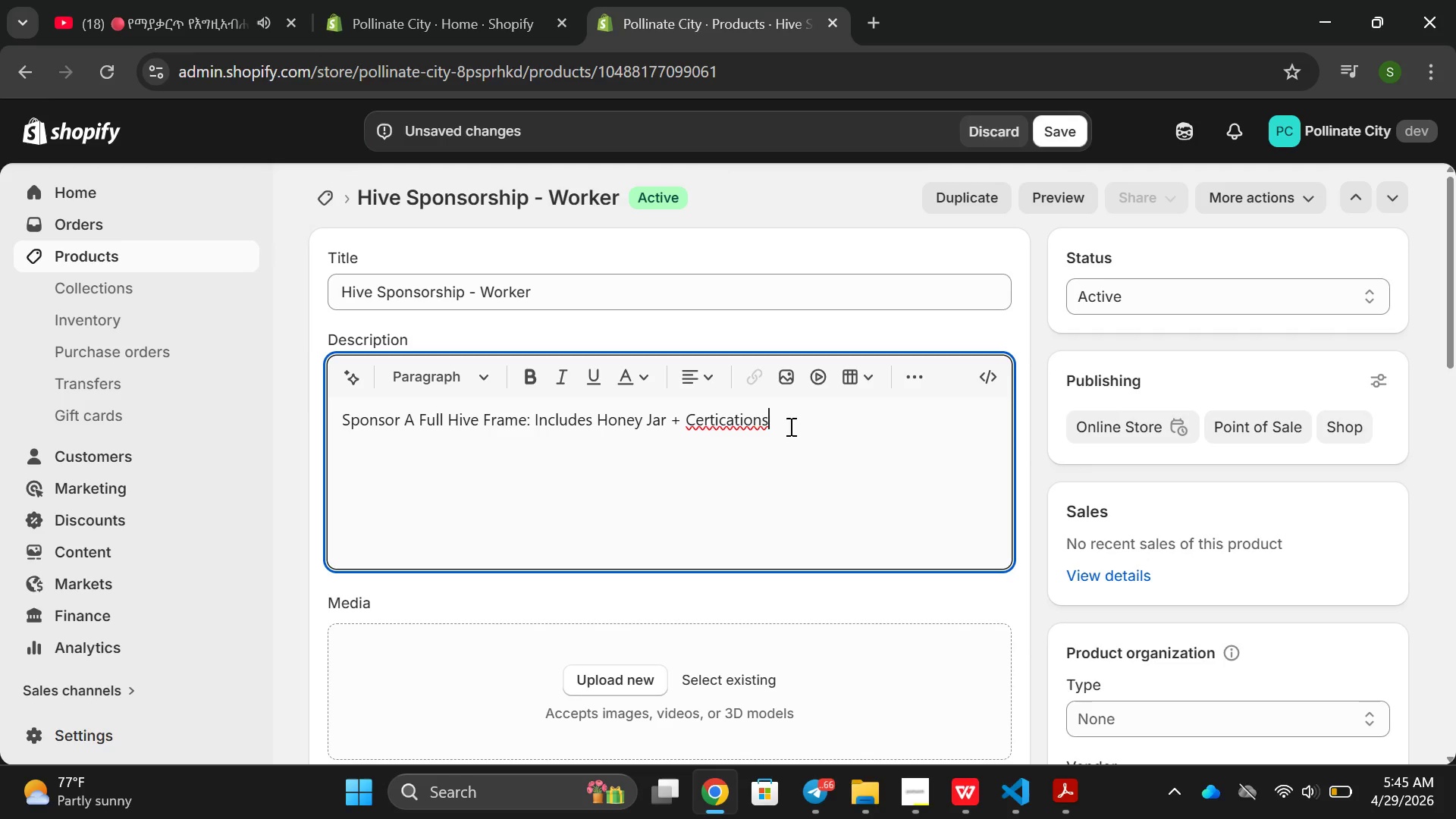 
key(Backspace)
 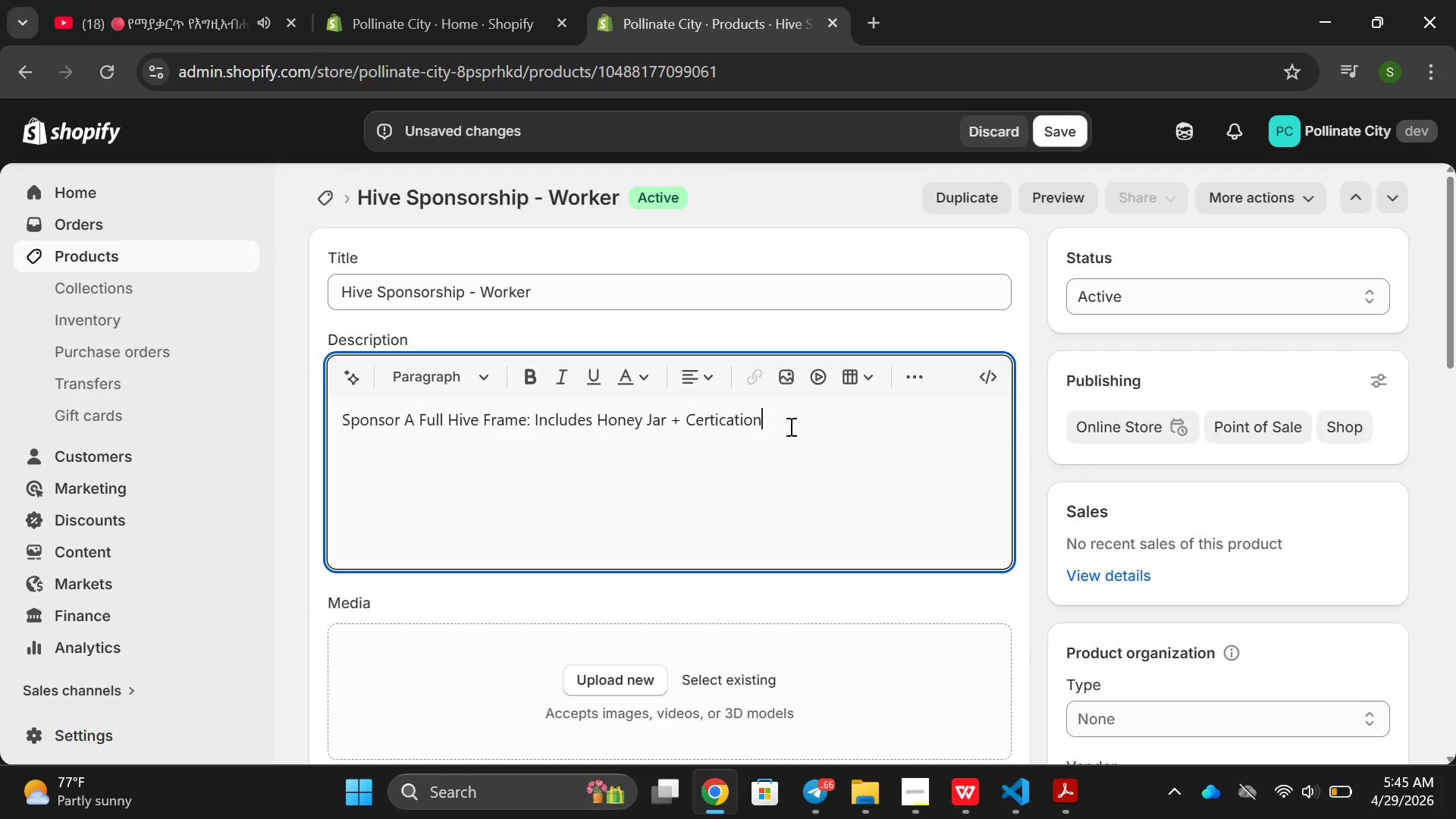 
key(Enter)
 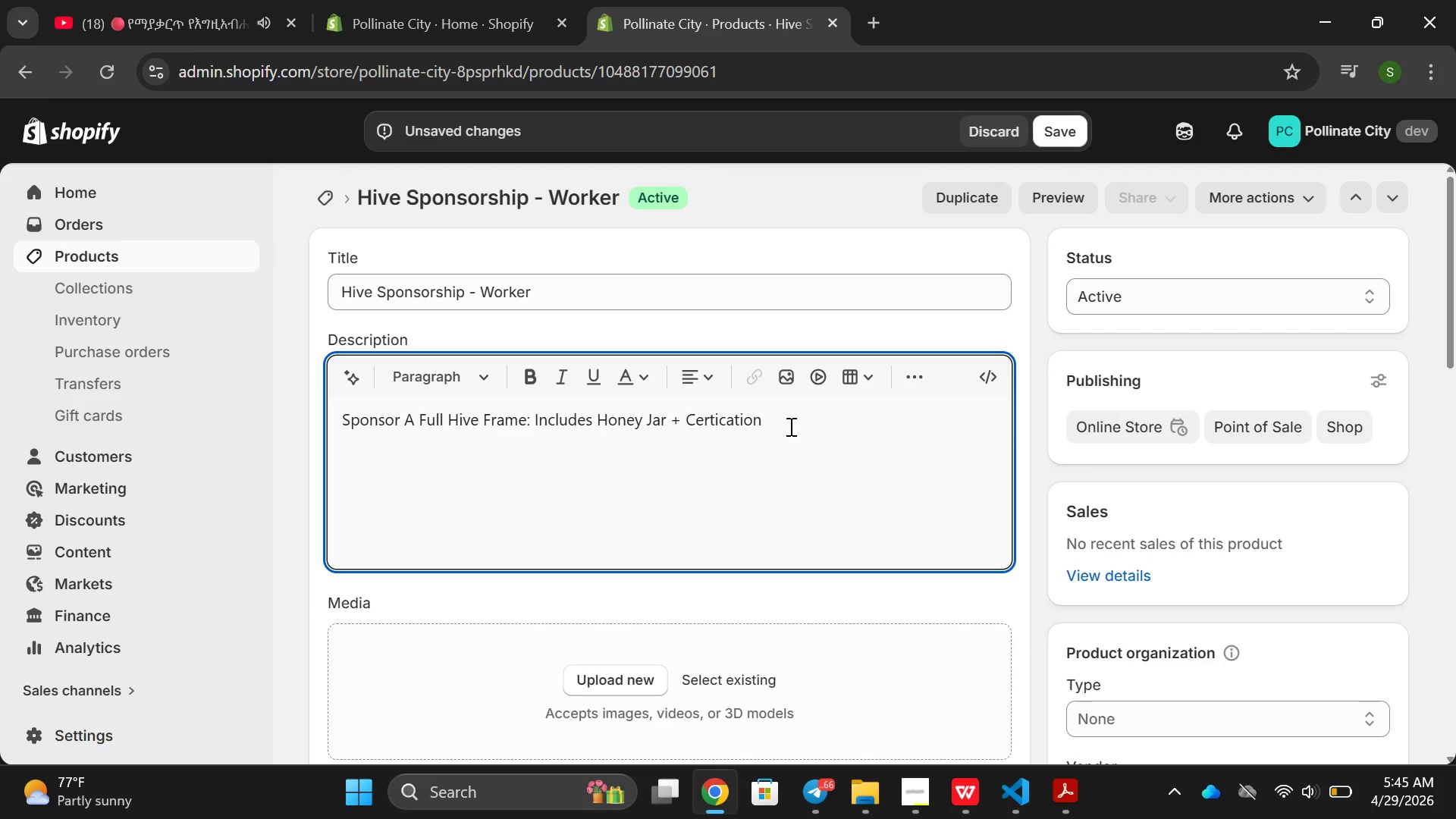 
type(The worker )
 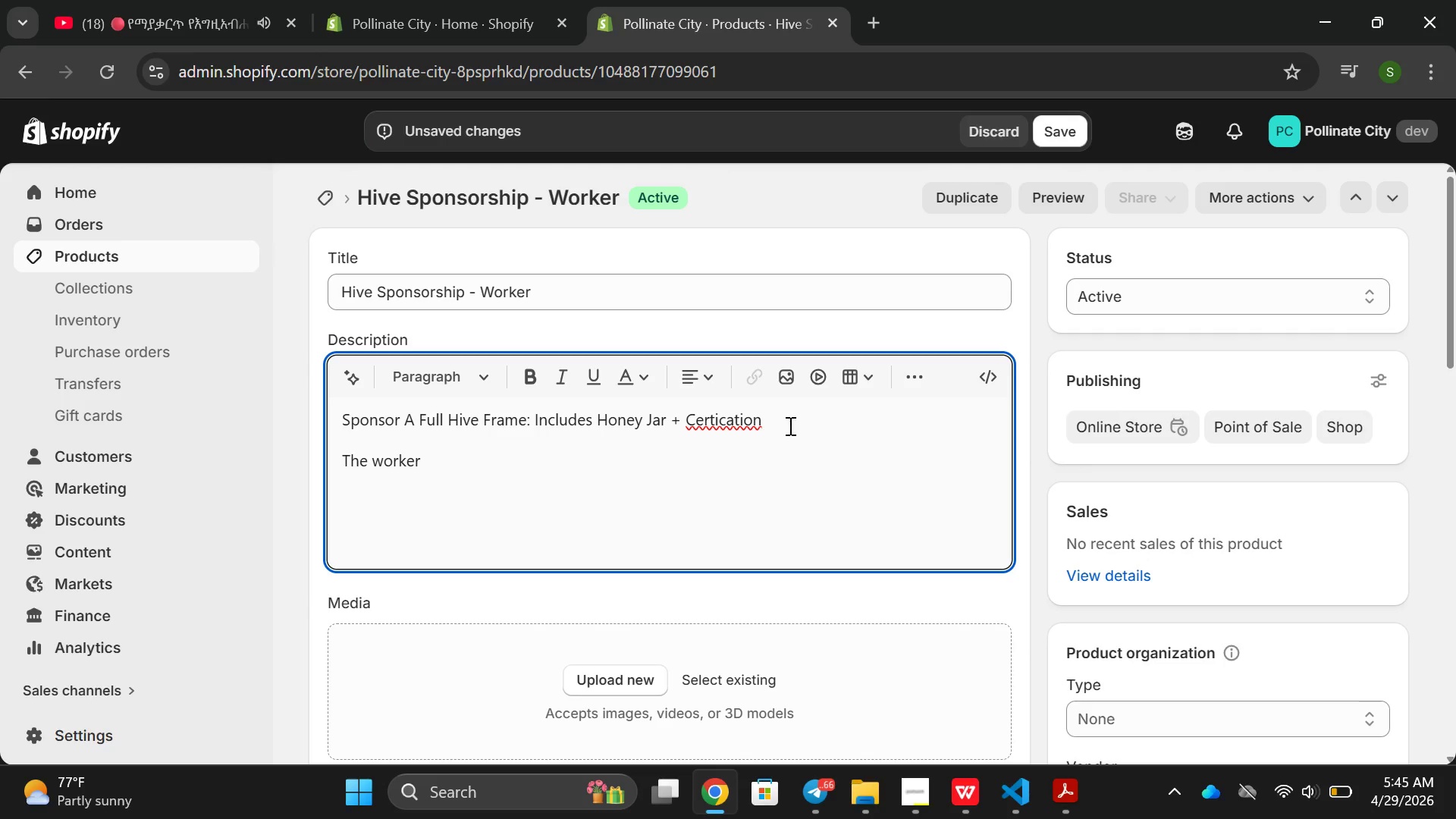 
type(;v)
key(Backspace)
key(Backspace)
type(leverl s)
key(Backspace)
key(Backspace)
key(Backspace)
type( )
key(Backspace)
key(Backspace)
type(l spe)
key(Backspace)
type(onser)
key(Backspace)
key(Backspace)
type(orship o)
key(Backspace)
type( proi)
key(Backspace)
type(vides more fig)
key(Backspace)
key(Backspace)
key(Backspace)
type(significant support, covering a duk)
key(Backspace)
key(Backspace)
key(Backspace)
type(fi)
key(Backspace)
type(ull frams)
key(Backspace)
type(e within an active hive )
key(Backspace)
type(.  yp)
key(Backspace)
key(Backspace)
key(Backspace)
type( yp)
key(Backspace)
key(Backspace)
key(Backspace)
type(you'll rre)
key(Backspace)
key(Backspace)
type(eciv)
key(Backspace)
type(eve )
key(Backspace)
key(Backspace)
key(Backspace)
key(Backspace)
key(Backspace)
type(eive a fi)
key(Backspace)
key(Backspace)
type(sigi)
key(Backspace)
key(Backspace)
key(Backspace)
key(Backspace)
type(digital certificati)
key(Backspace)
type(e AND )
key(Backspace)
key(Backspace)
key(Backspace)
key(Backspace)
key(Backspace)
type(a)
key(Backspace)
type( anda am)
key(Backspace)
key(Backspace)
key(Backspace)
key(Backspace)
type( am)
key(Backspace)
type( amll )
key(Backspace)
key(Backspace)
key(Backspace)
key(Backspace)
key(Backspace)
type(small jat of)
key(Backspace)
key(Backspace)
key(Backspace)
key(Backspace)
type(r of hoeny)
key(Backspace)
key(Backspace)
key(Backspace)
key(Backspace)
type(n)
key(Backspace)
type(oney form the hive )
 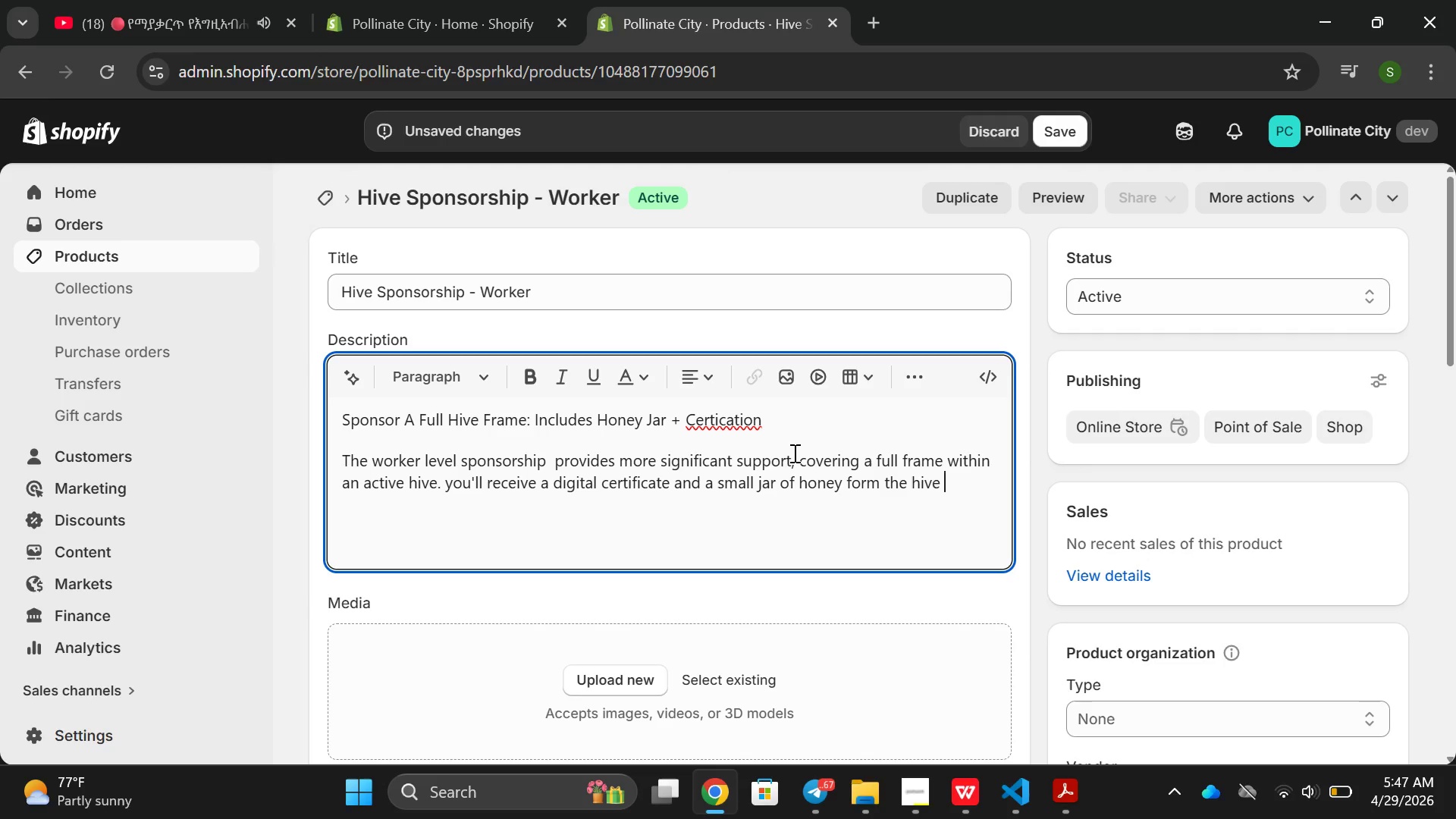 
key(ArrowLeft)
 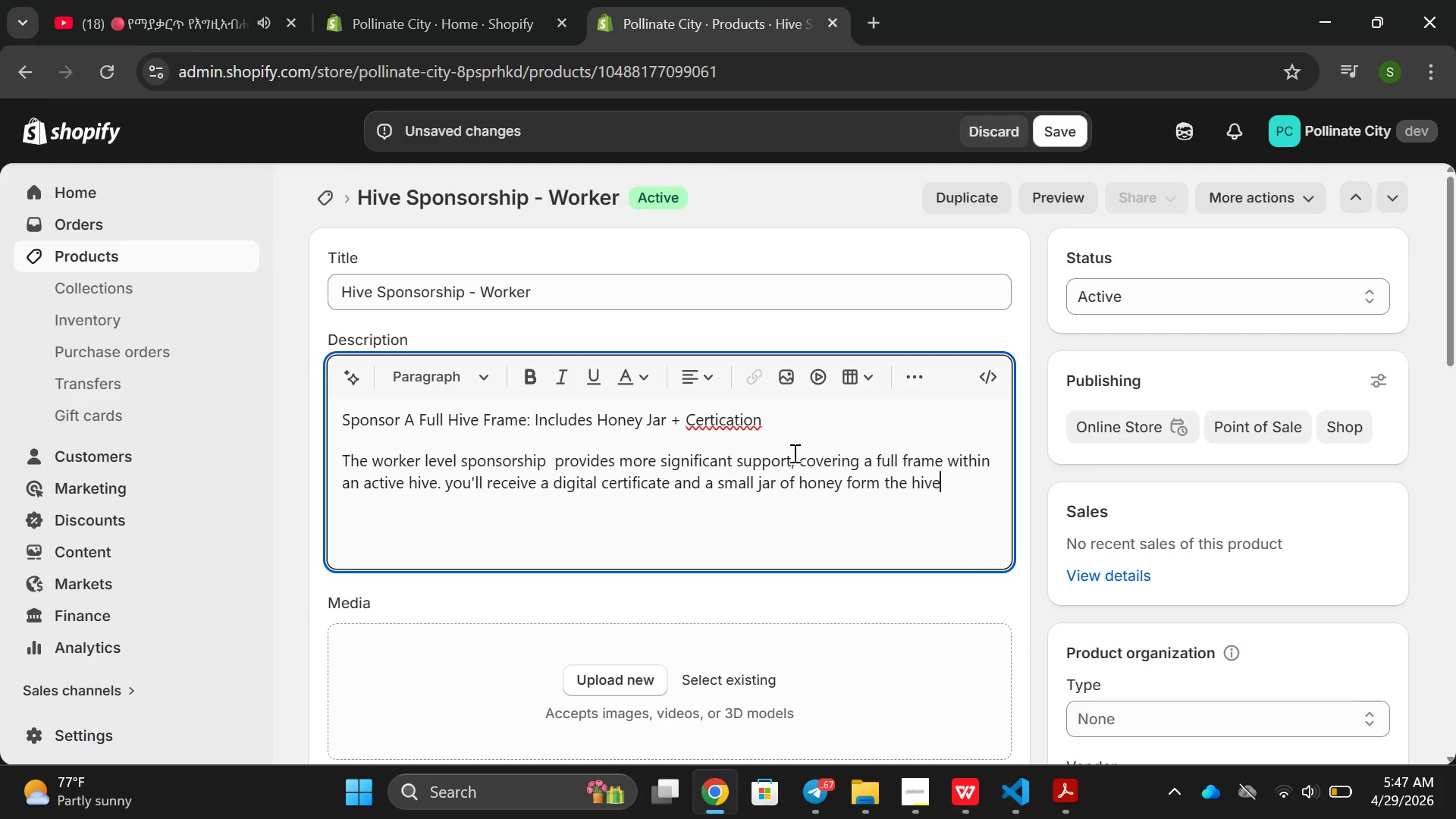 
key(ArrowLeft)
 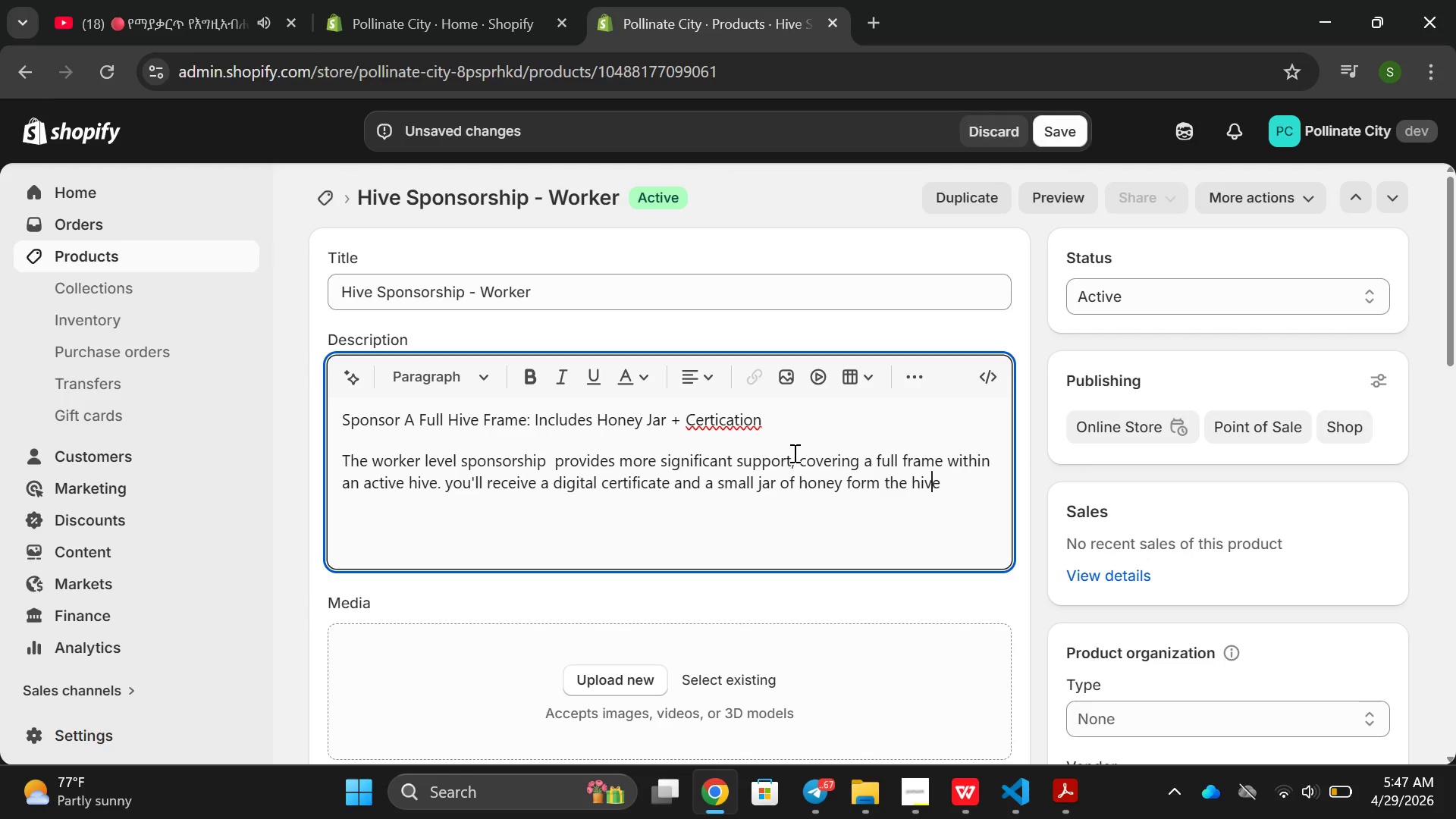 
key(ArrowLeft)
 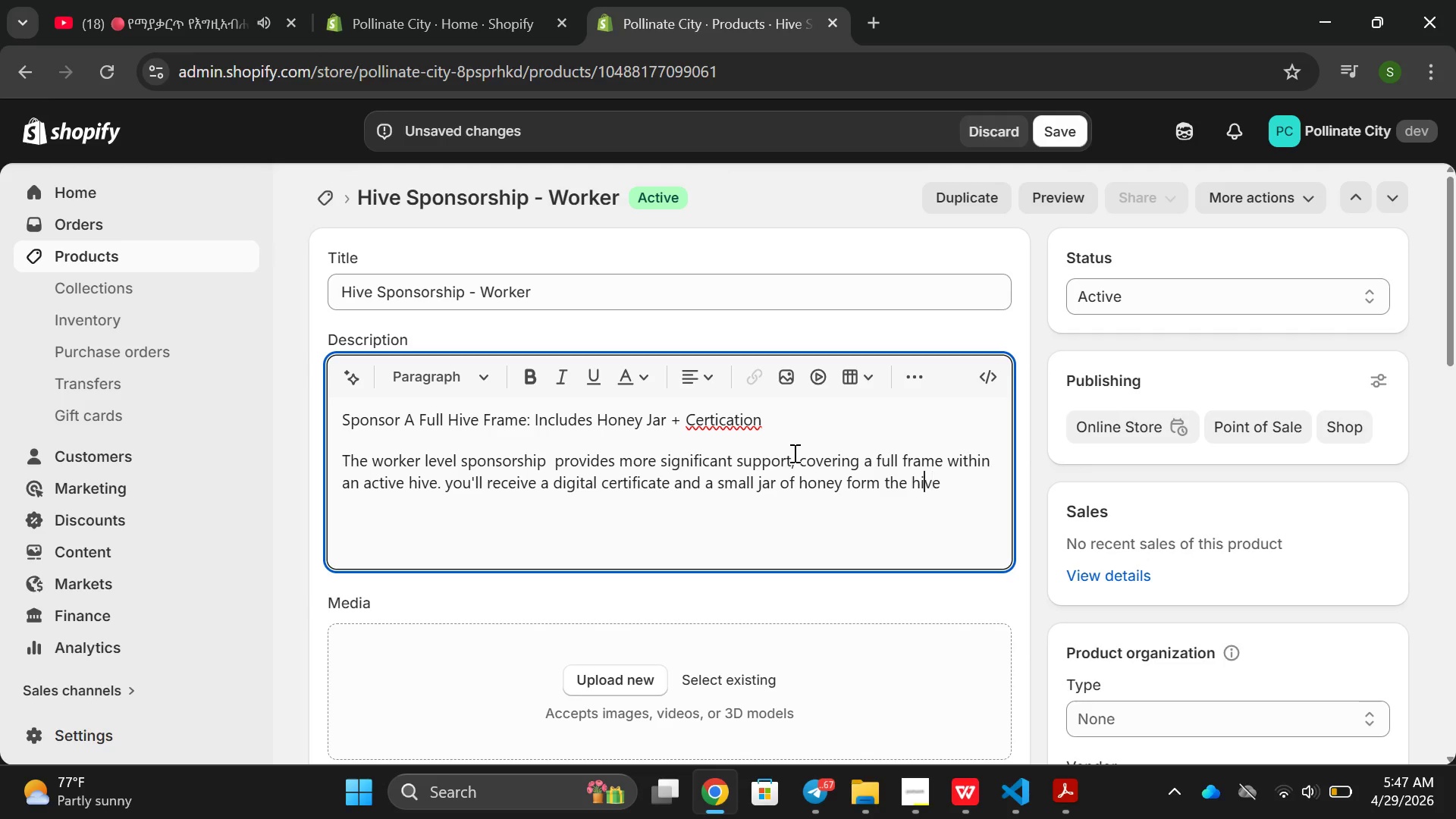 
hold_key(key=ArrowLeft, duration=0.66)
 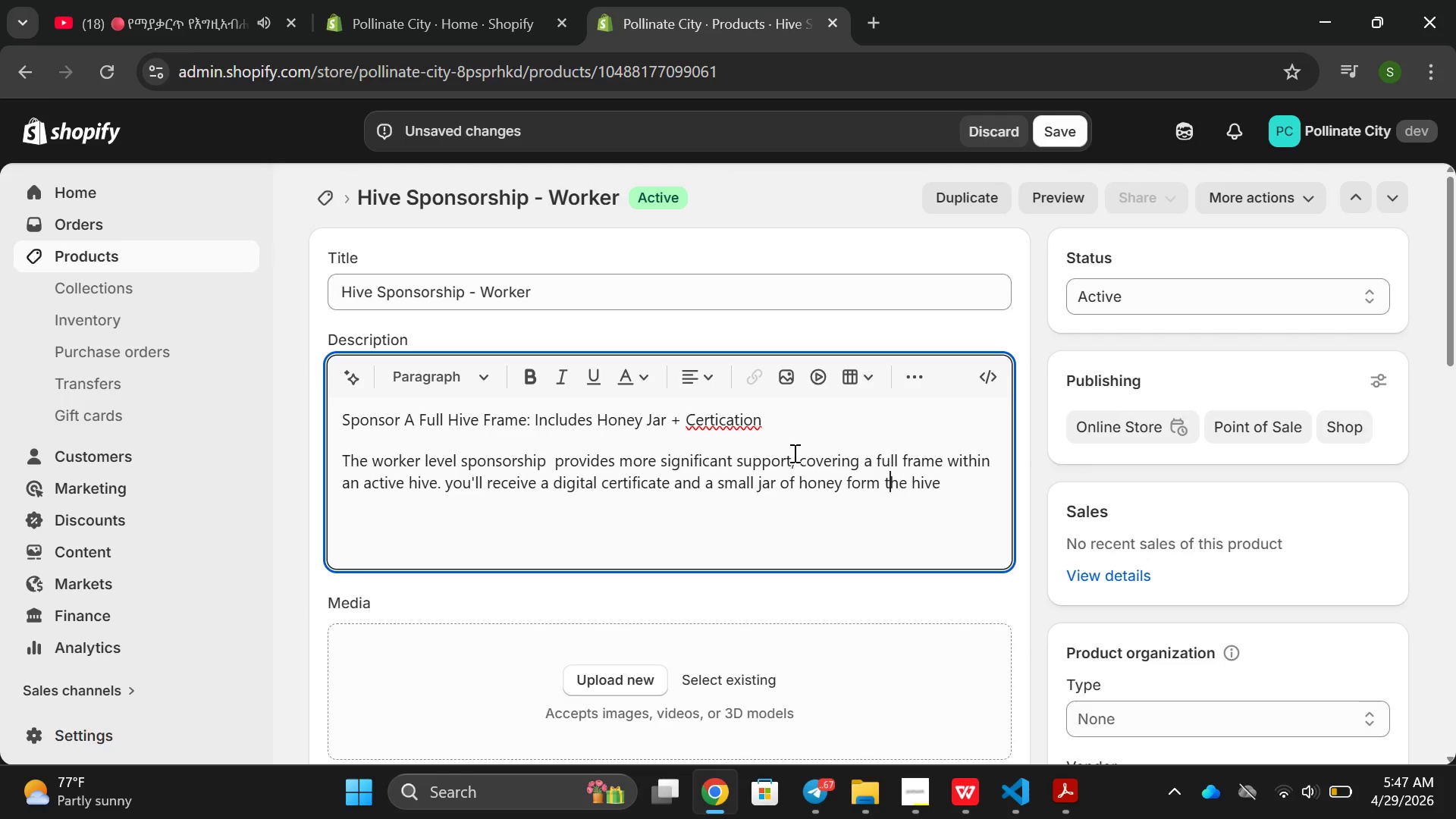 
key(ArrowLeft)
 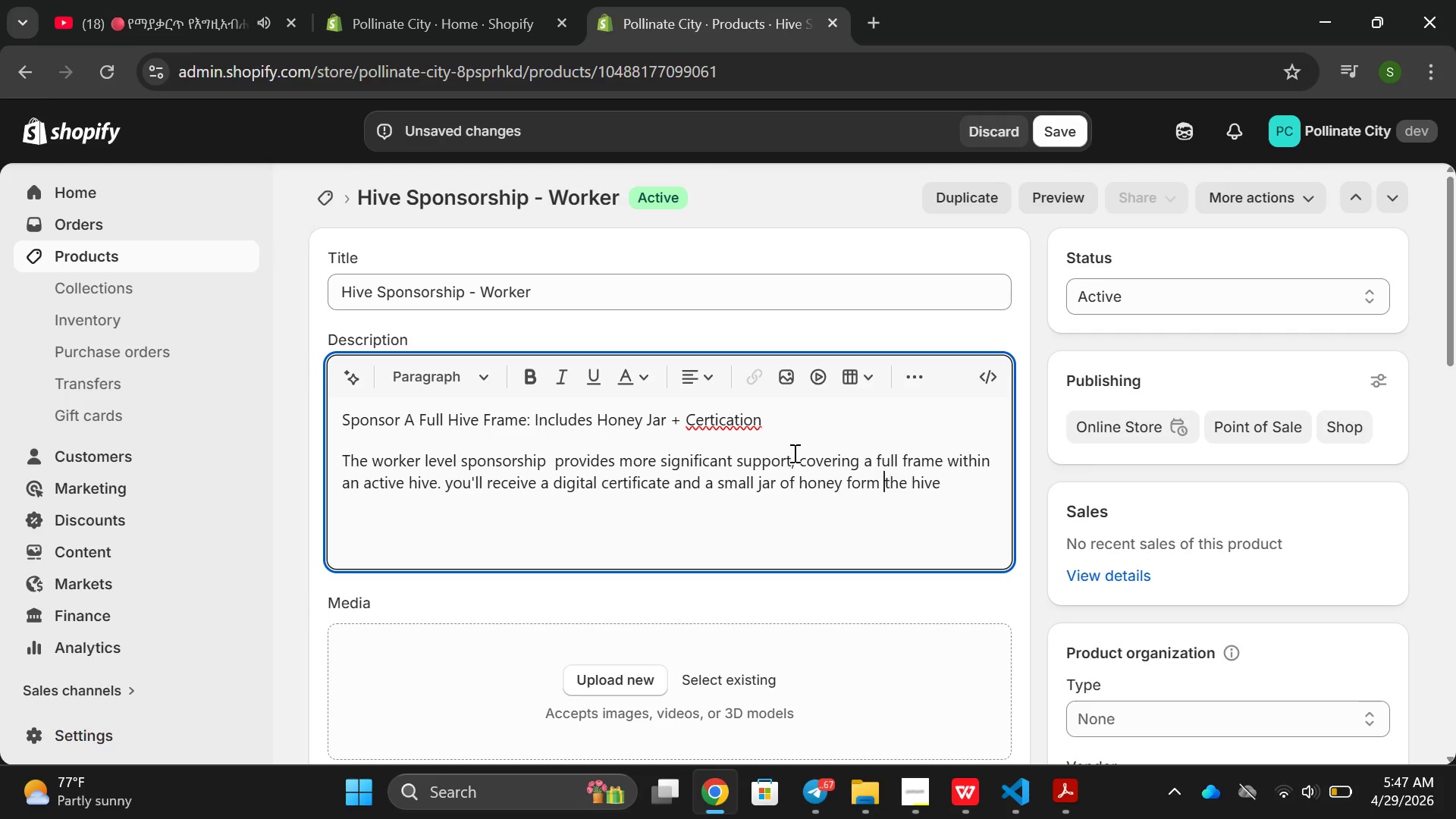 
key(ArrowLeft)
 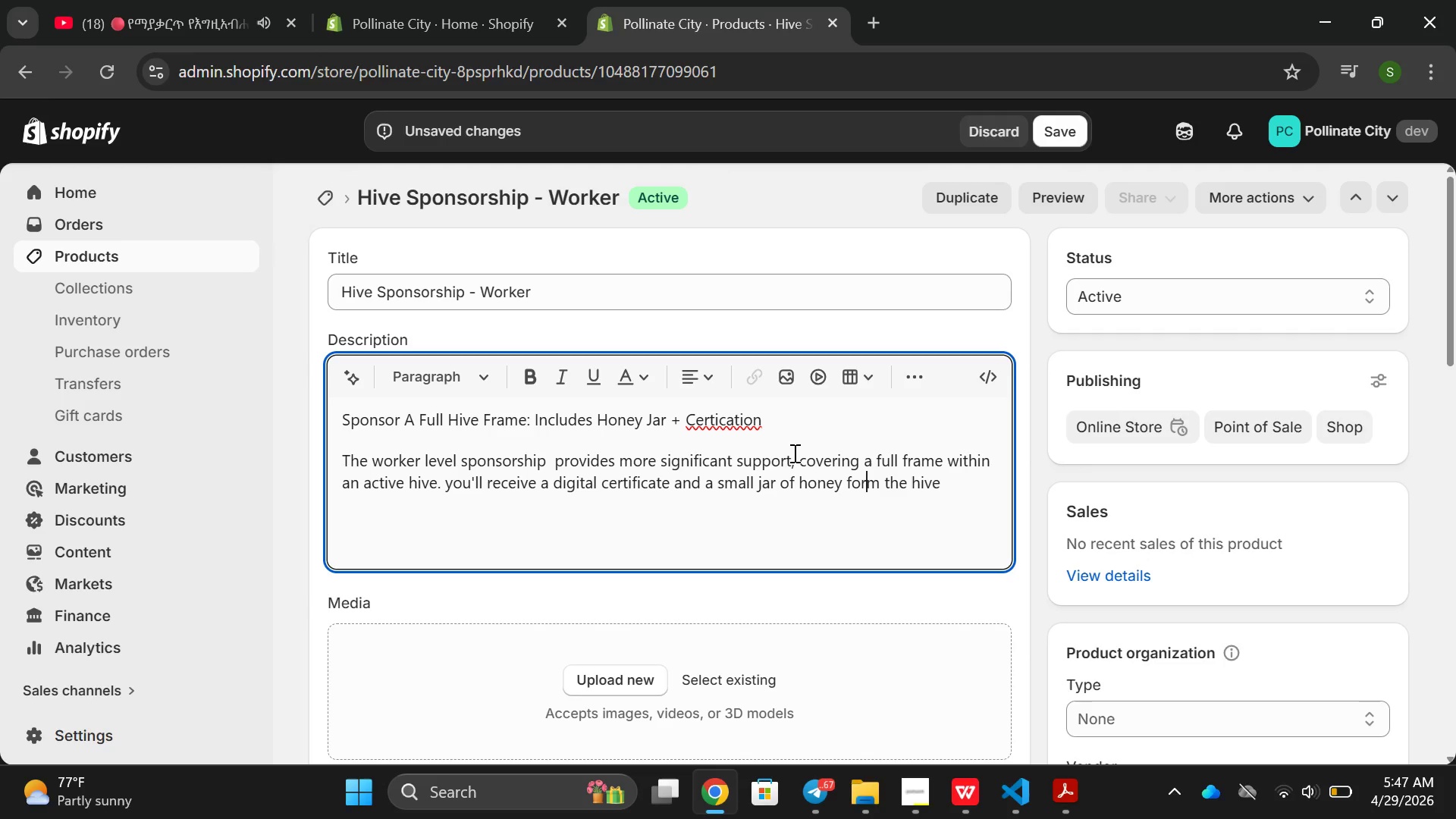 
key(ArrowLeft)
 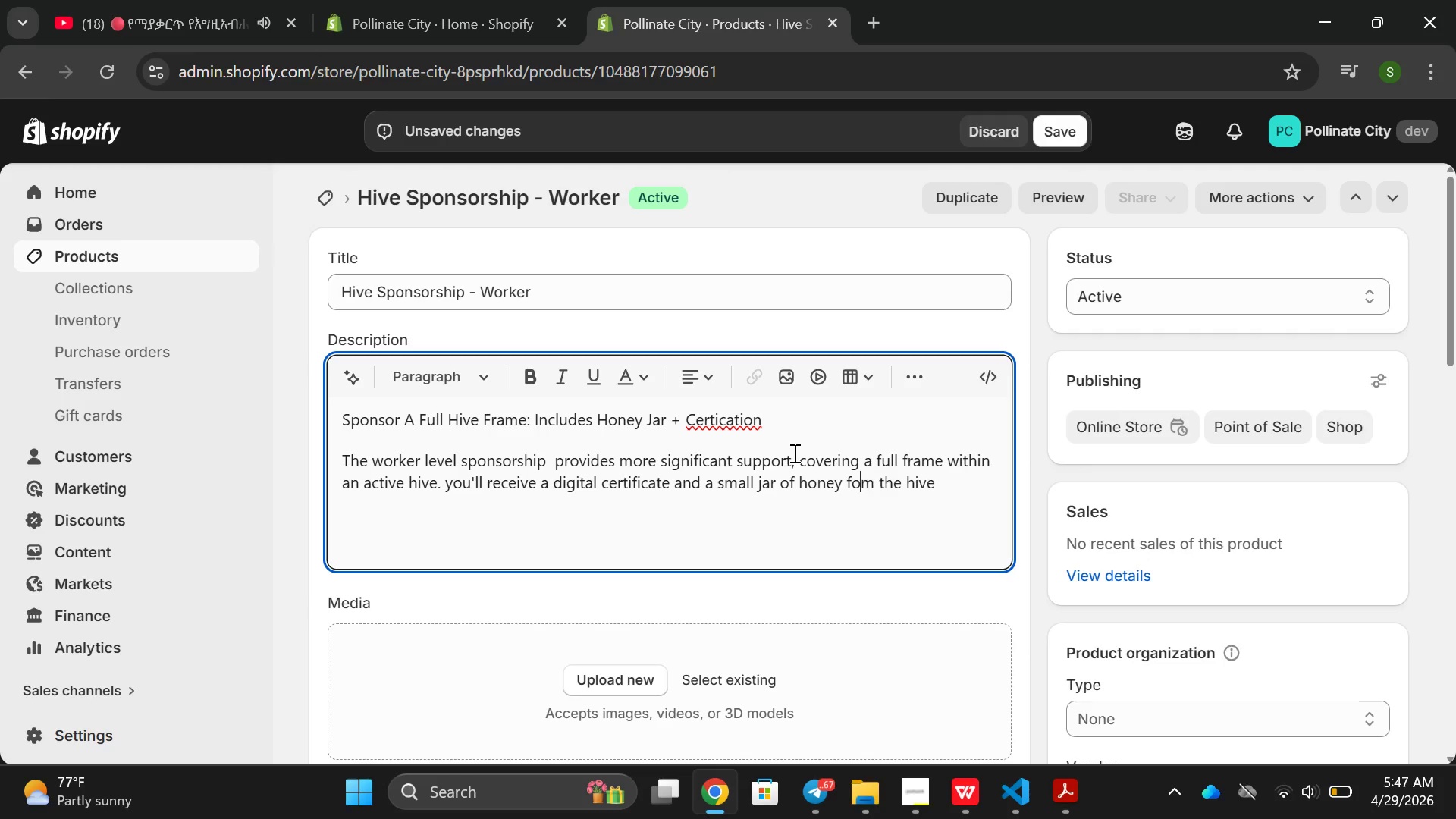 
key(Backspace)
key(Backspace)
type(ro you helpend)
key(Backspace)
type(d supp)
key(Backspace)
key(Backspace)
type(ped support )
key(Backspace)
type(;)
key(Backspace)
type(.)
 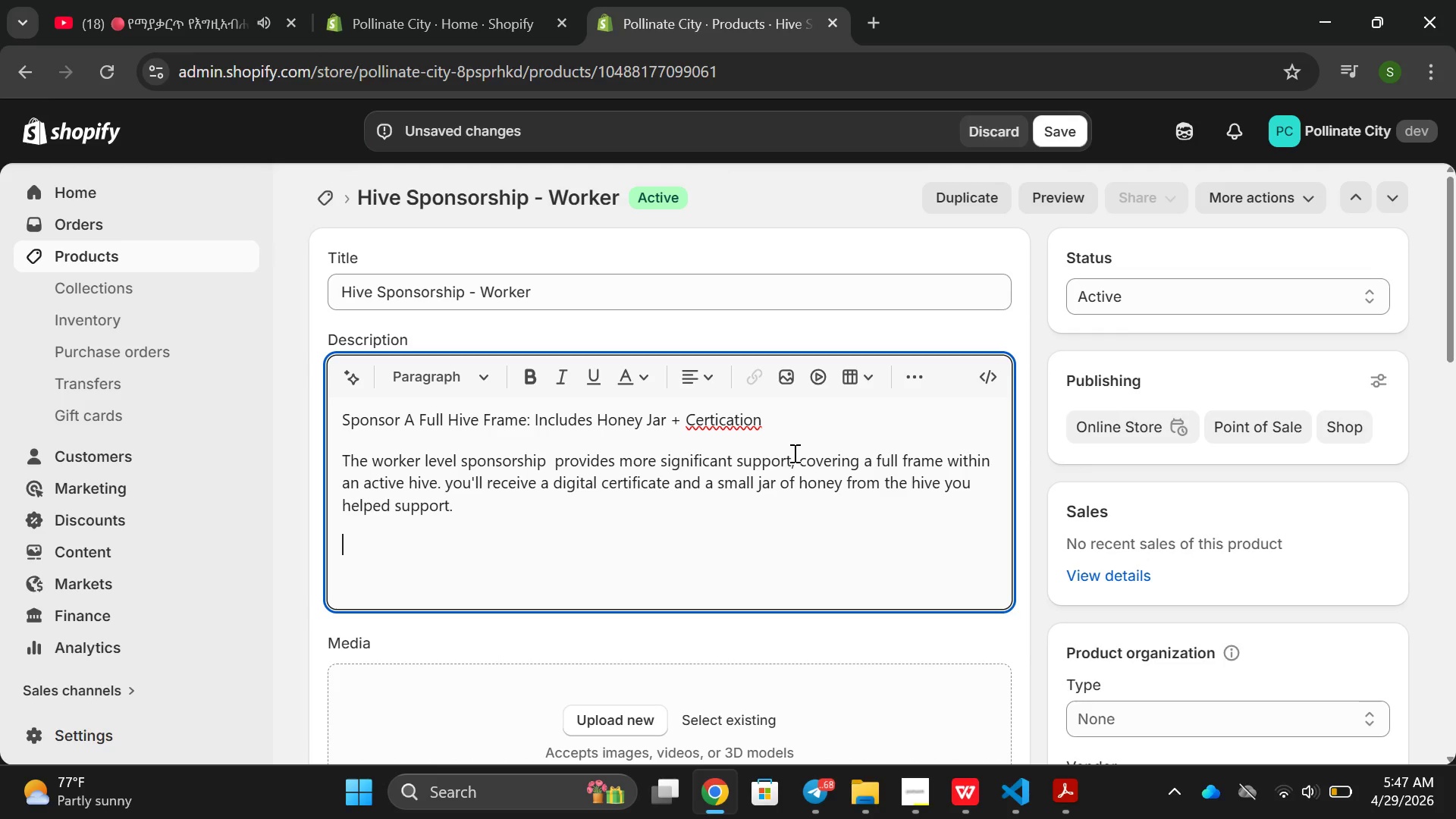 
hold_key(key=ArrowRight, duration=0.8)
 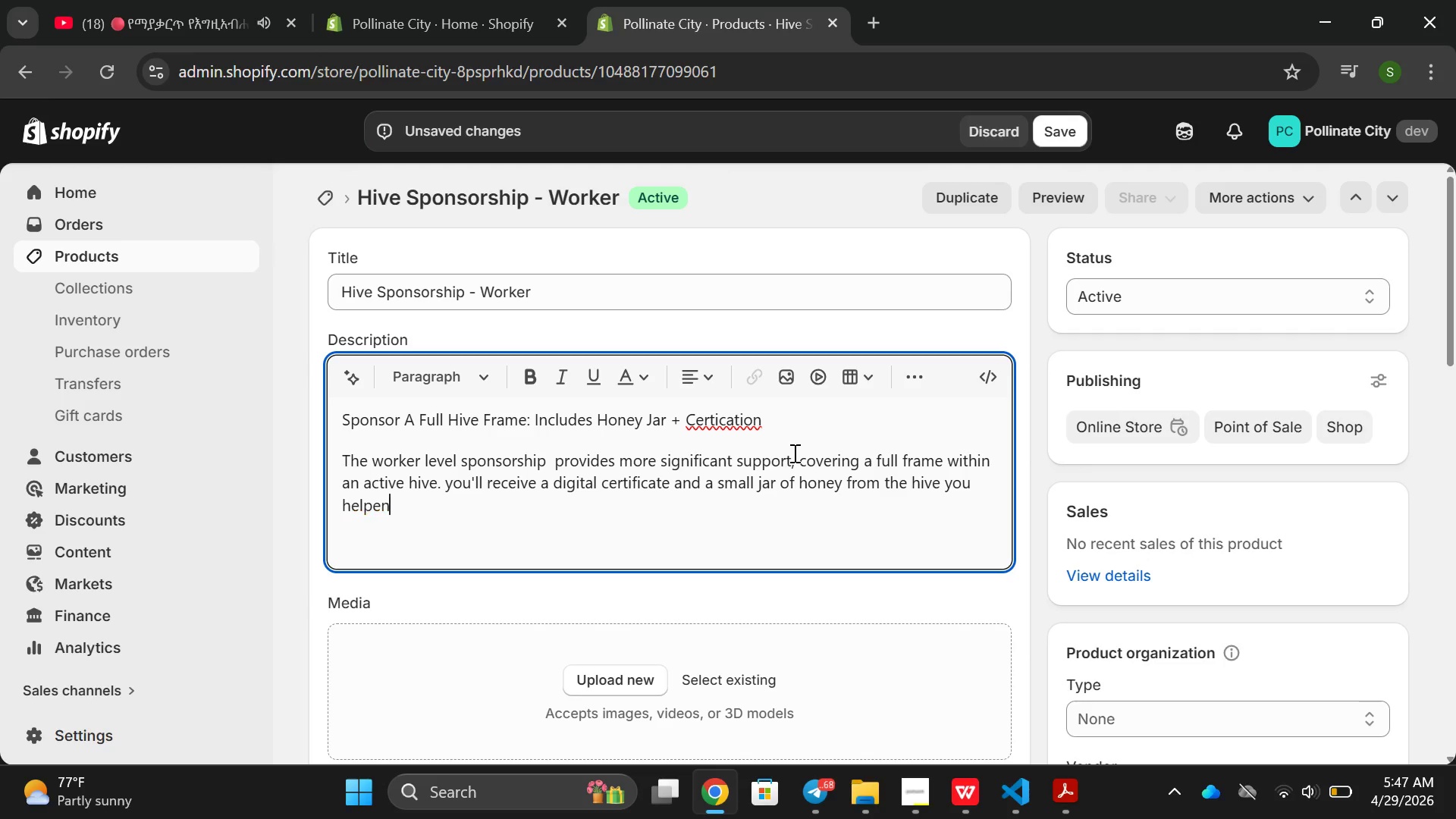 
key(Enter)
 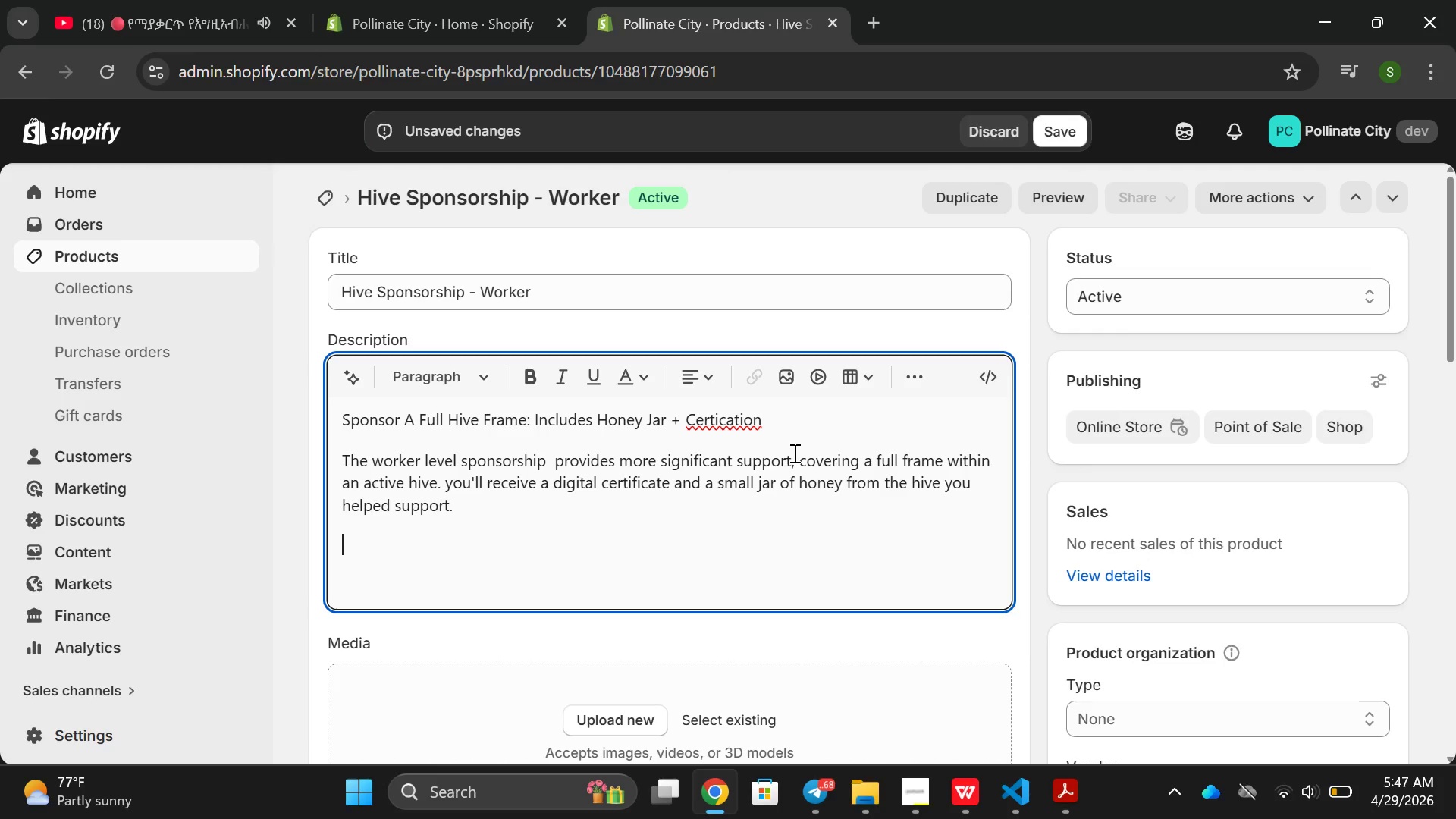 
type(JK)
key(Backspace)
key(Backspace)
type(ek)
key(Backspace)
key(Backspace)
type(Key de)
key(Backspace)
key(Backspace)
type(Details)
 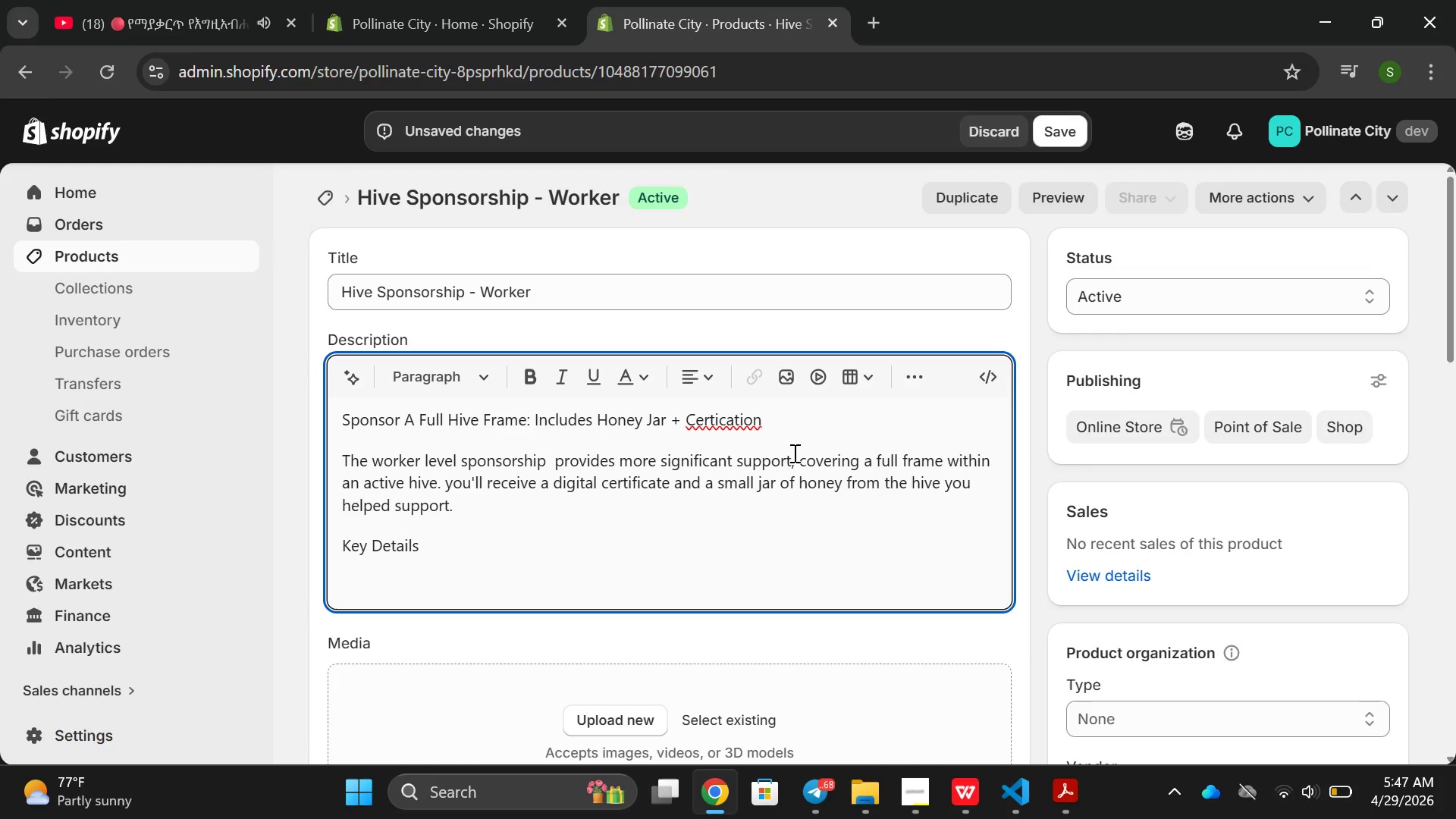 
key(Enter)
 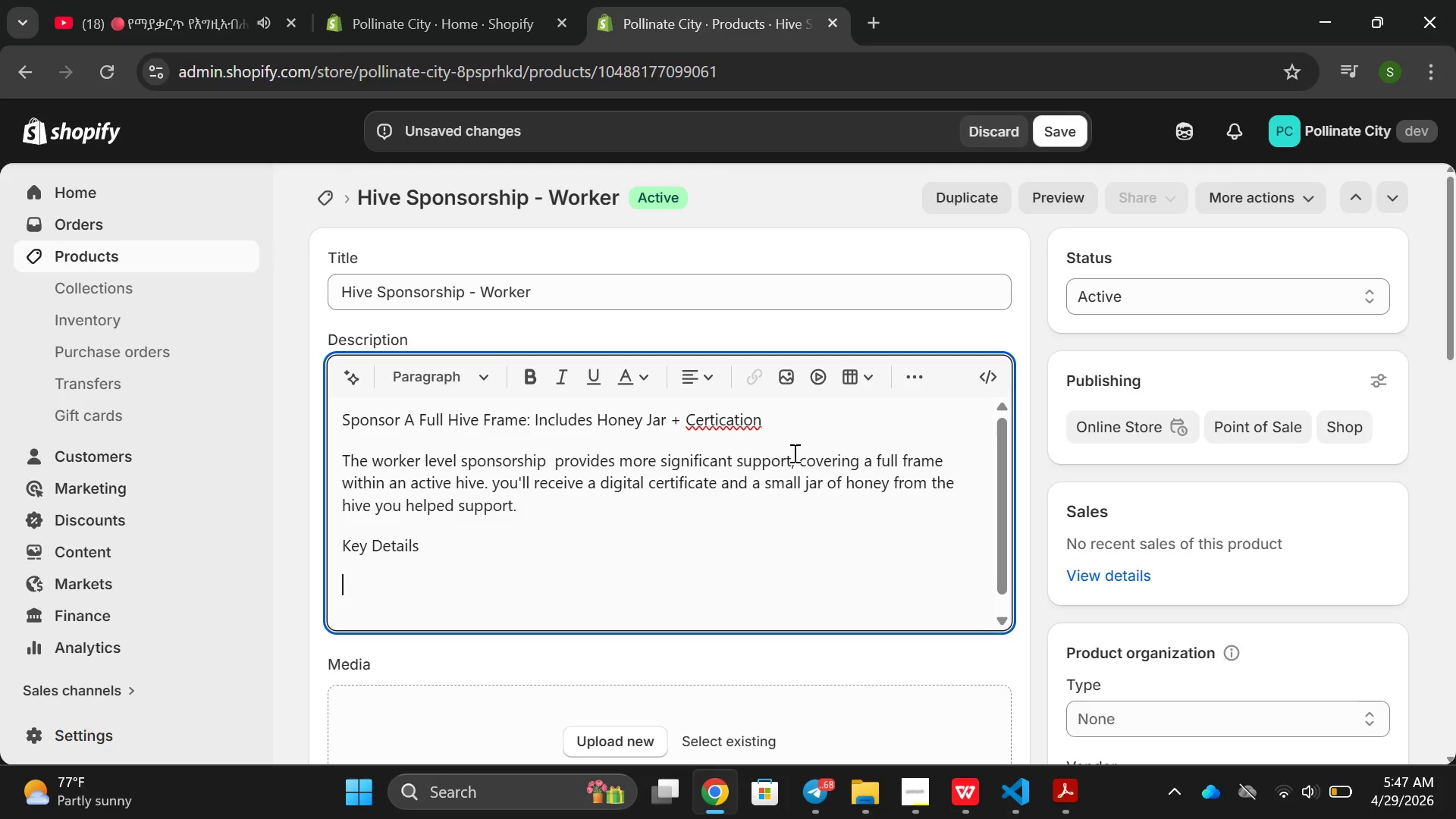 
type(Prices : 150$)
 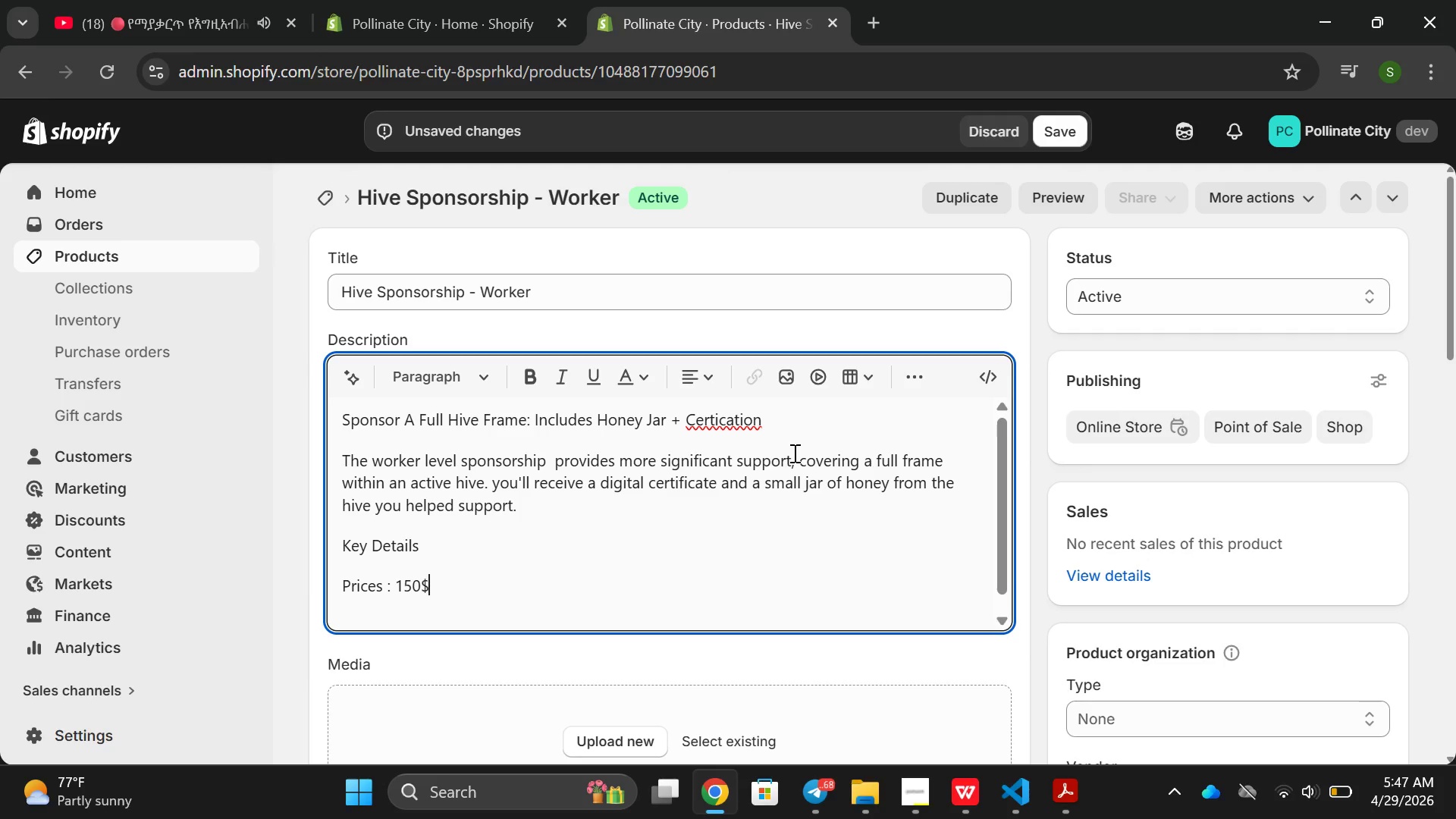 
 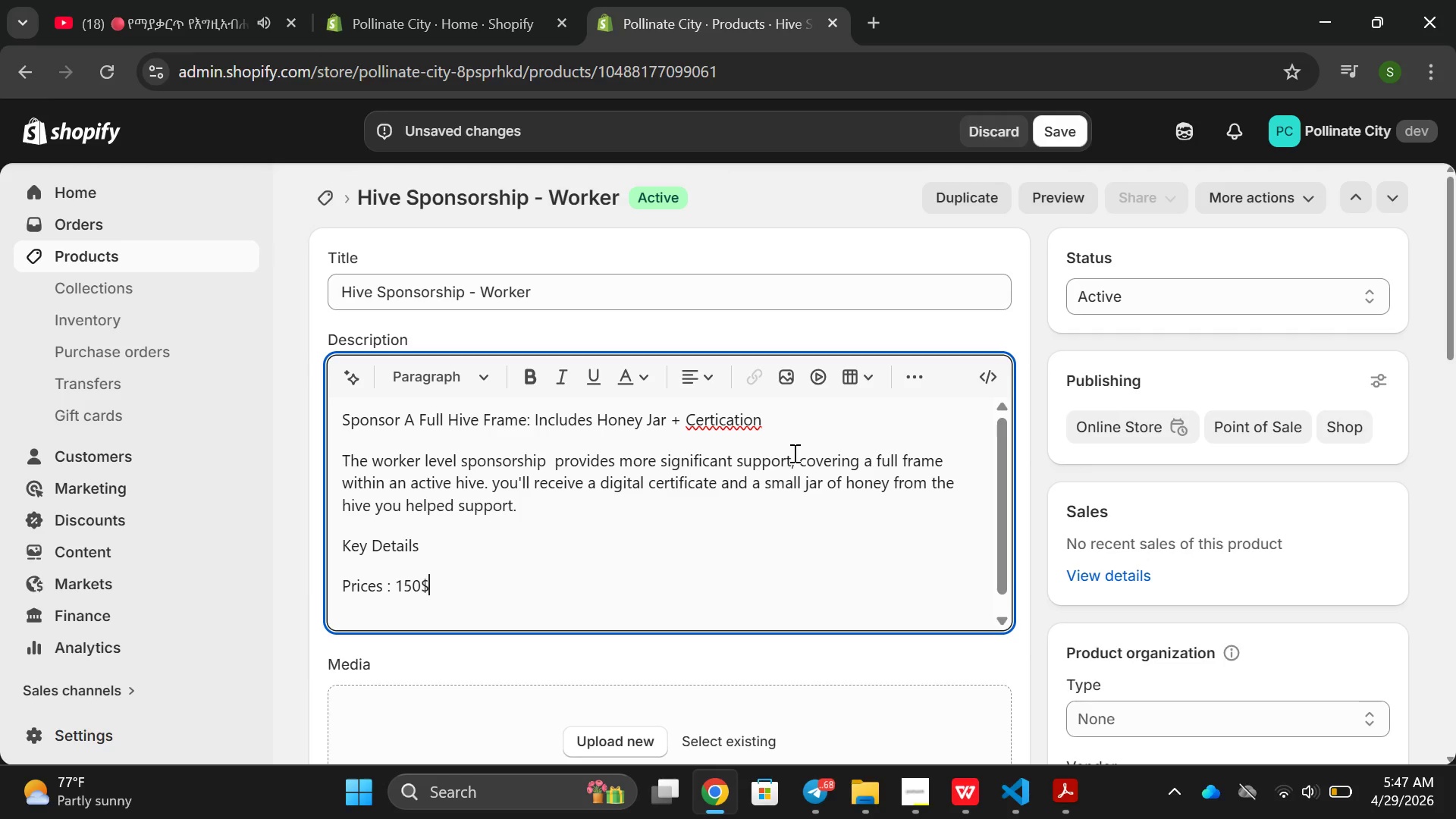 
key(ArrowLeft)
 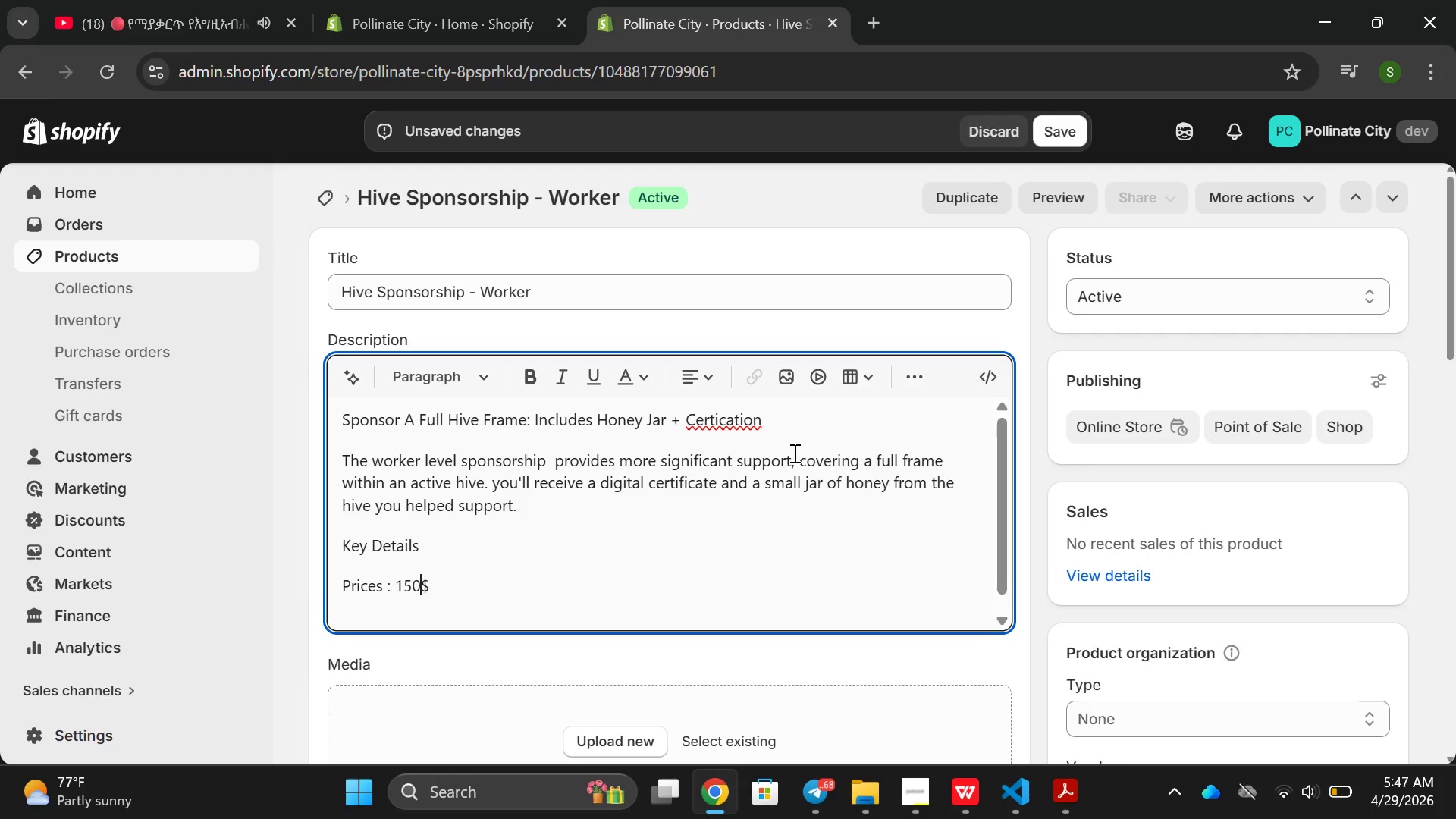 
key(ArrowLeft)
 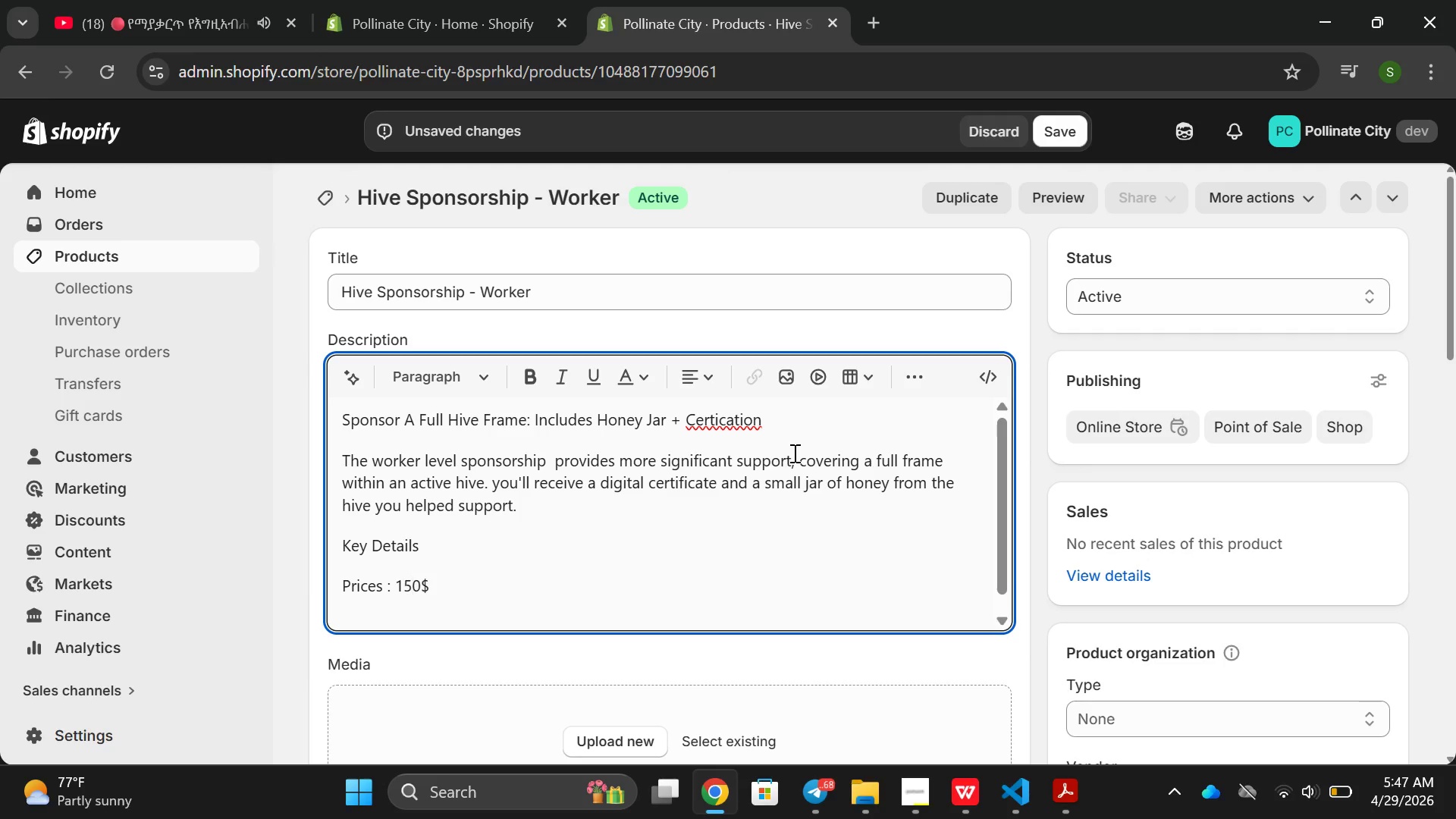 
hold_key(key=ArrowLeft, duration=0.31)
 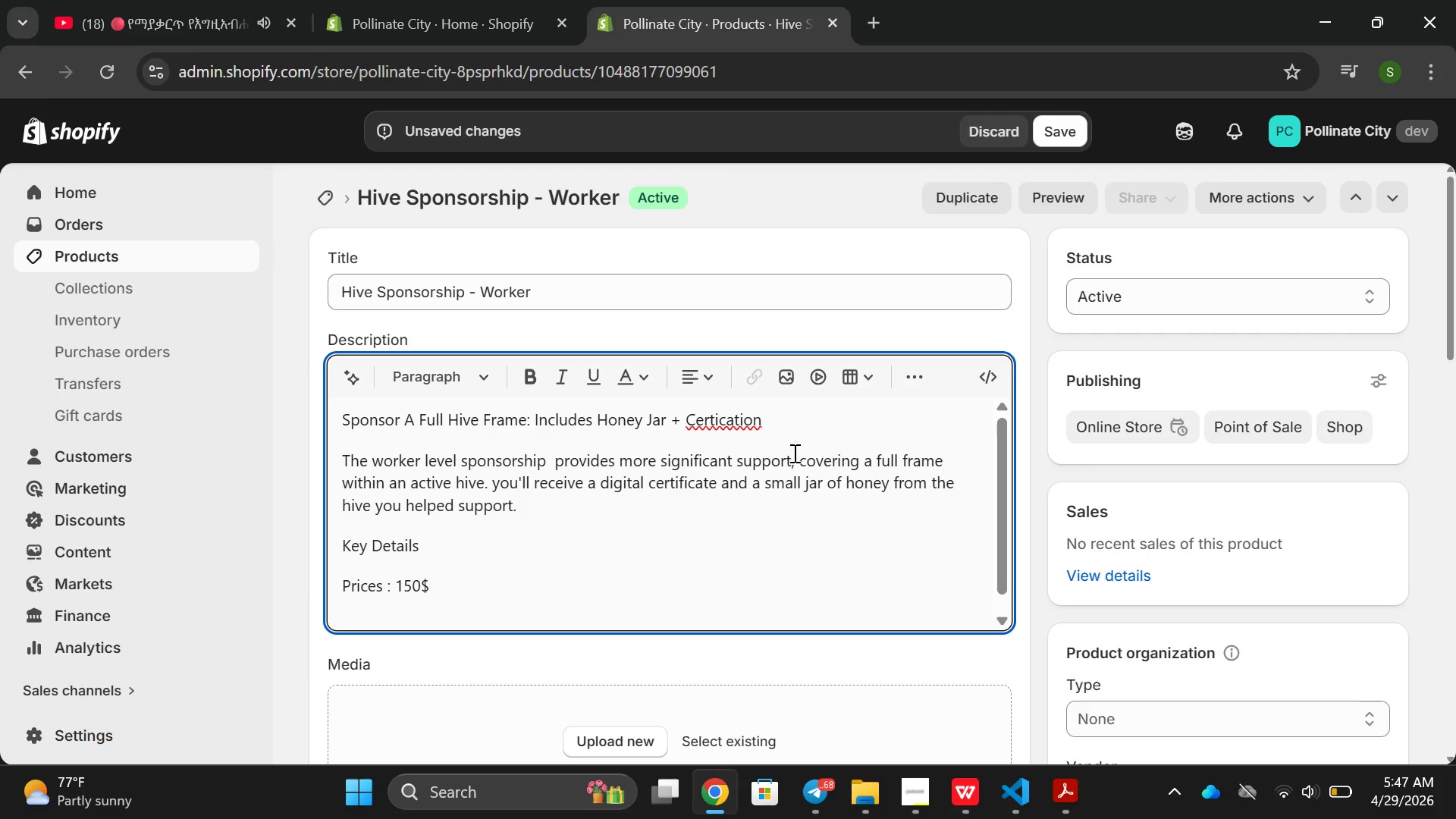 
key(ArrowLeft)
 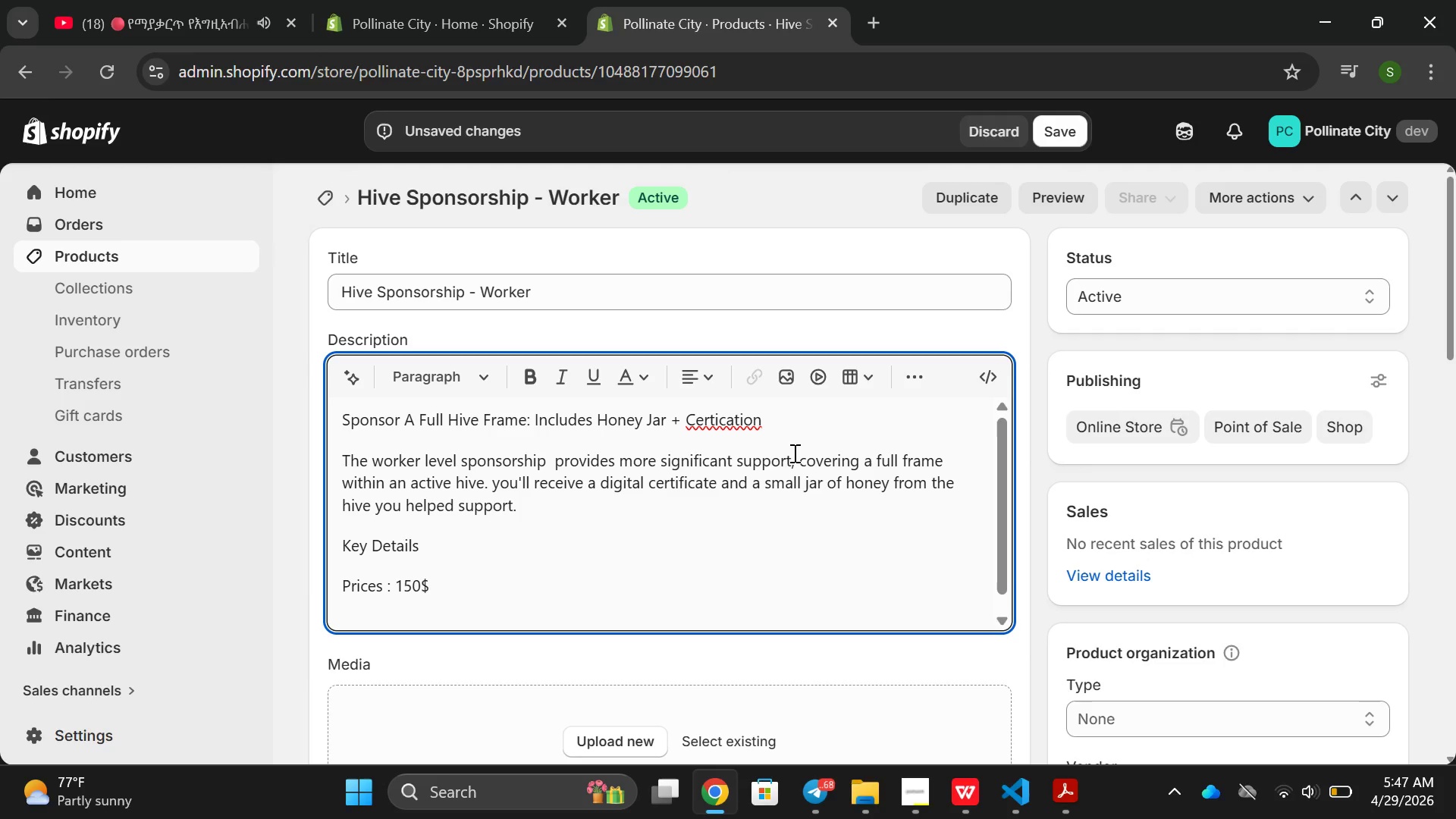 
key(Shift+ShiftRight)
 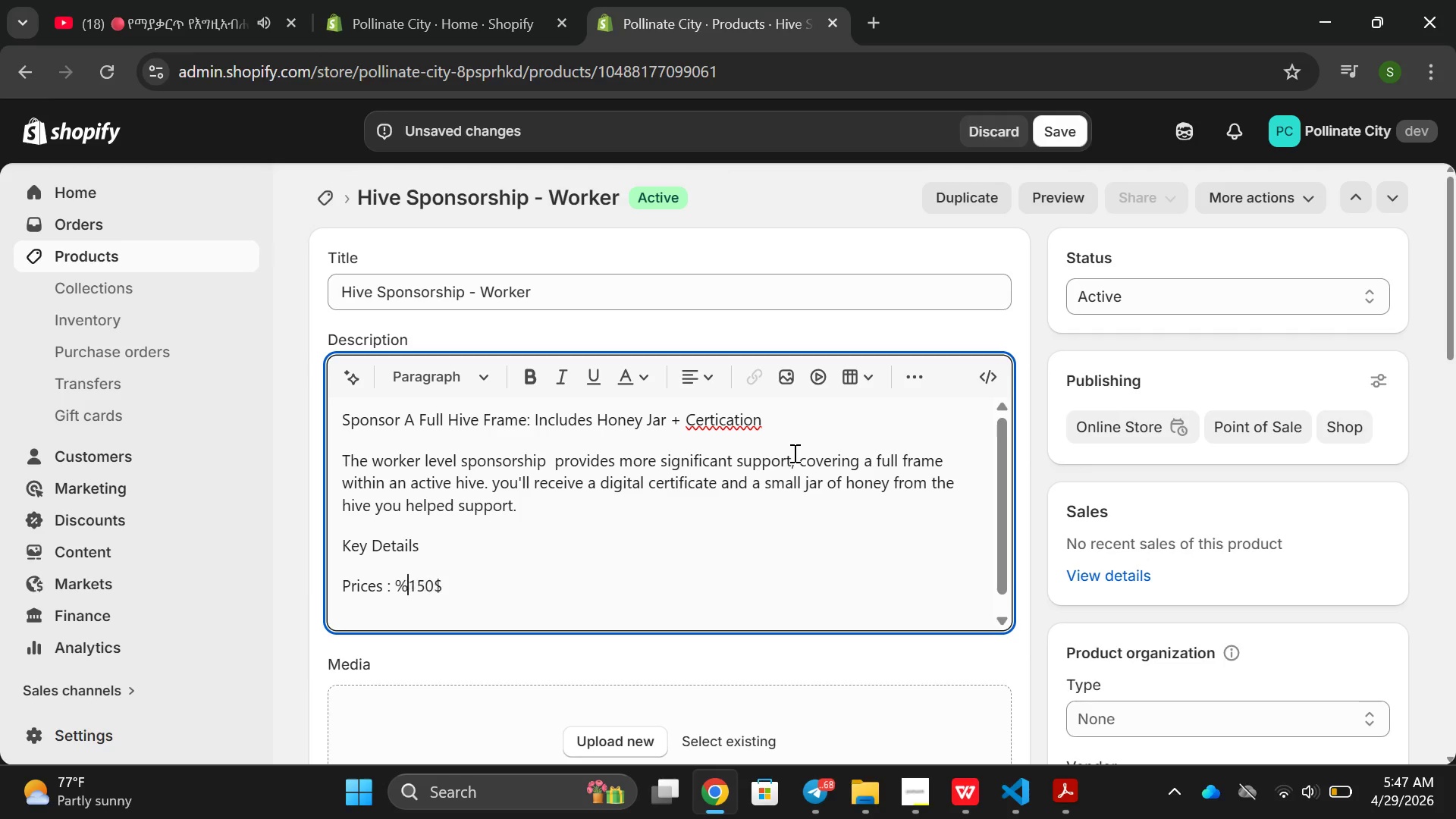 
key(Shift+5)
 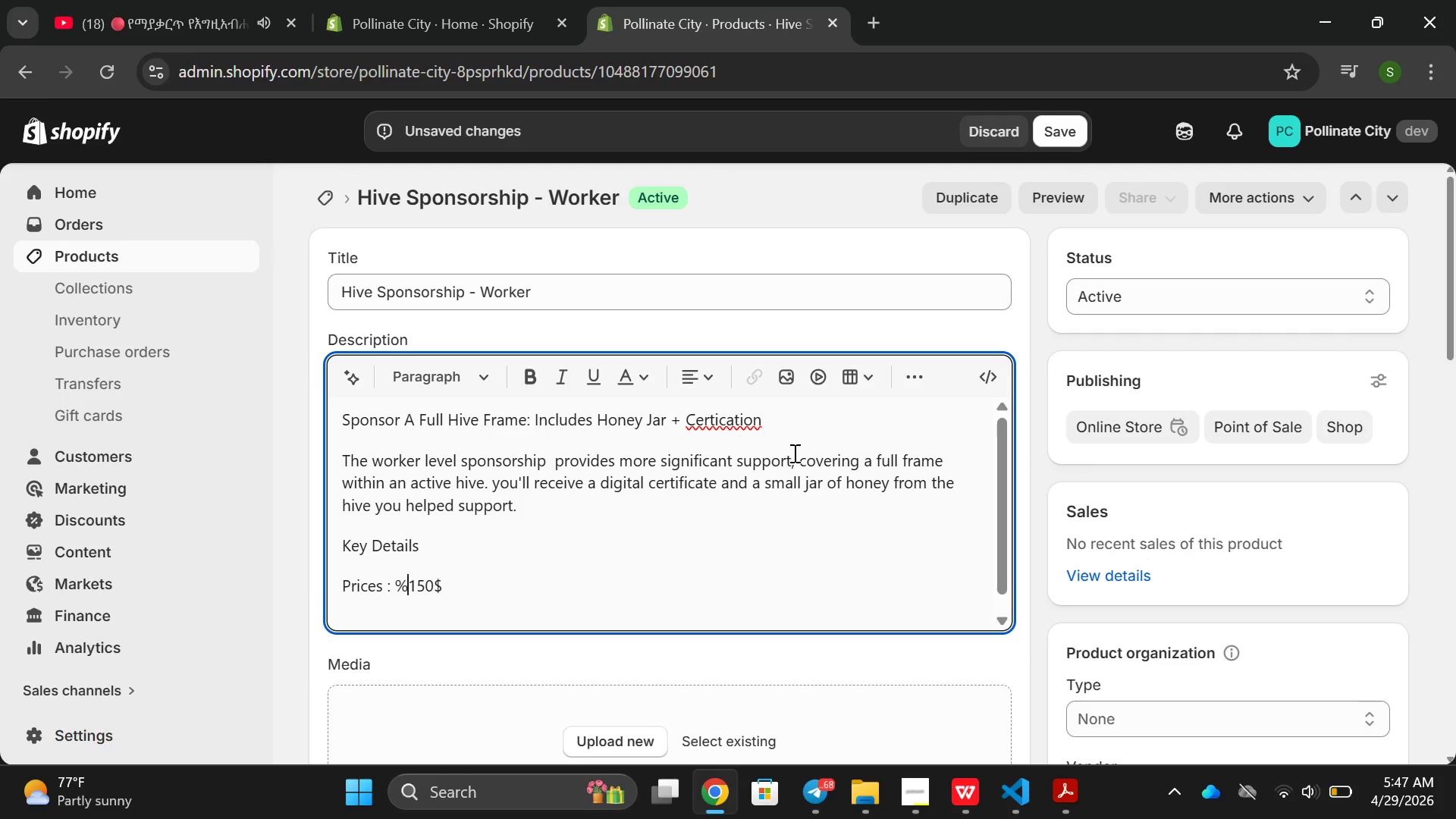 
key(ArrowRight)
 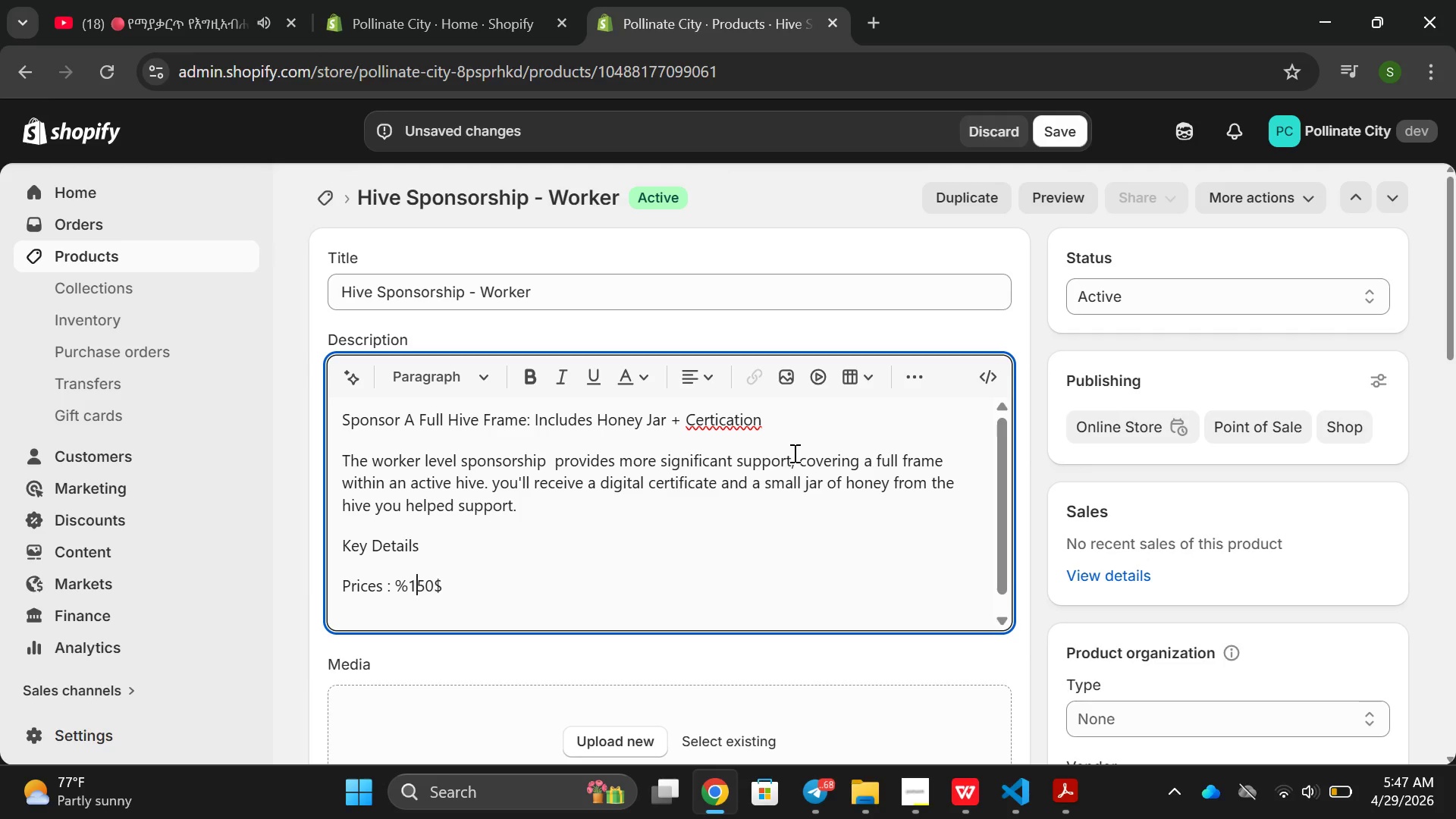 
key(ArrowRight)
 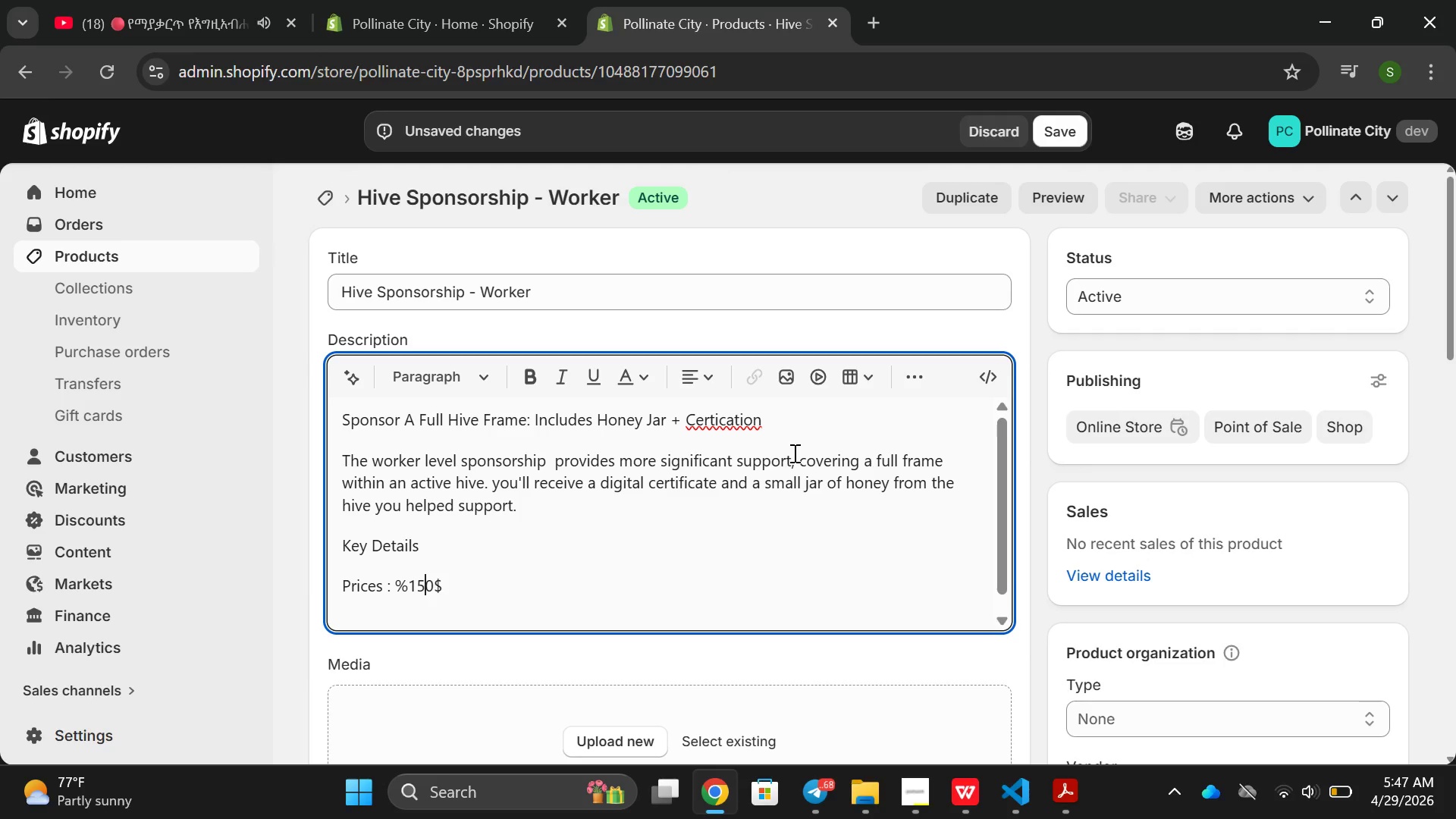 
key(Backspace)
 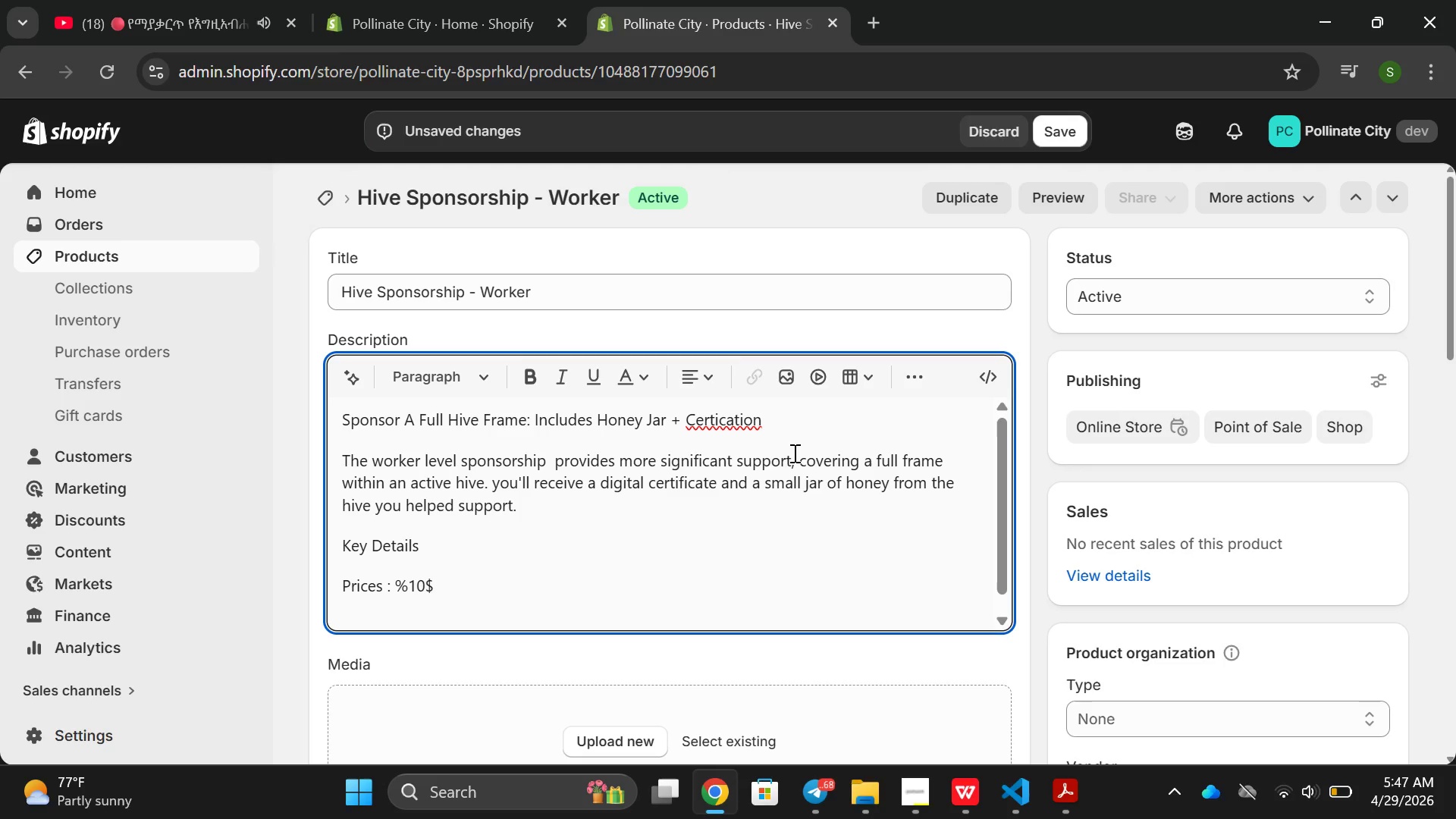 
key(Backspace)
 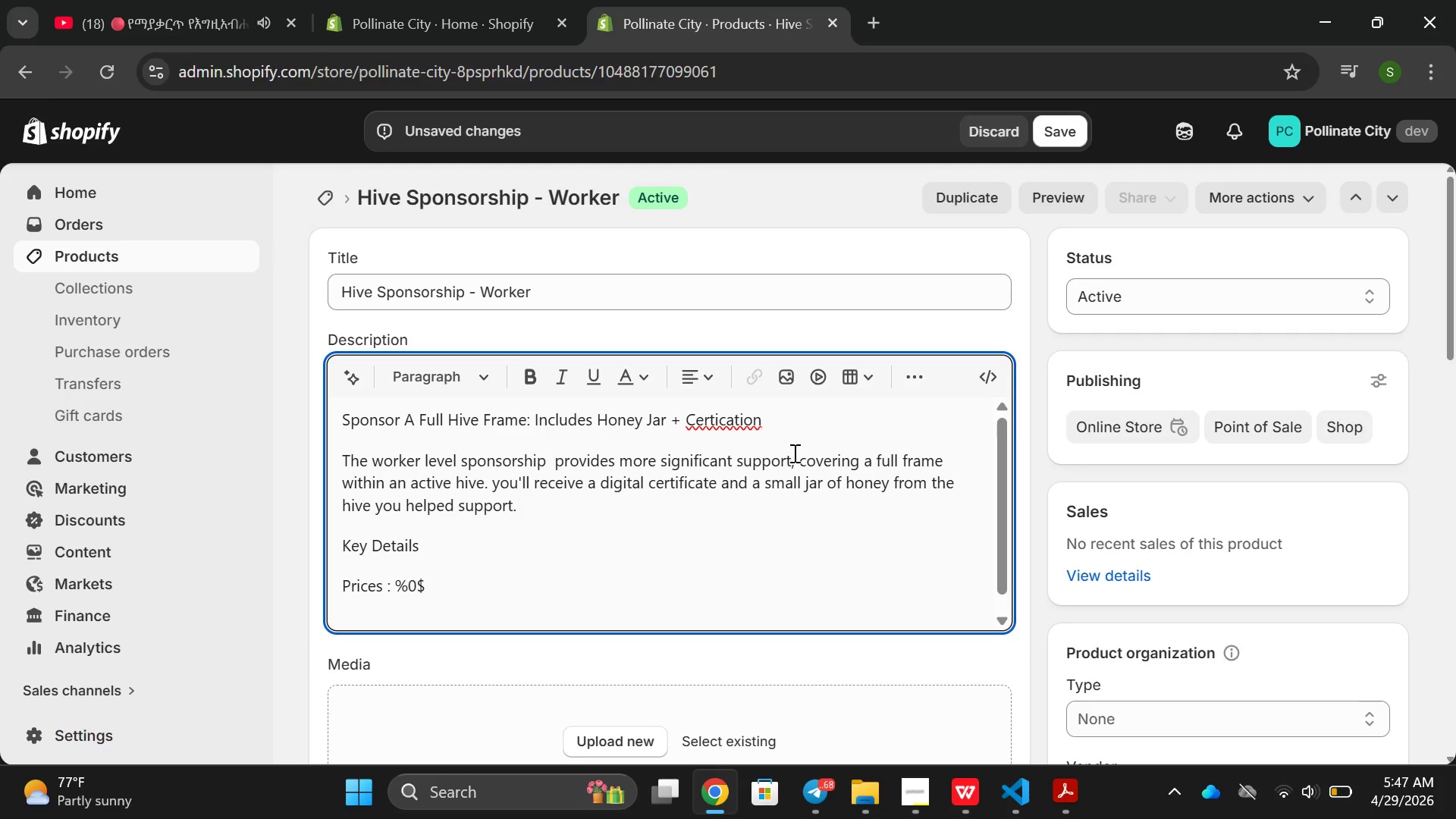 
key(Backspace)
 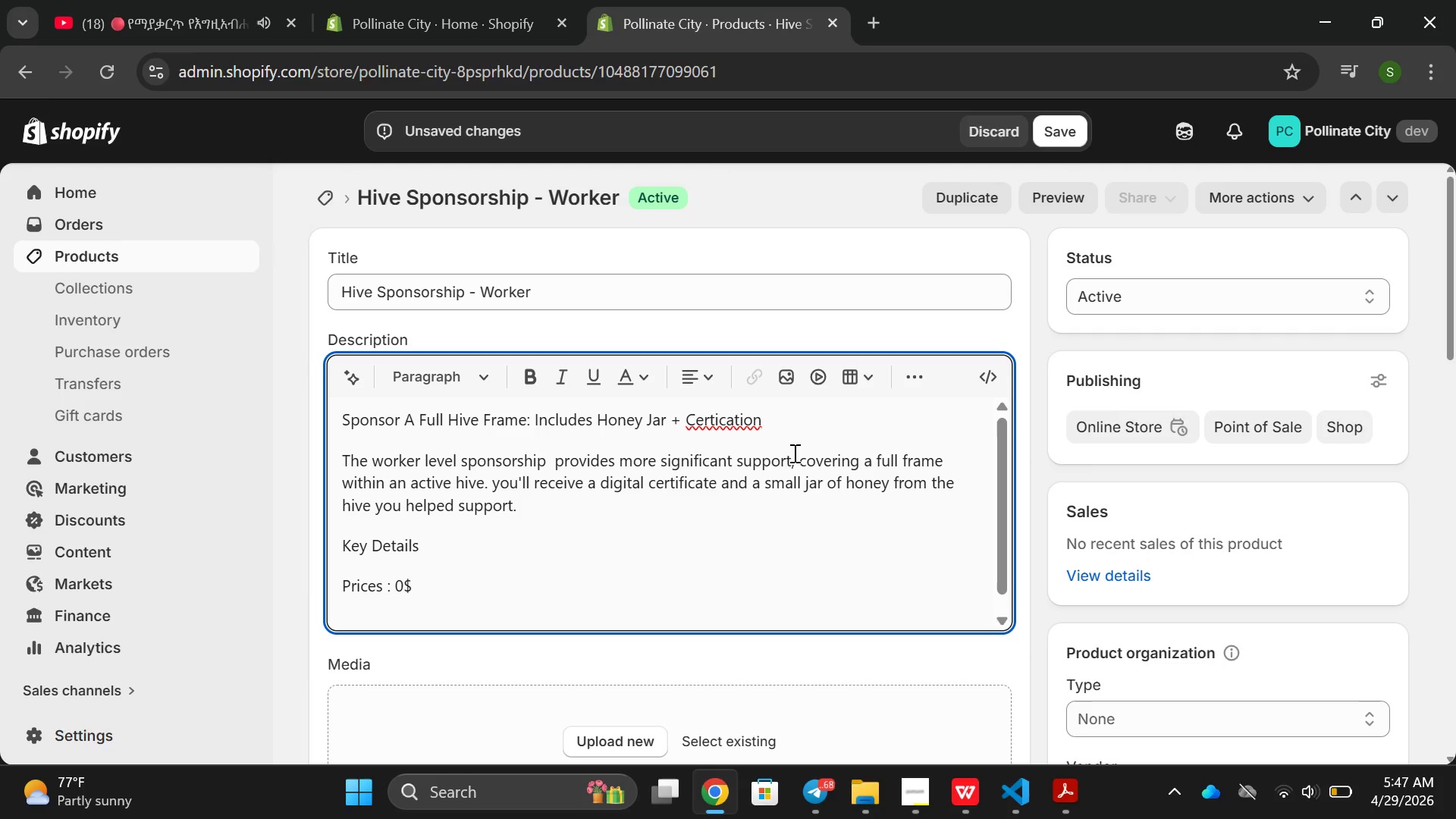 
key(ArrowLeft)
 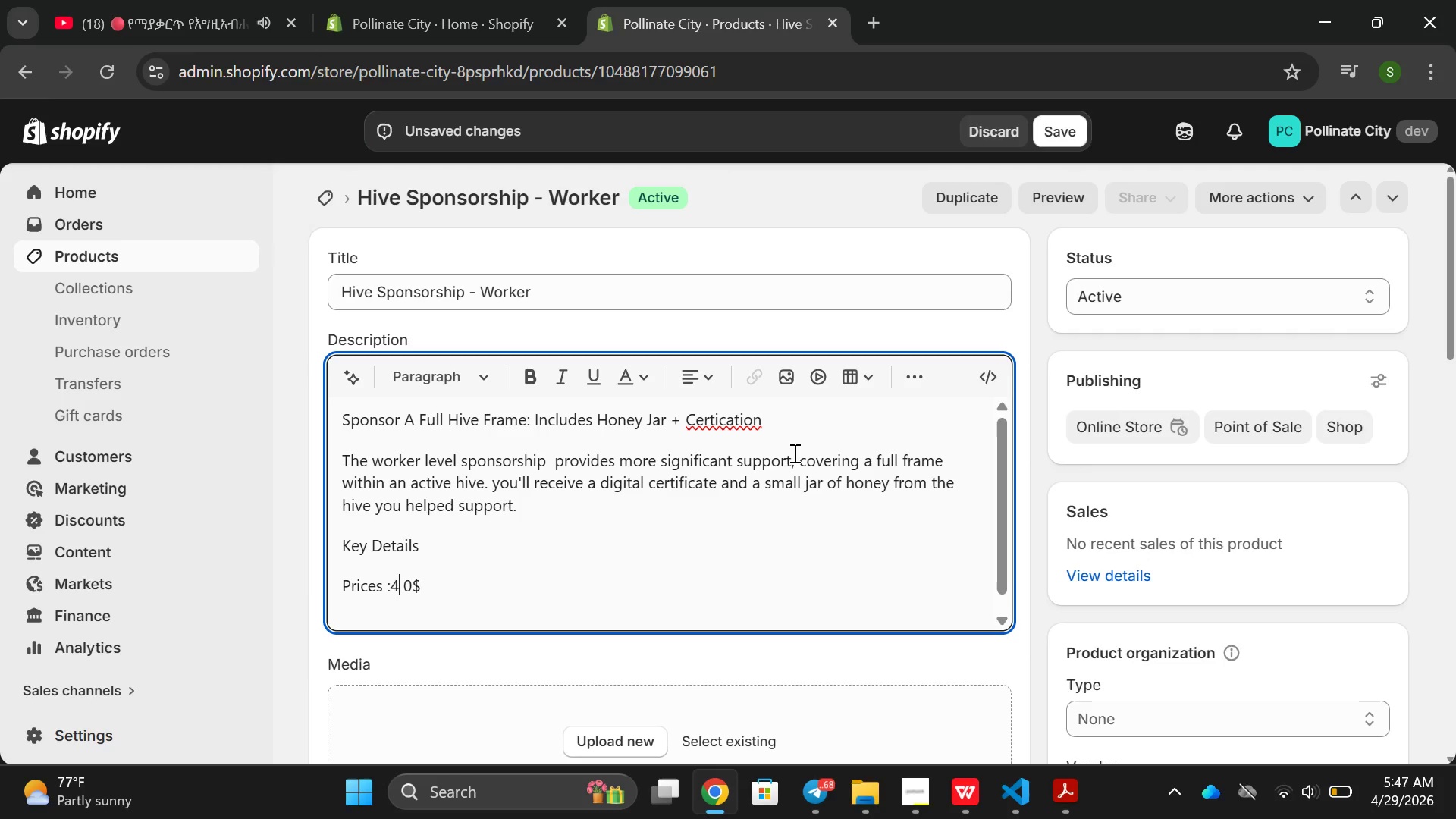 
key(4)
 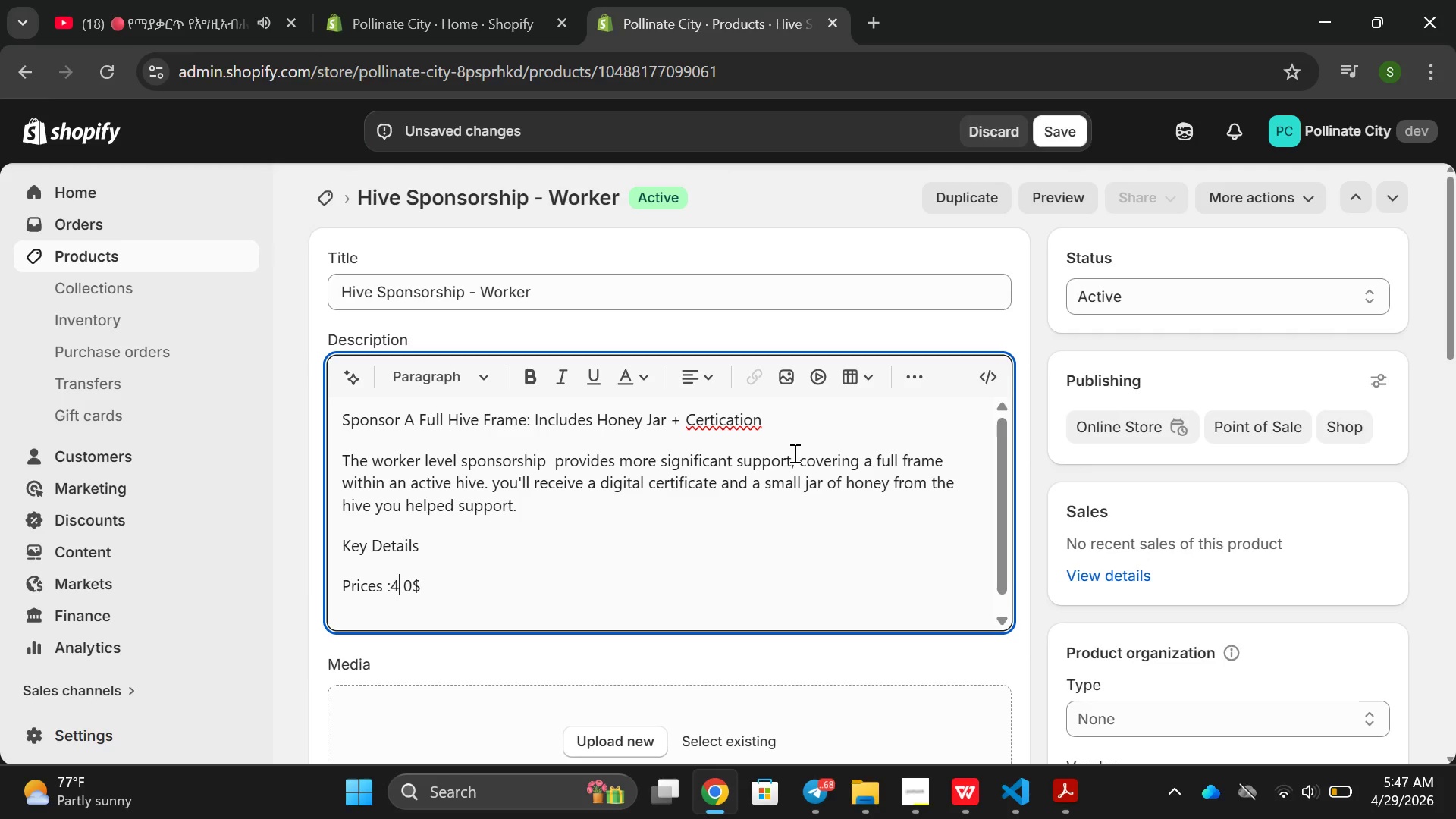 
key(ArrowLeft)
 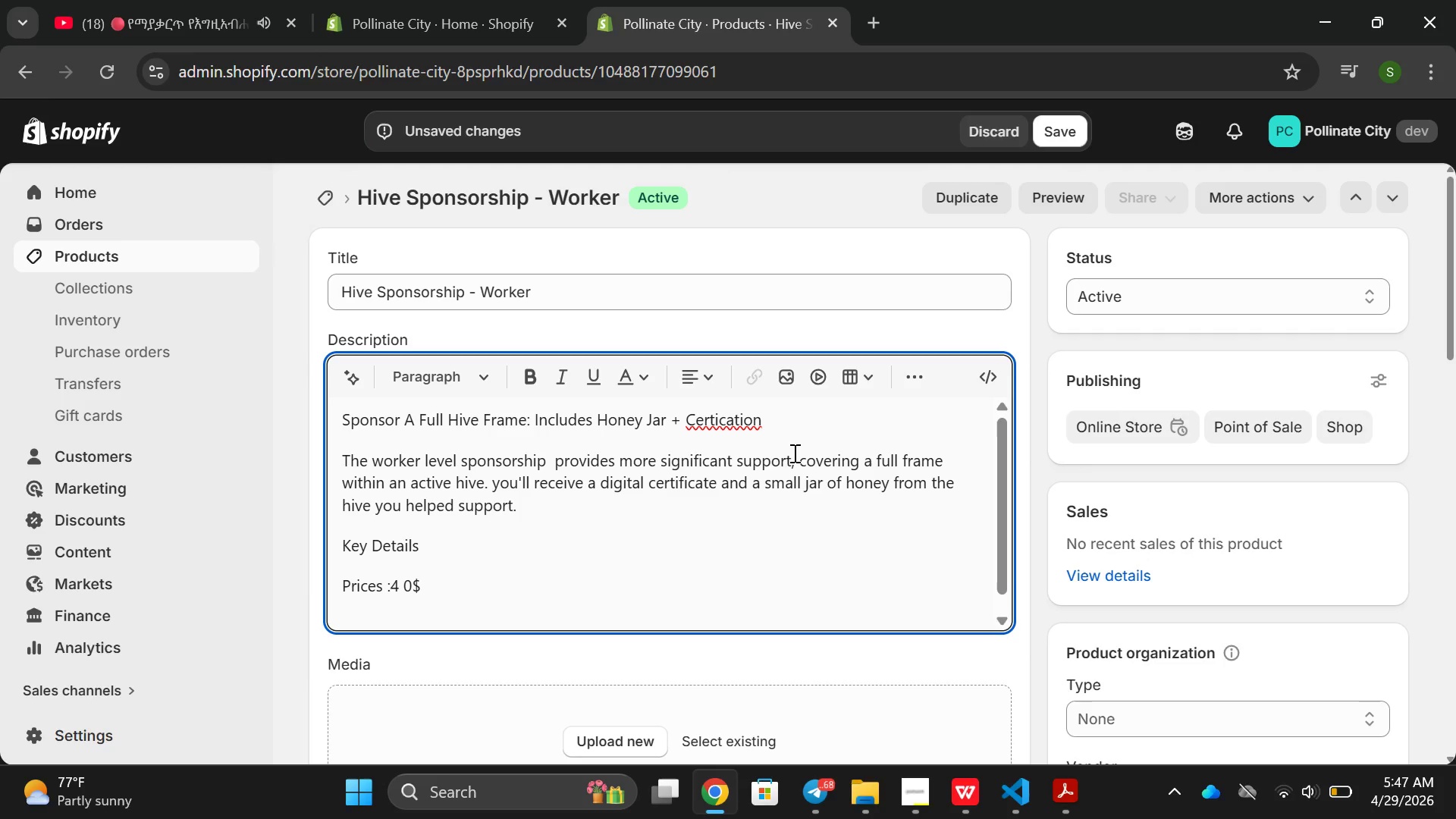 
key(ArrowRight)
 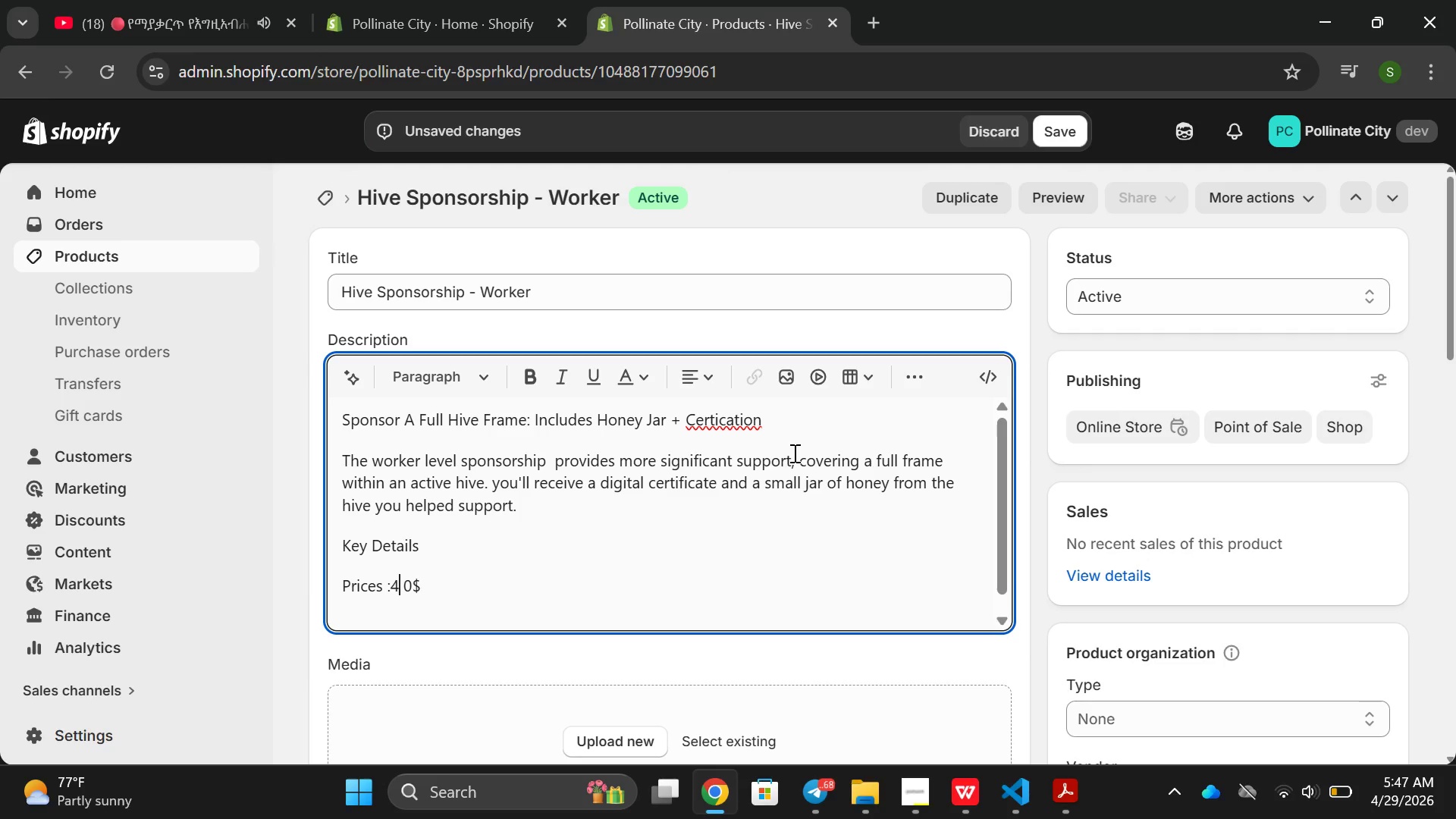 
key(Backspace)
type($15)
 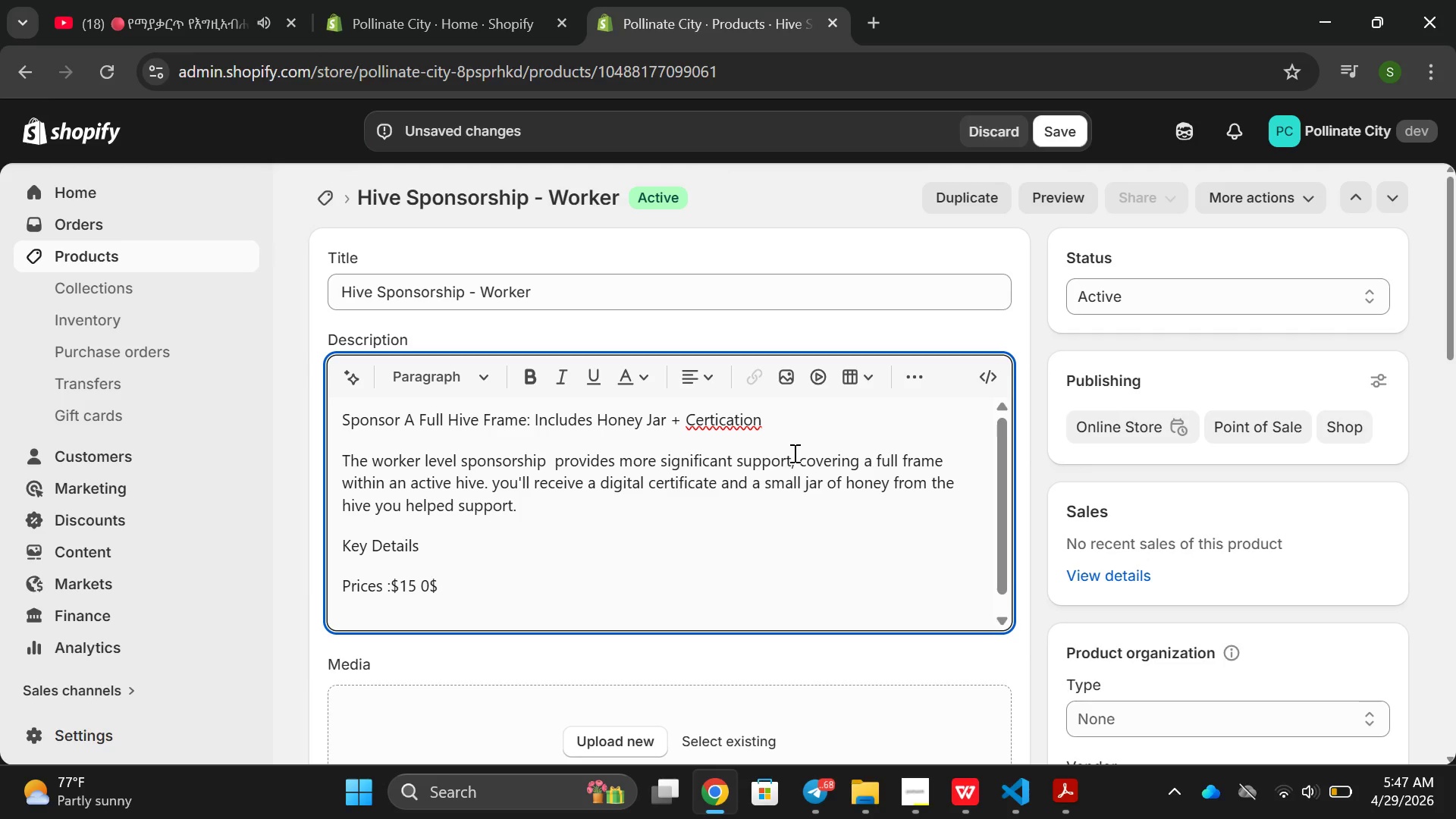 
key(ArrowRight)
 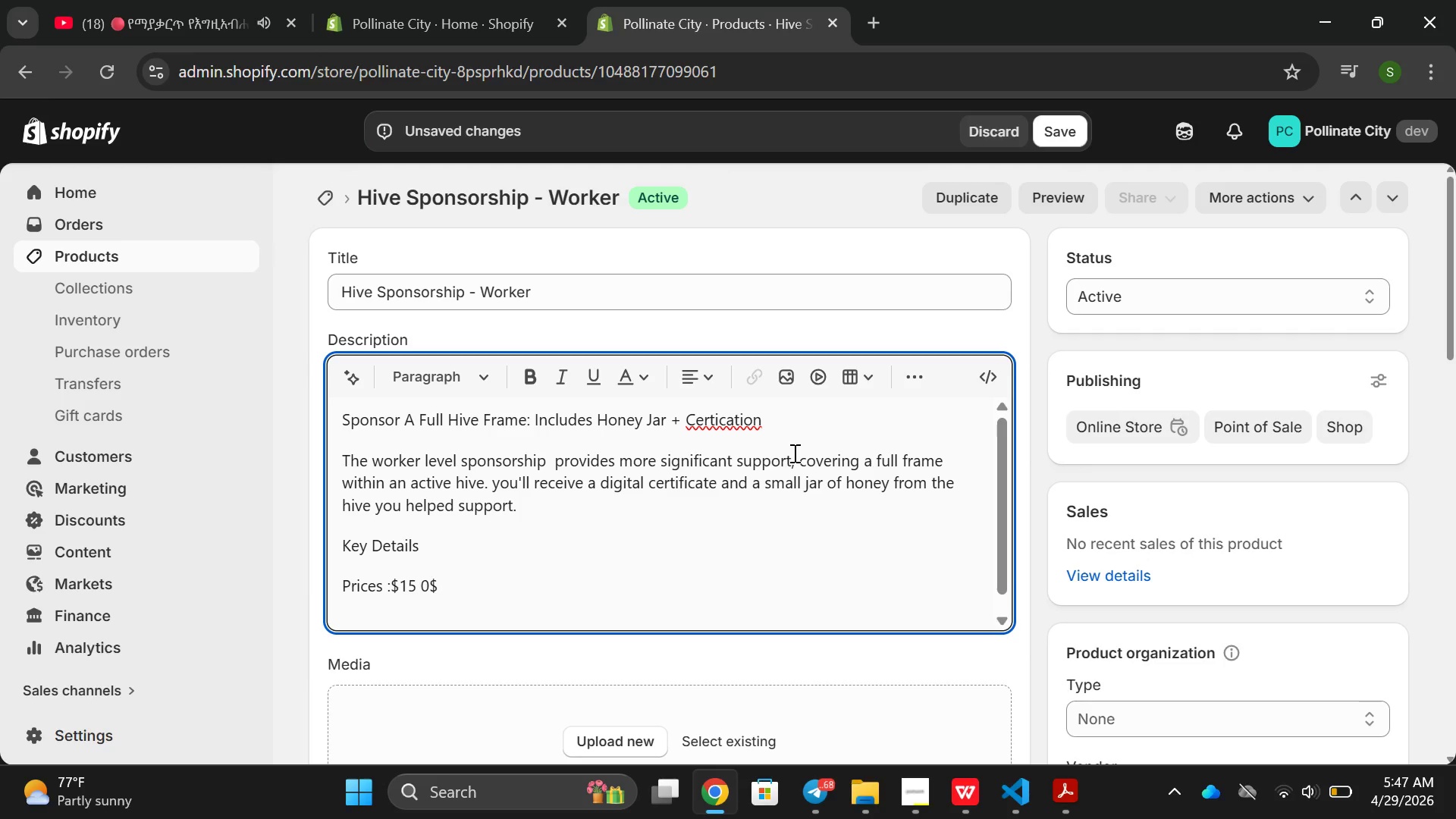 
key(Backspace)
 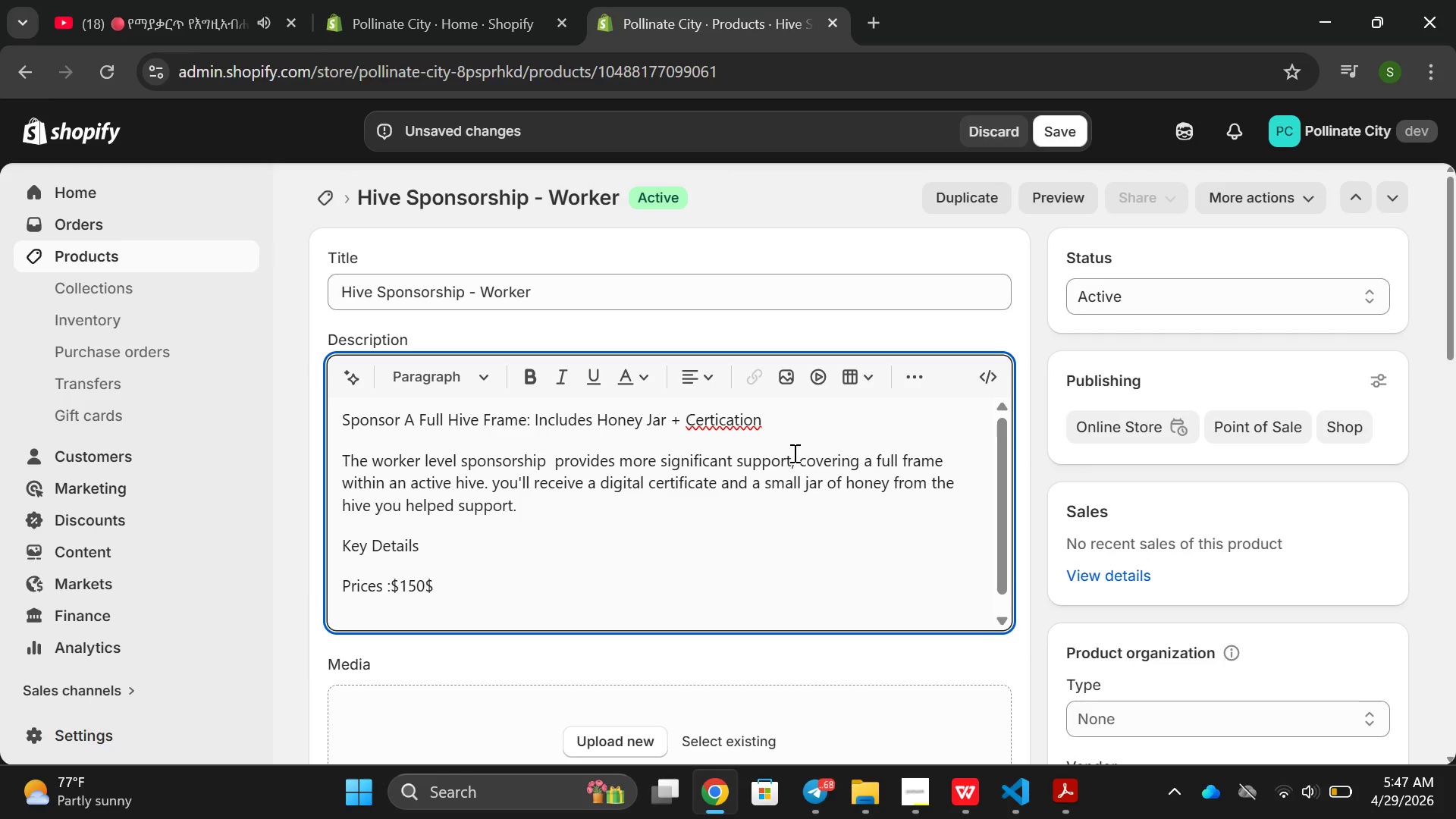 
key(ArrowRight)
 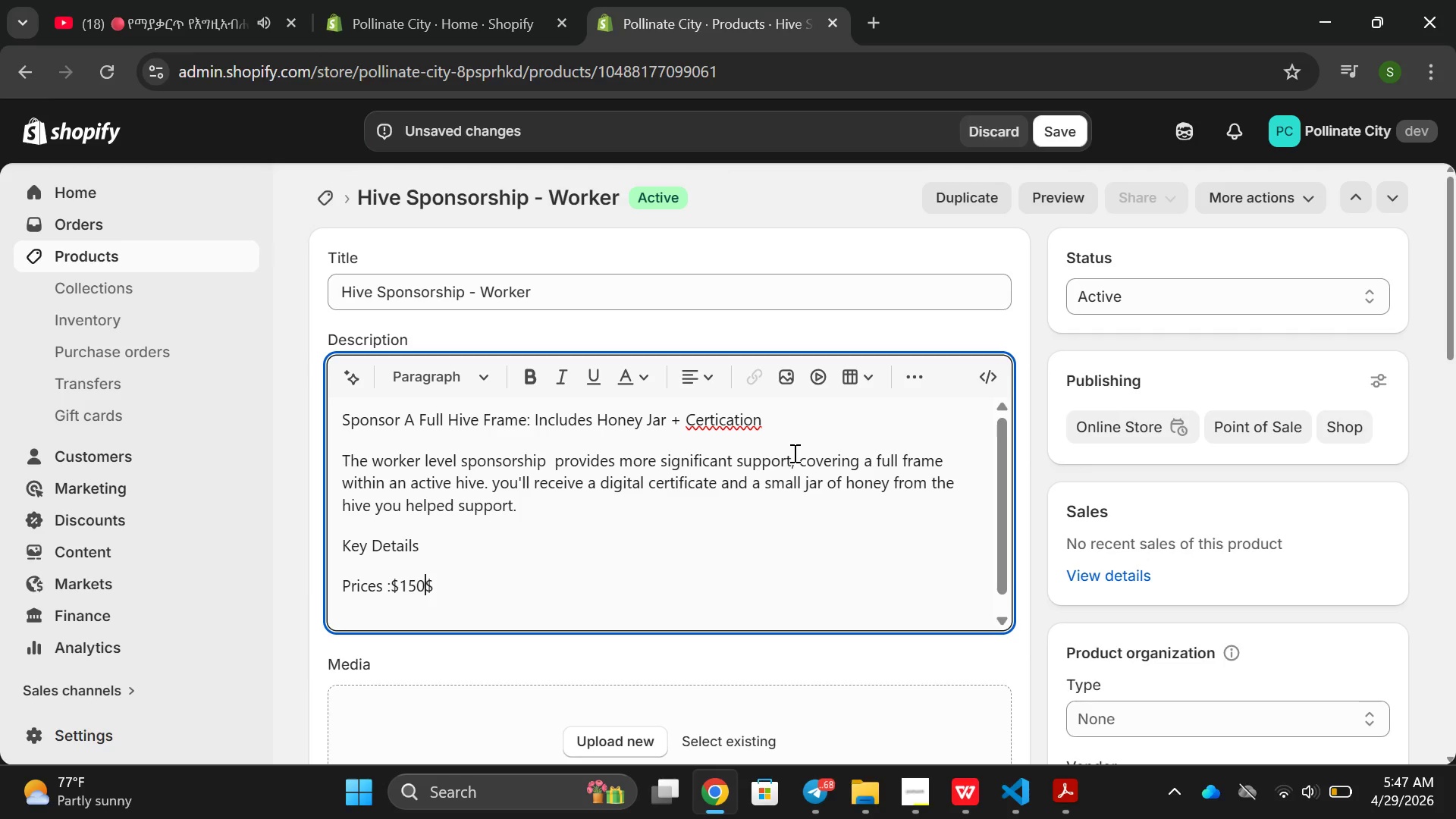 
key(ArrowRight)
 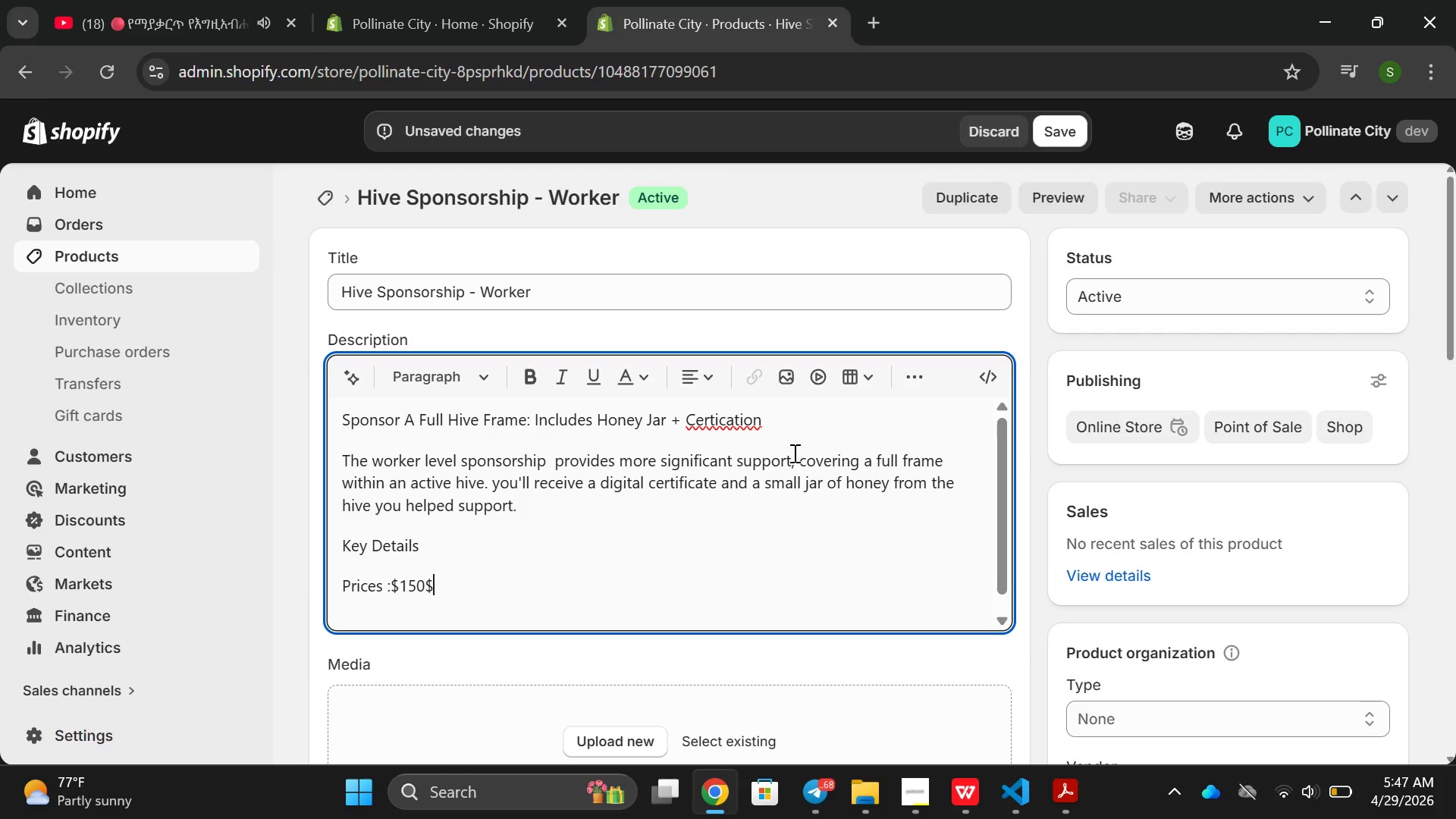 
key(Backspace)
type((taz)
key(Backspace)
type(x -dedutible))
 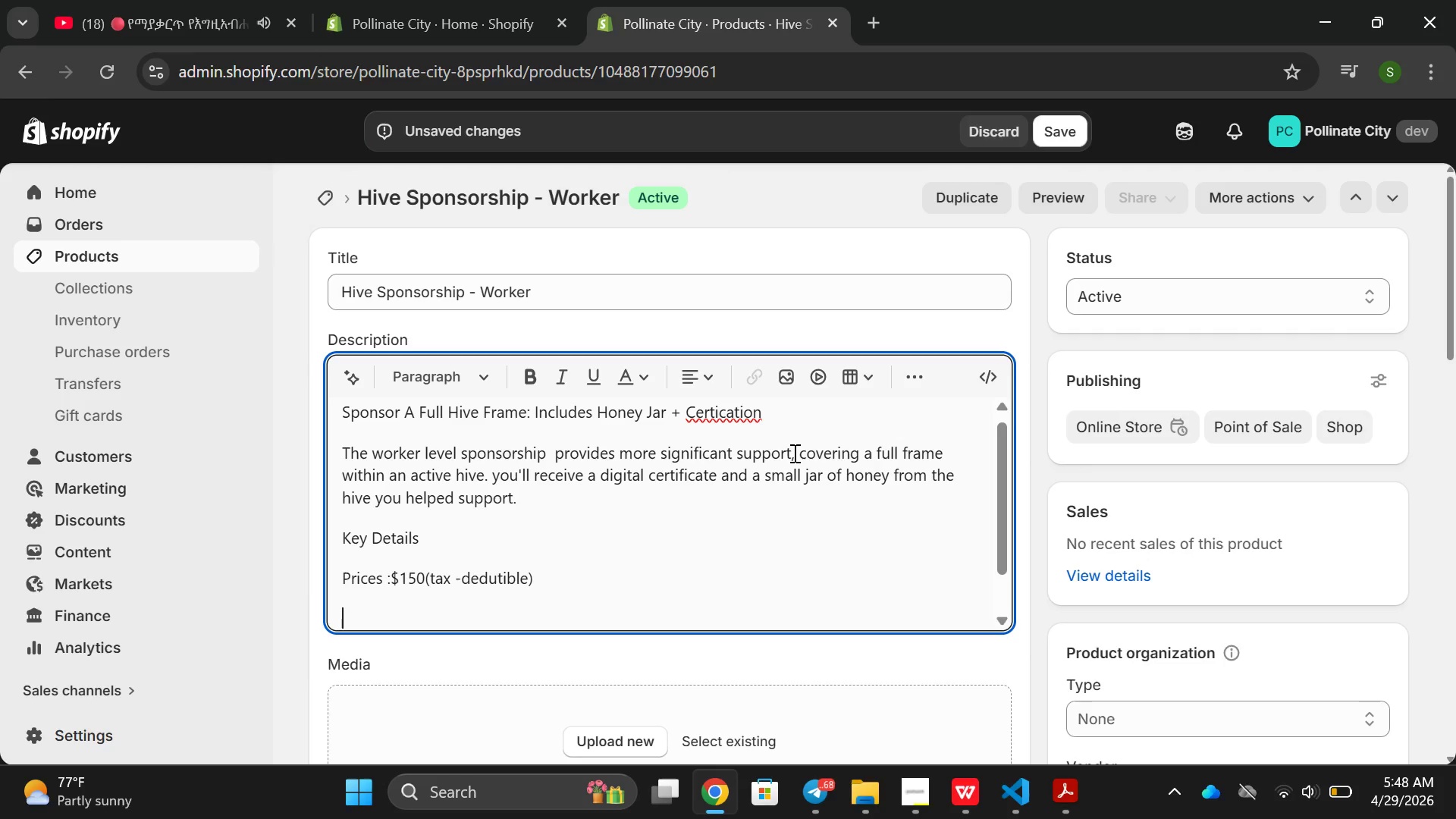 
 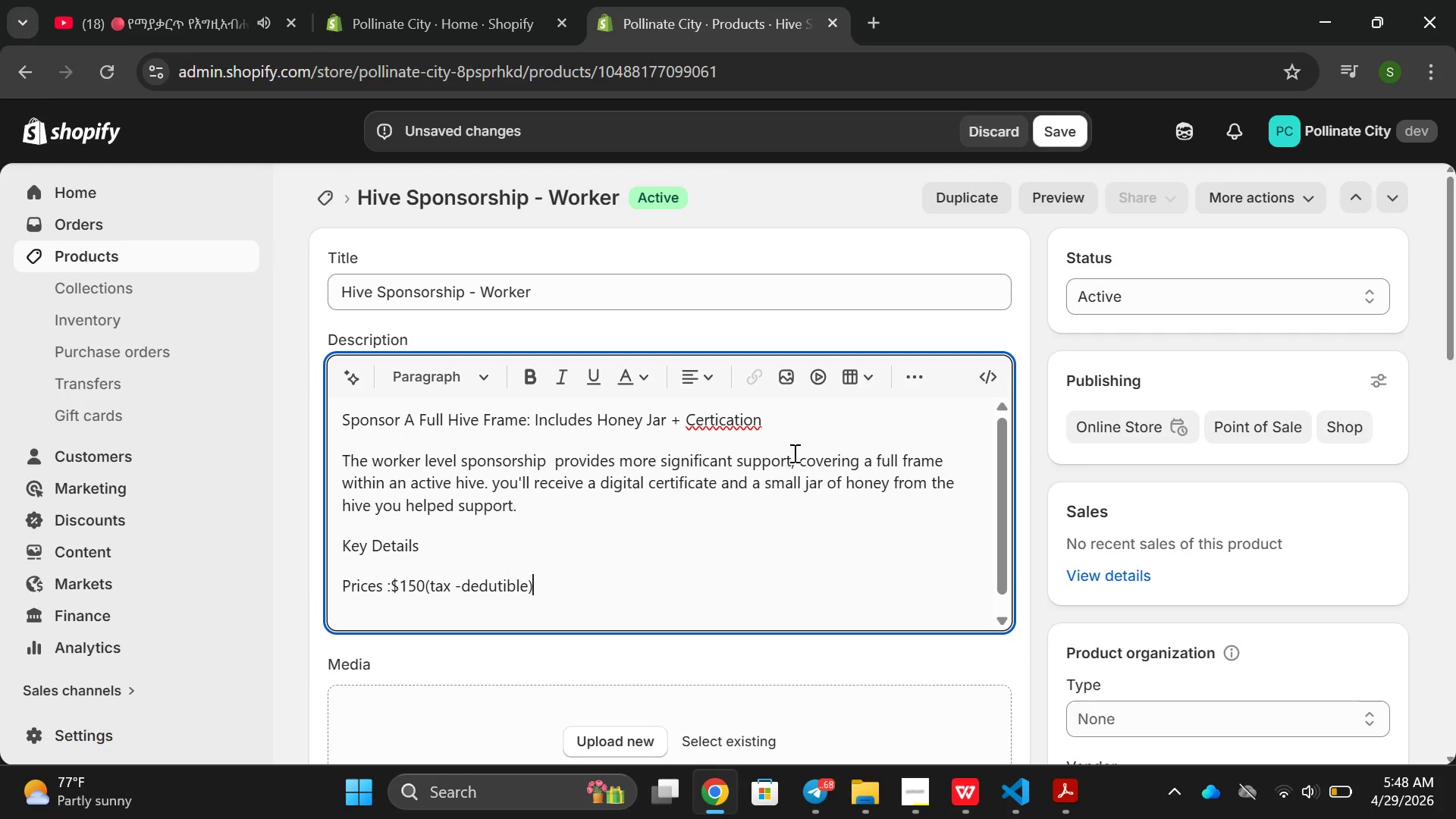 
key(Enter)
 